 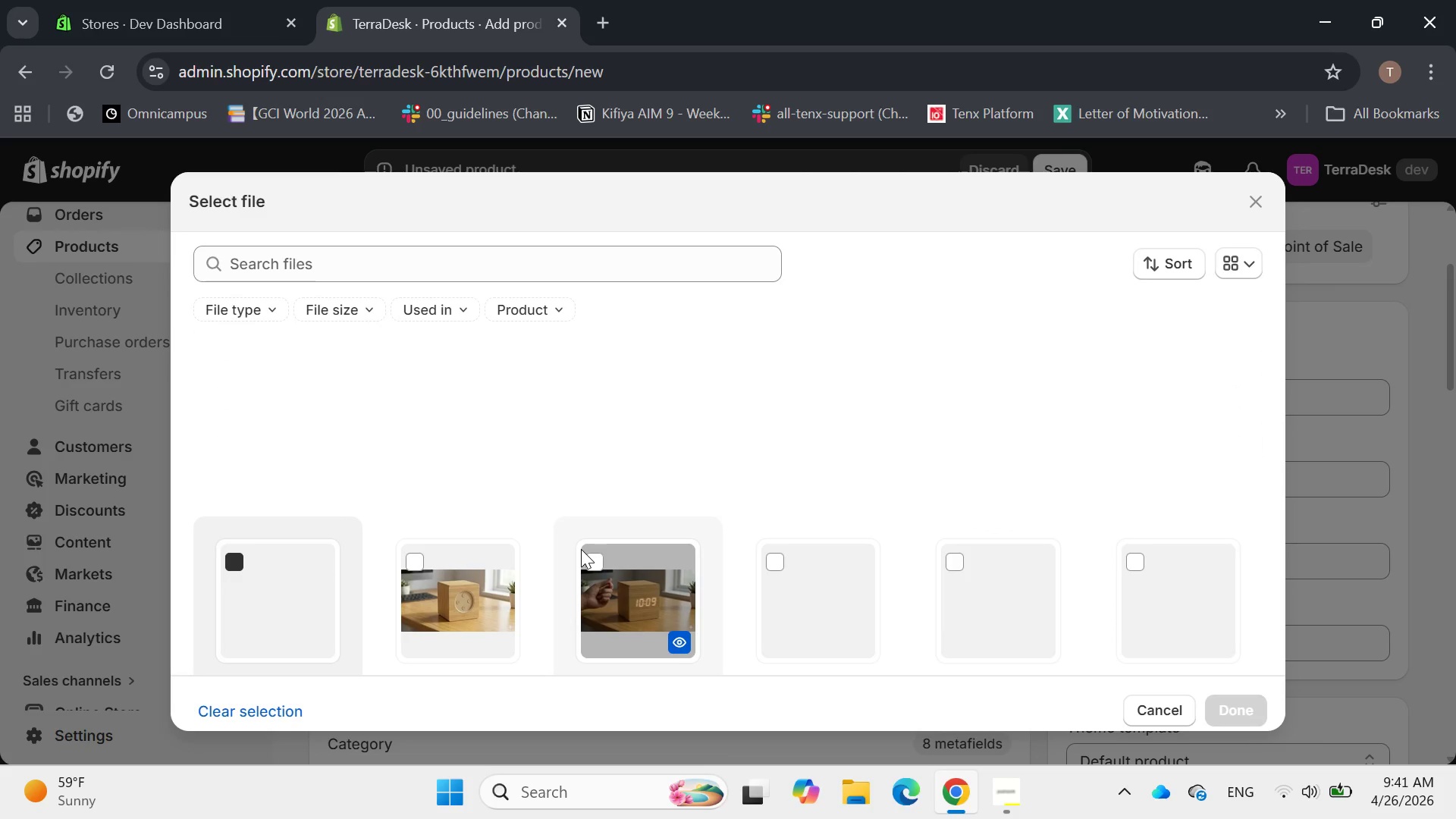 
left_click([632, 409])
 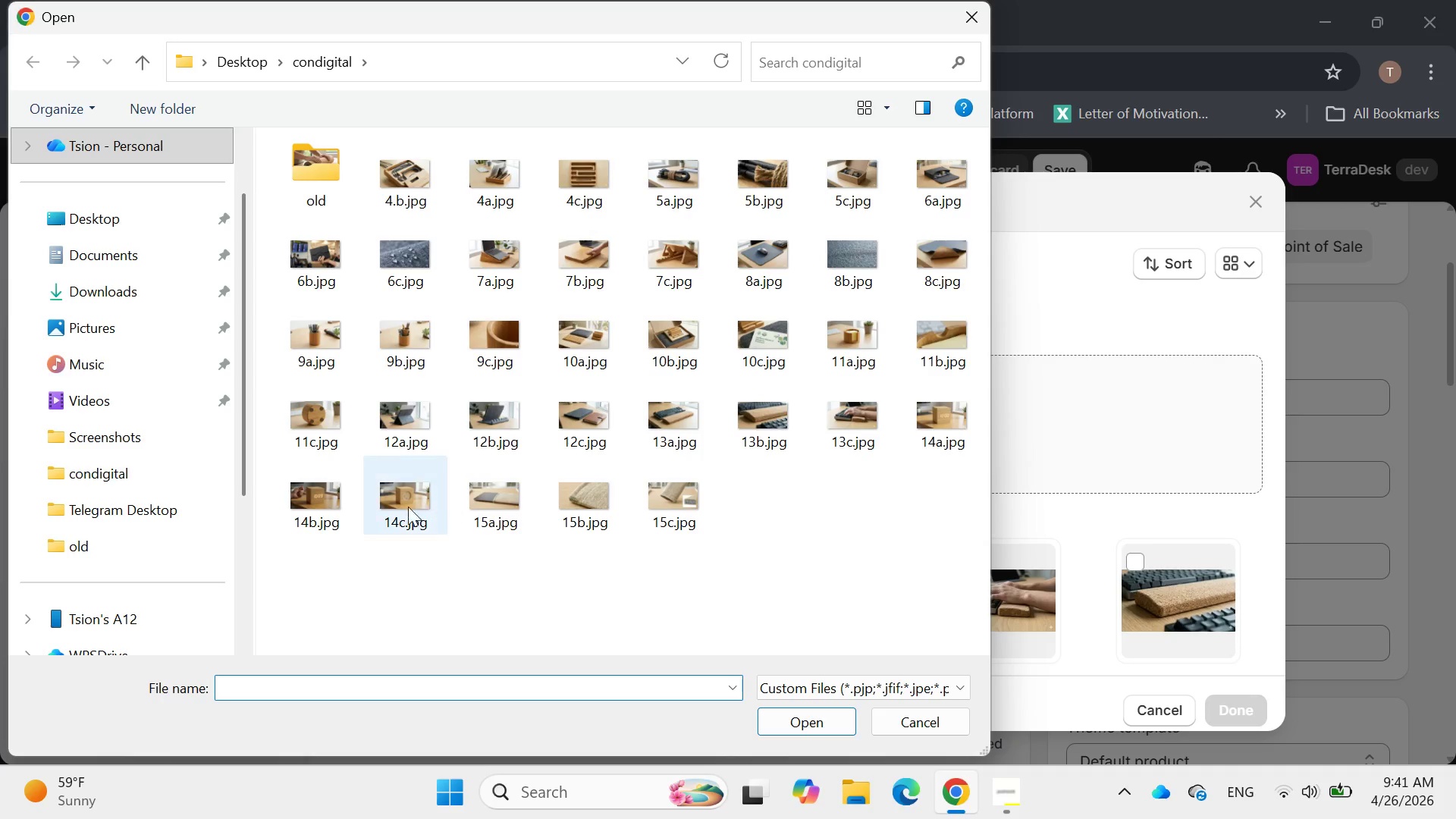 
double_click([582, 491])
 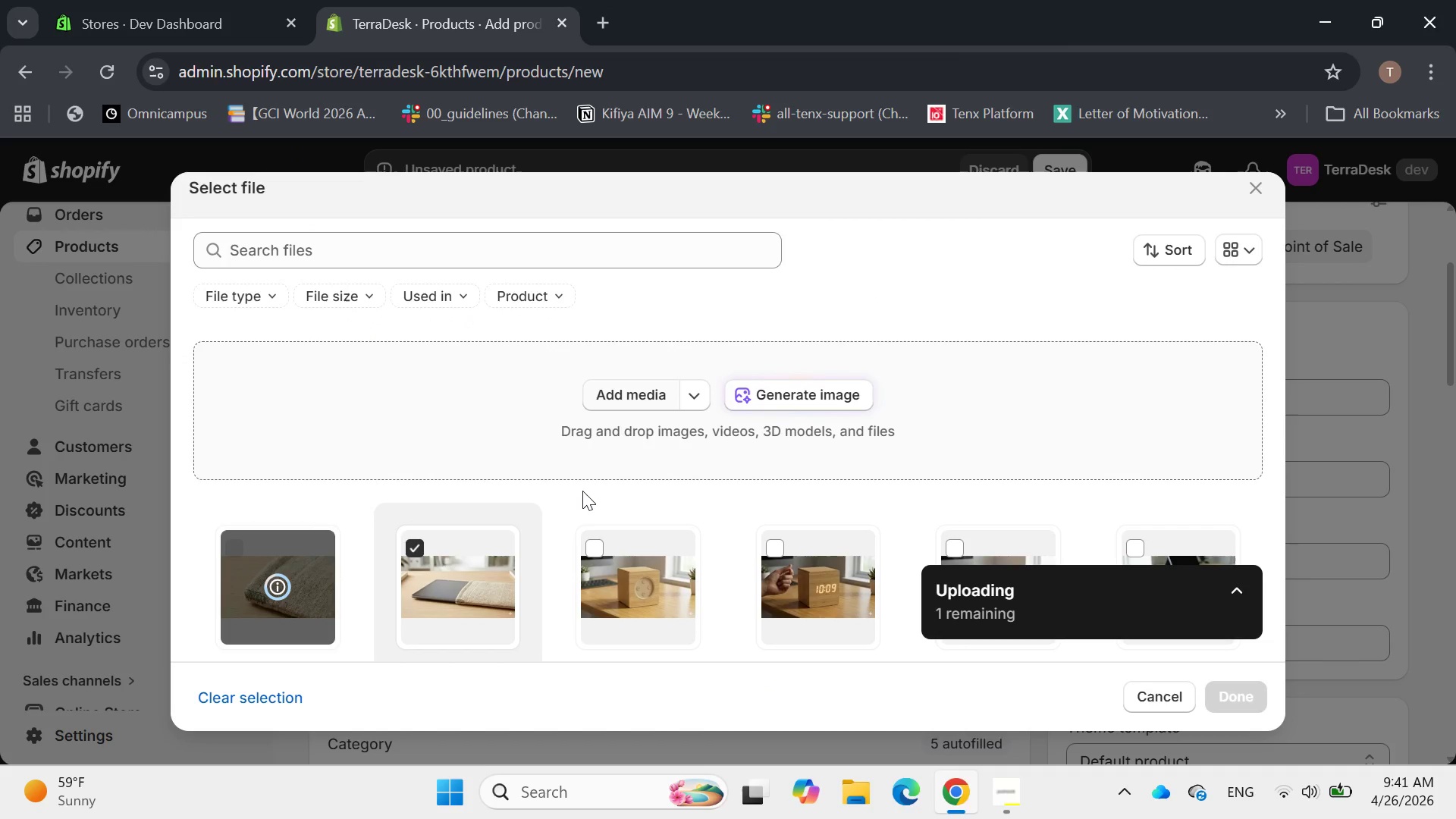 
wait(9.88)
 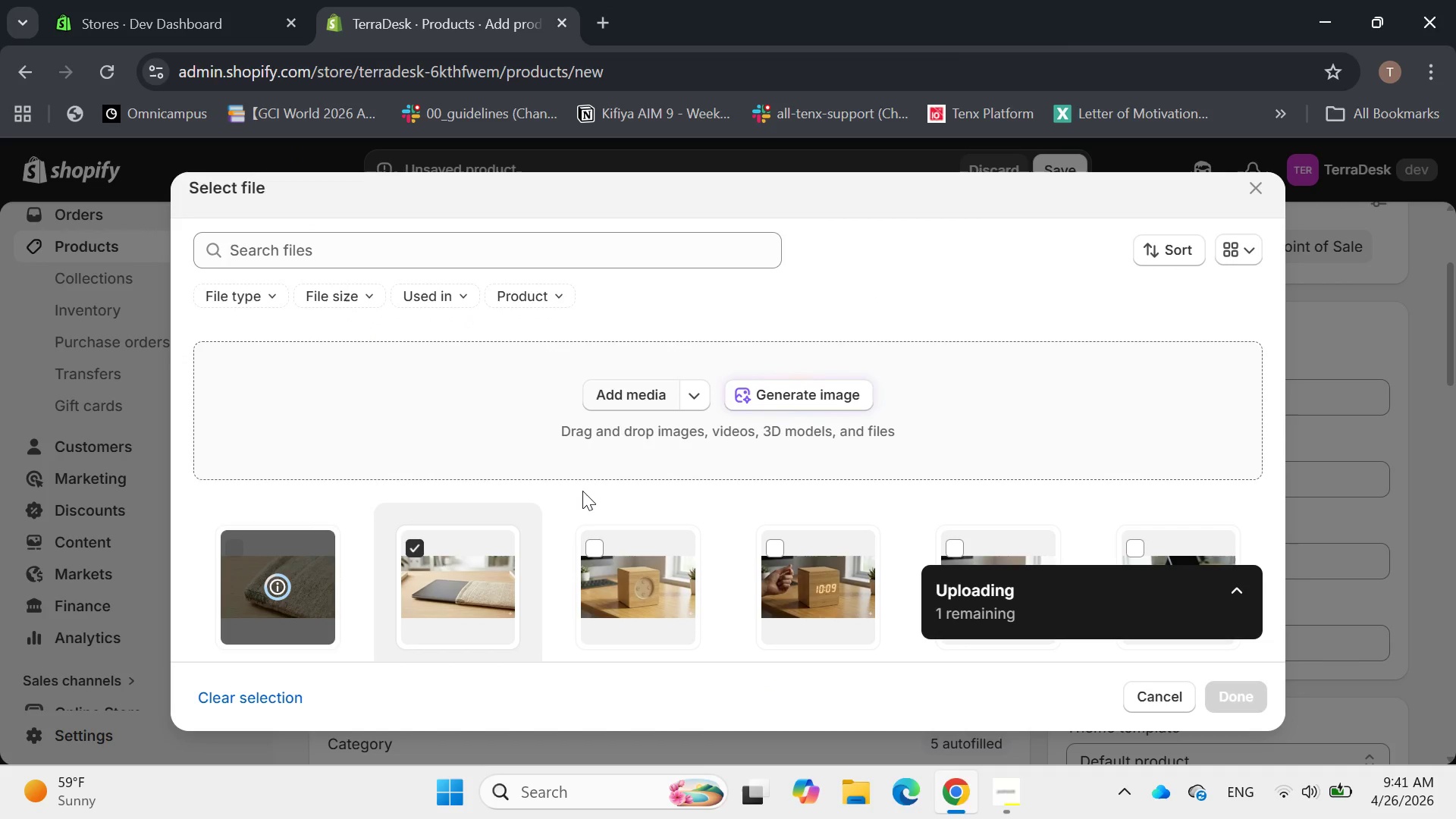 
left_click([1262, 692])
 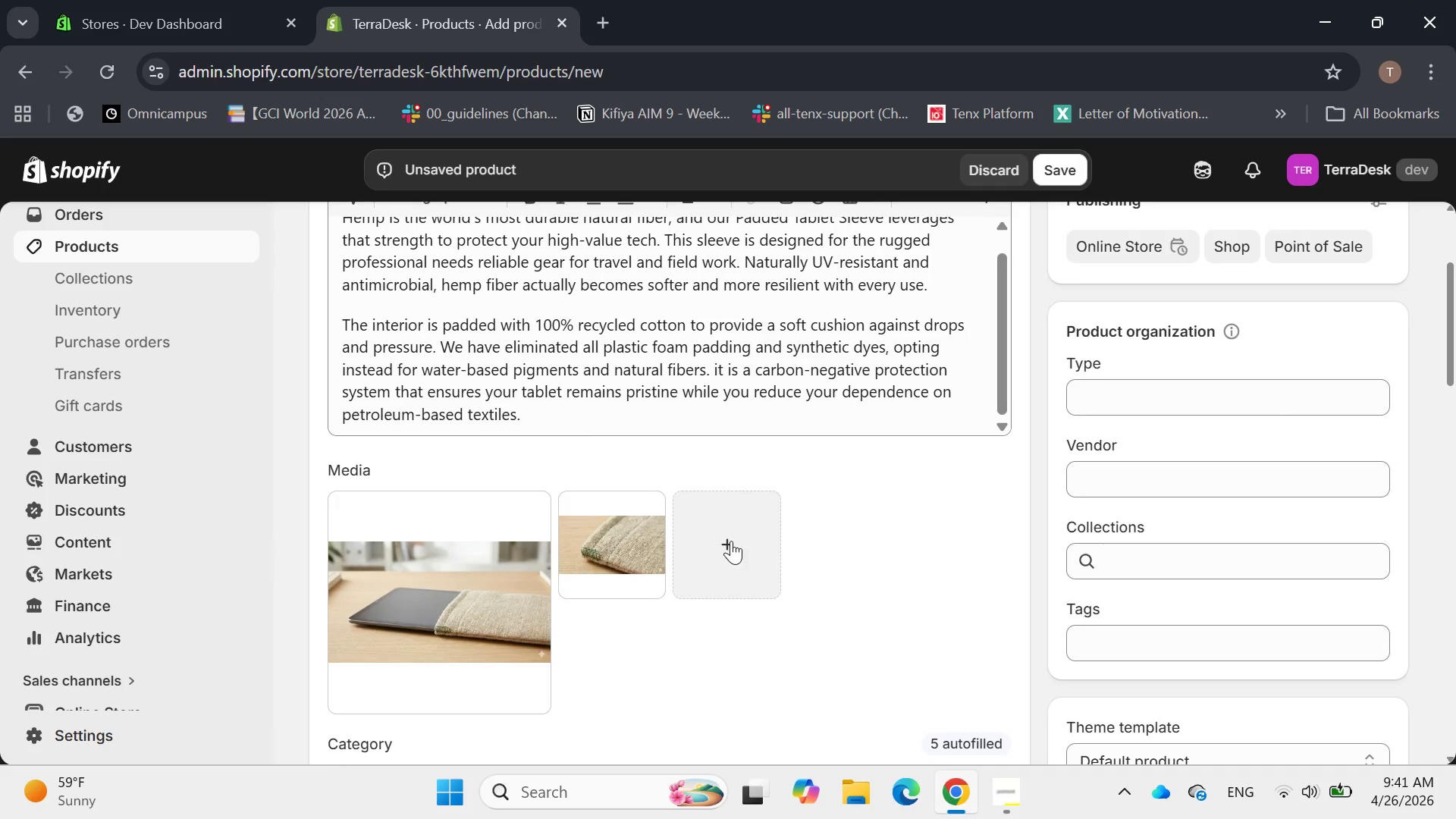 
left_click([729, 539])
 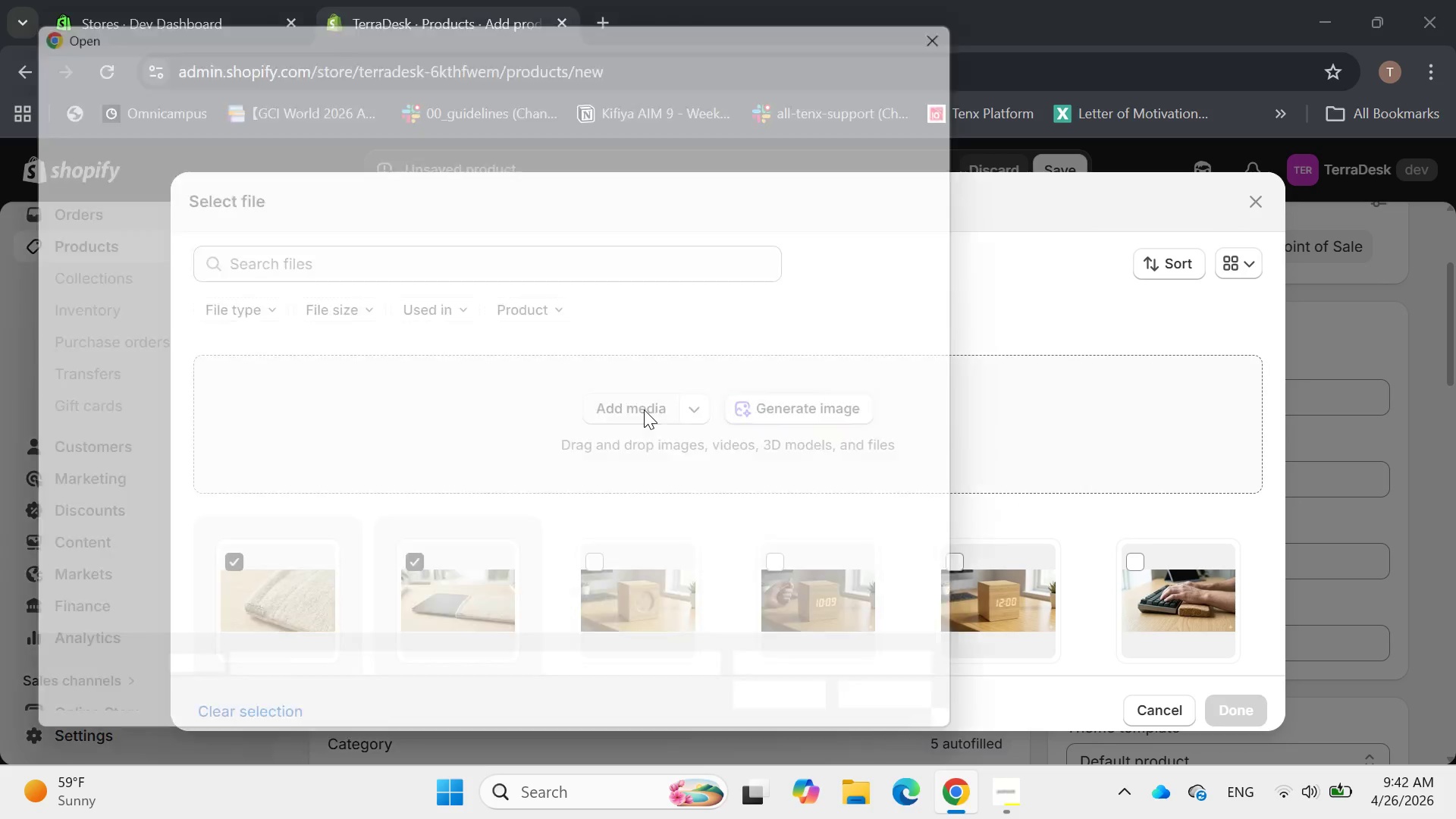 
wait(6.74)
 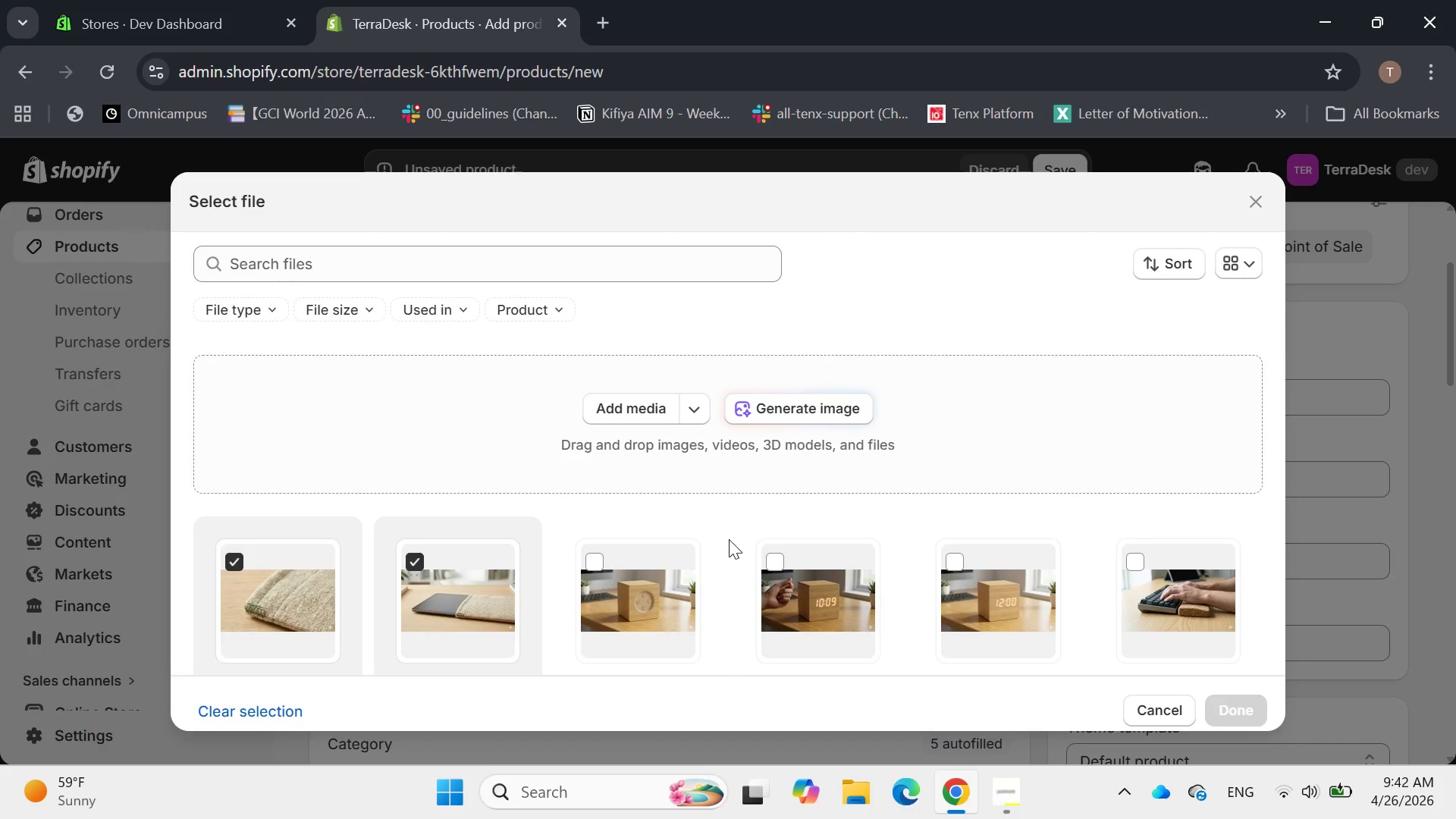 
left_click([679, 494])
 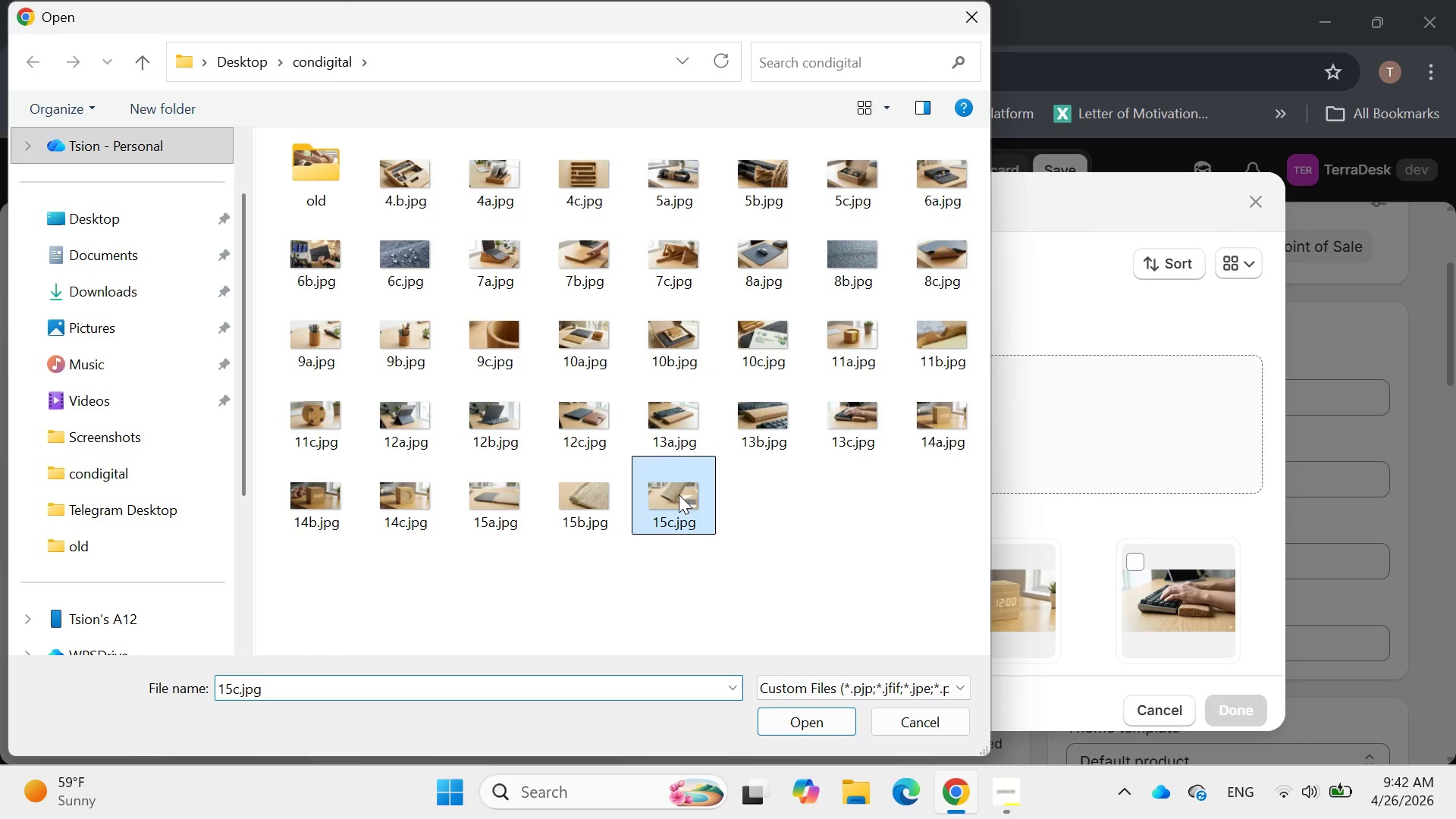 
left_click([679, 494])
 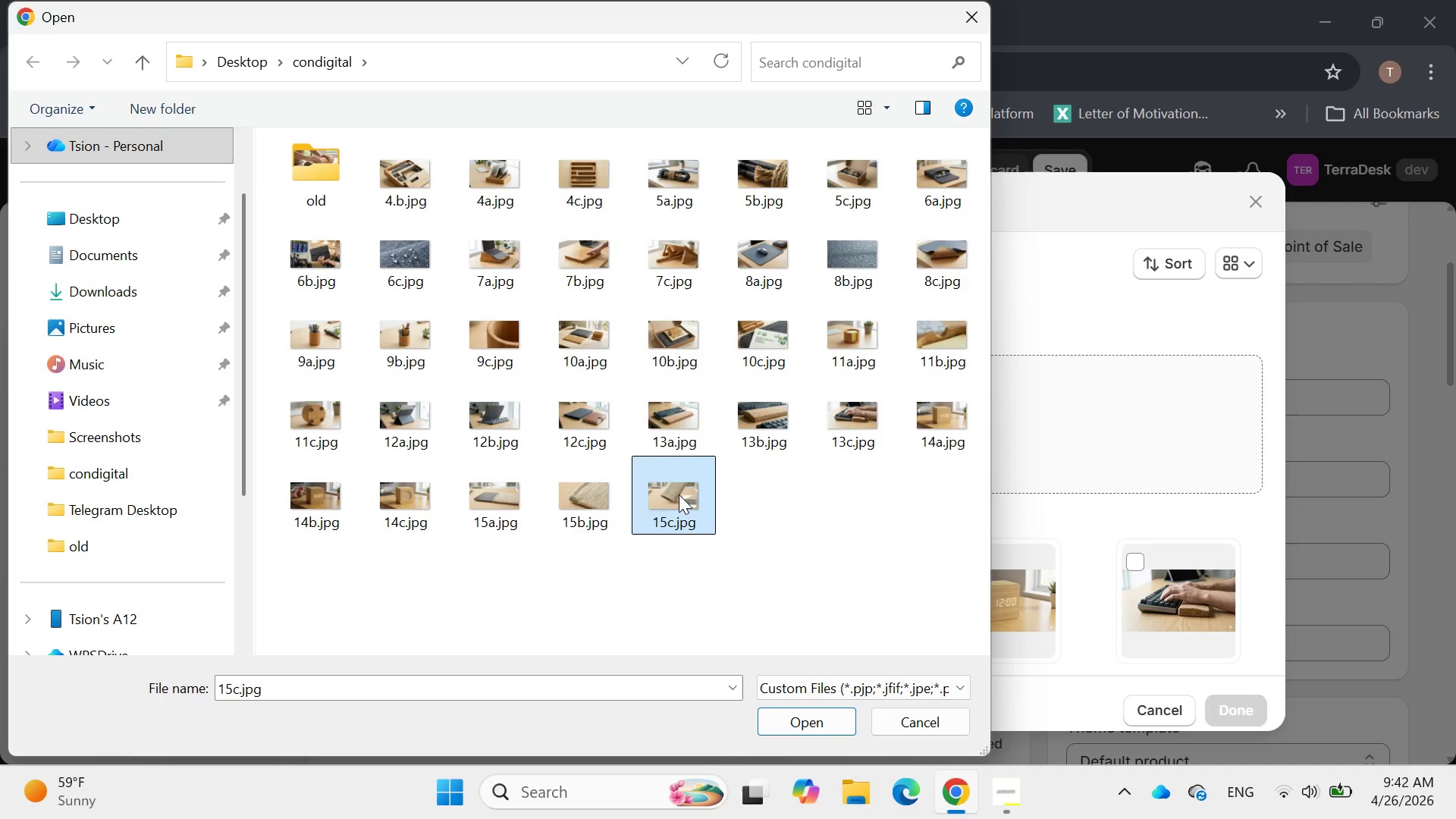 
double_click([679, 494])
 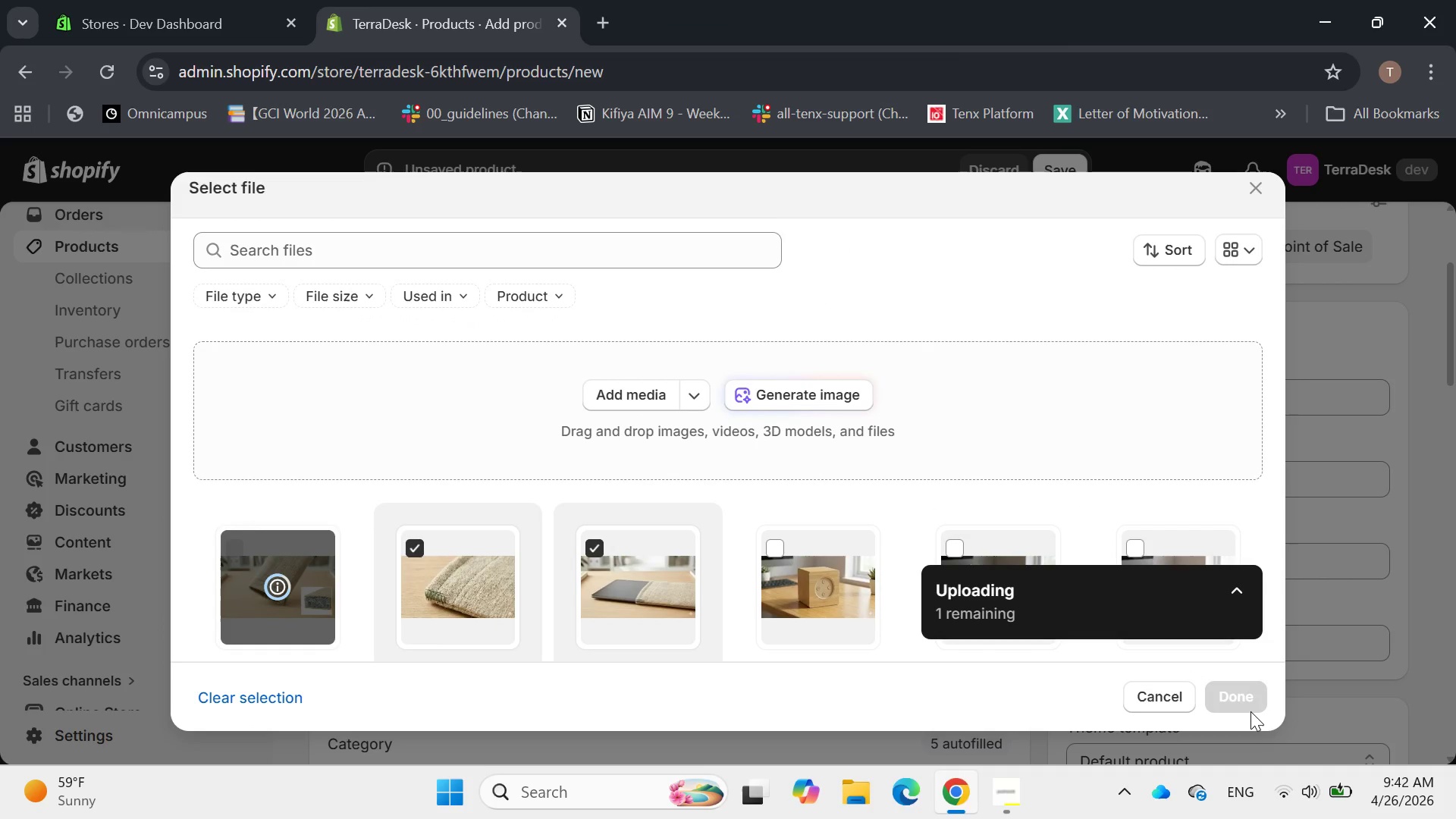 
wait(7.0)
 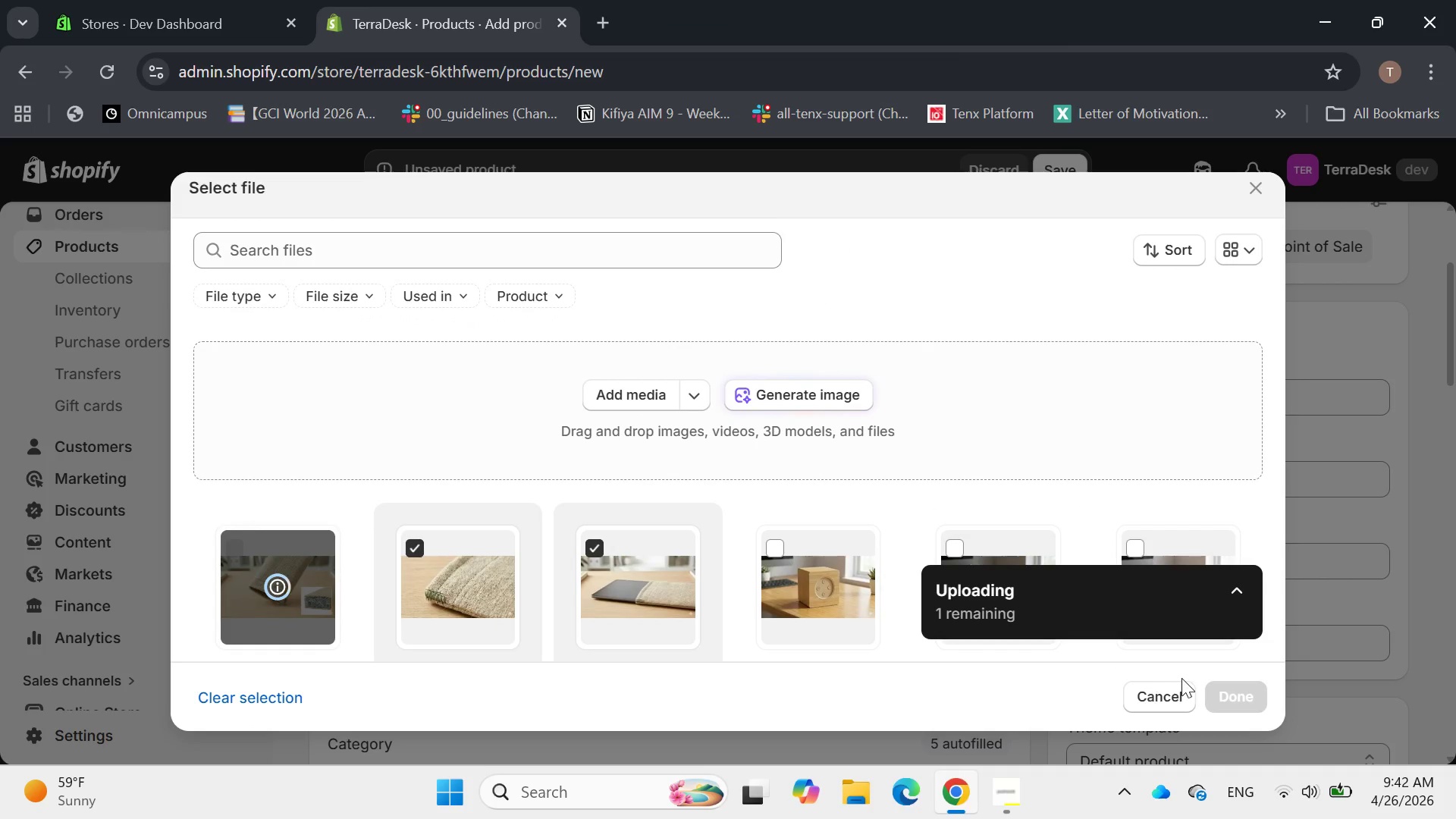 
left_click_drag(start_coordinate=[1225, 703], to_coordinate=[1229, 704])
 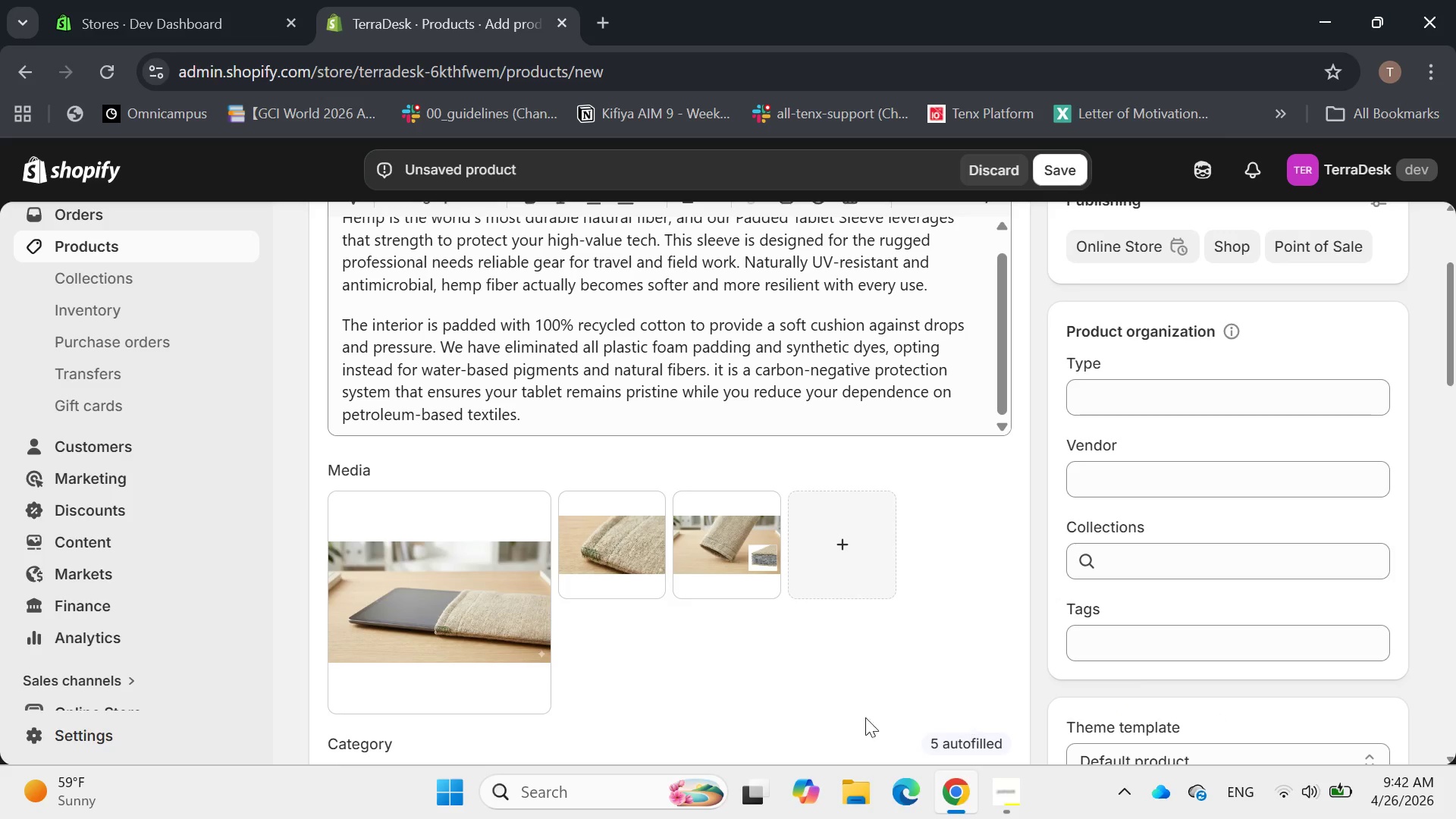 
mouse_move([403, 590])
 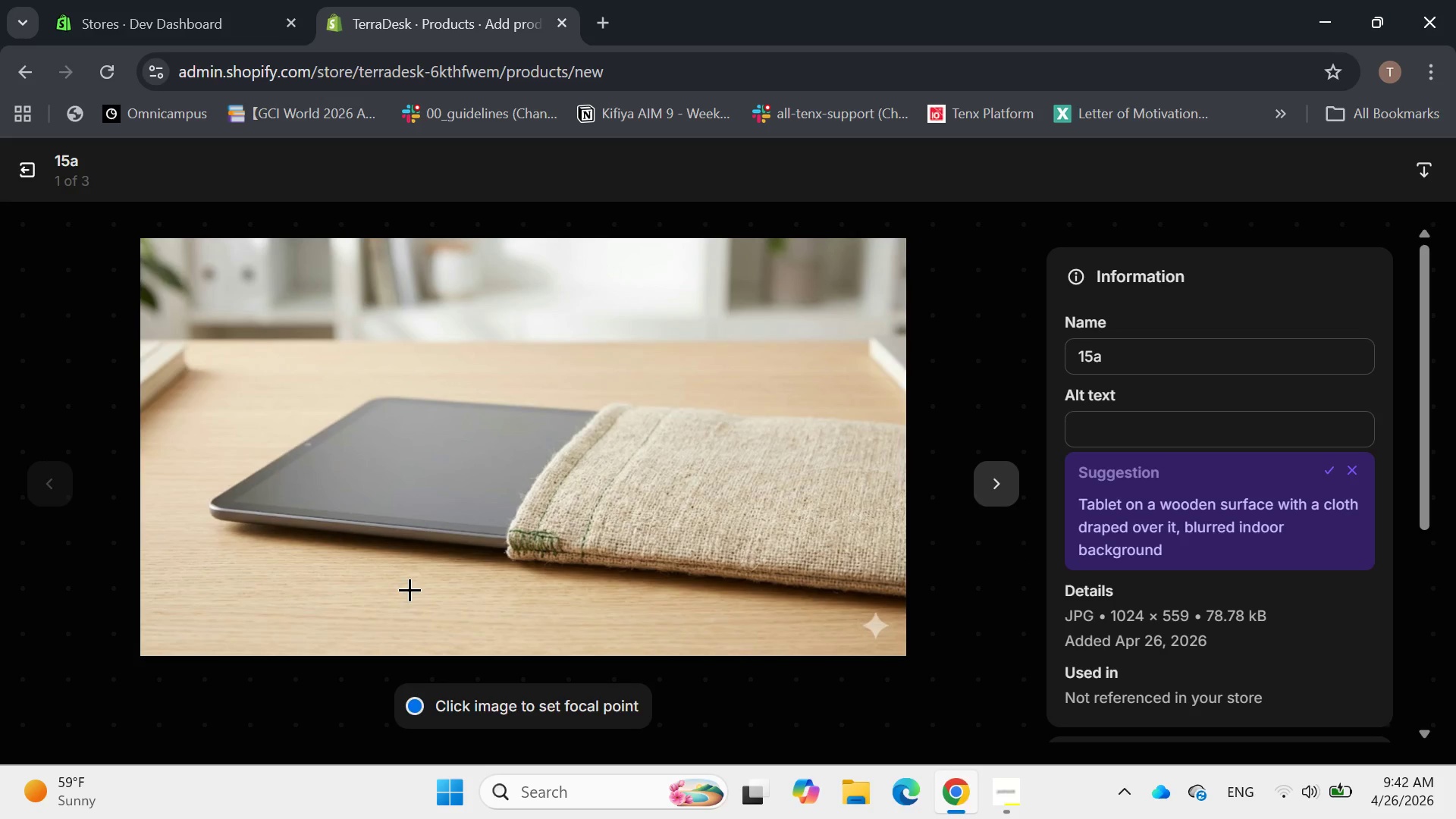 
left_click([1141, 418])
 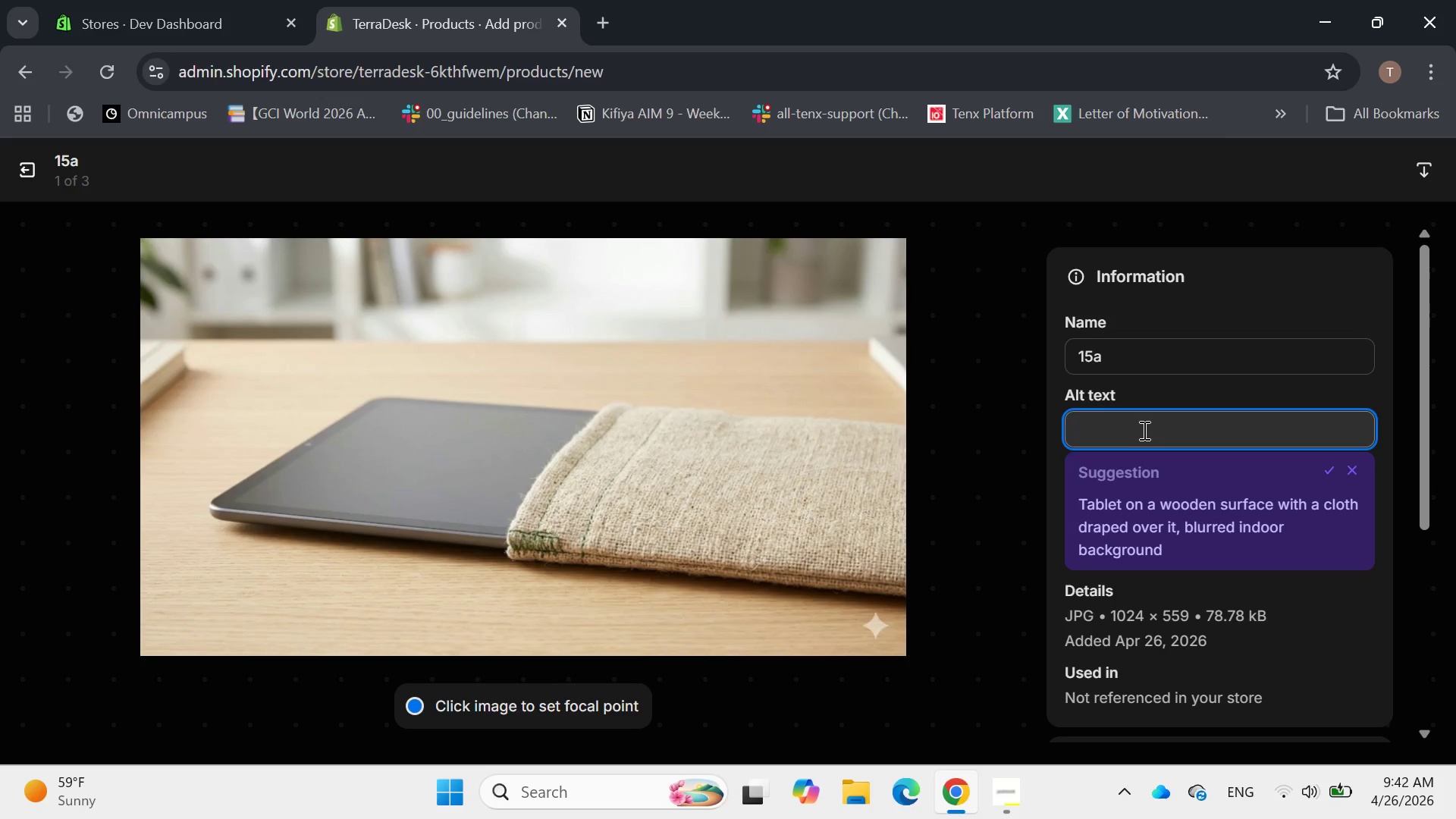 
wait(24.52)
 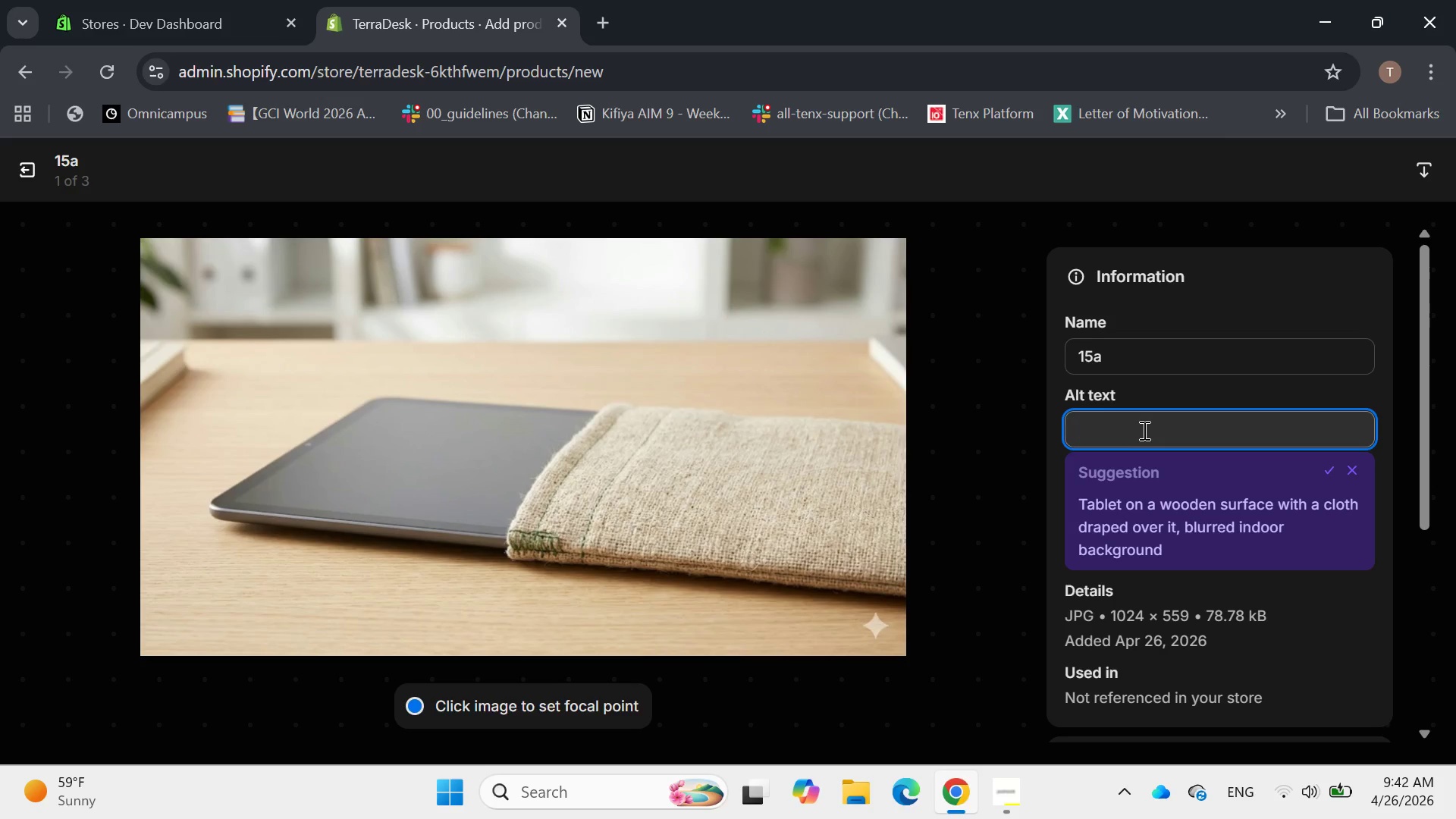 
type(A textured )
 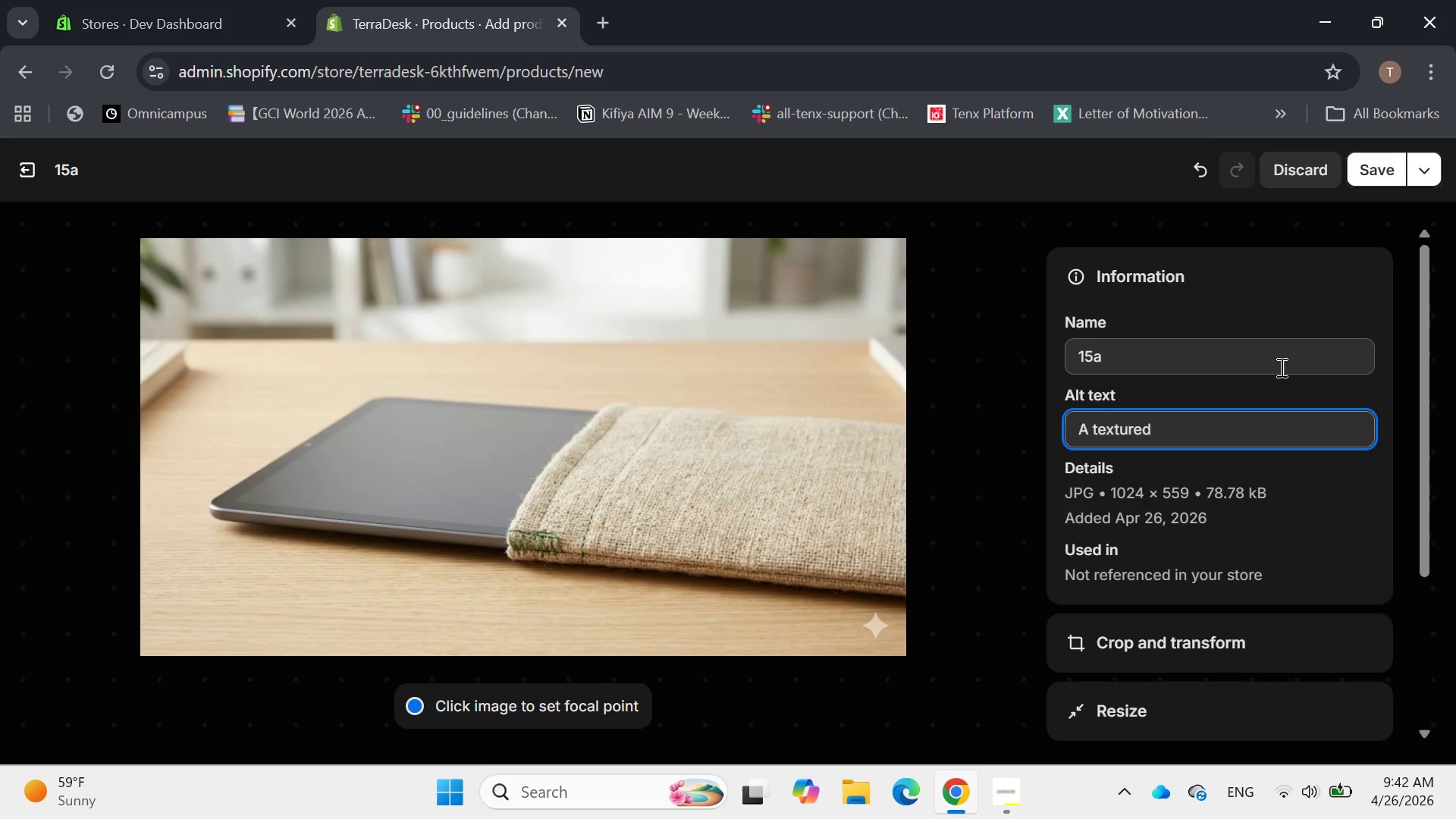 
type(hemp fabric sleeve protec)
 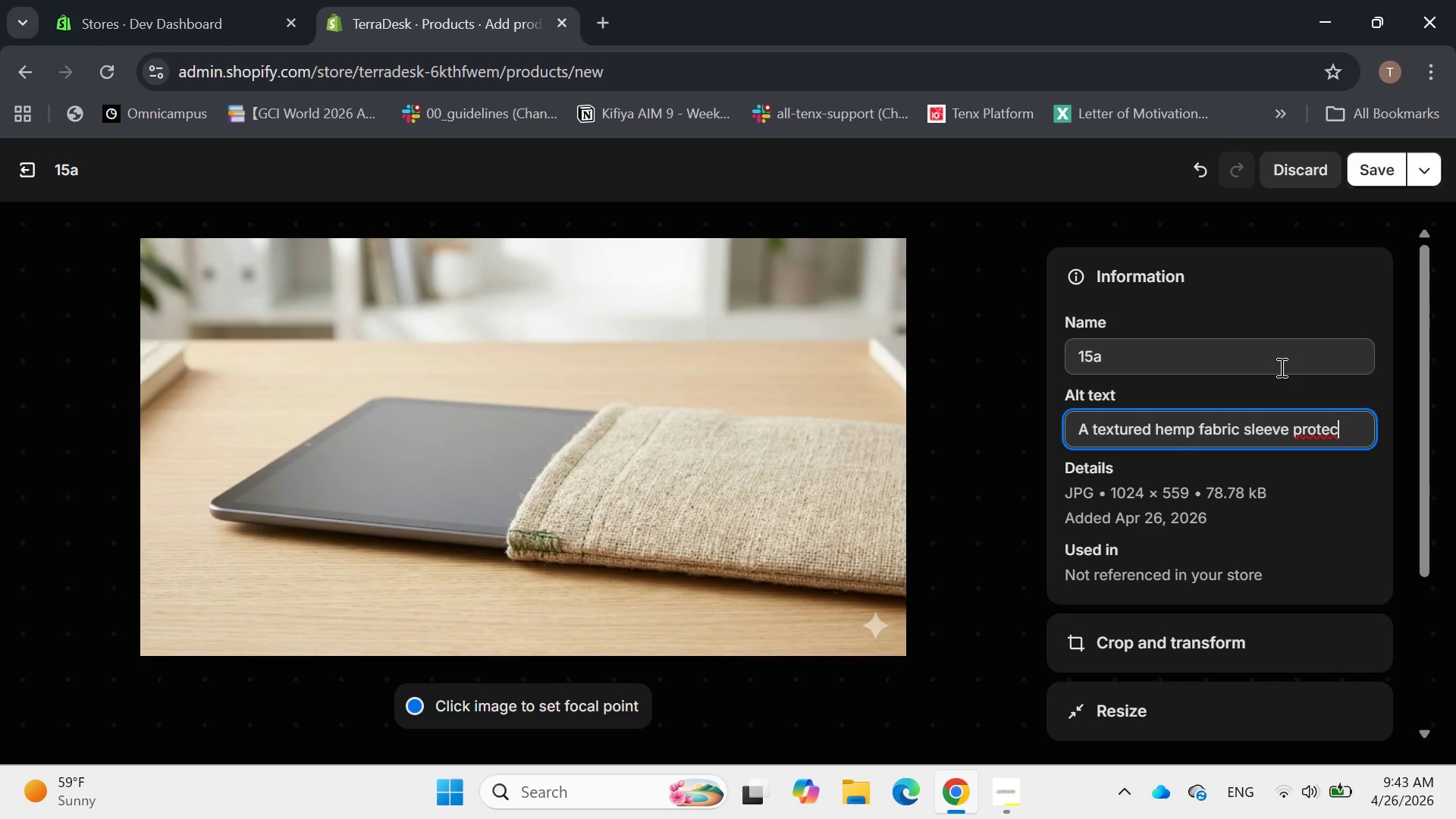 
wait(19.22)
 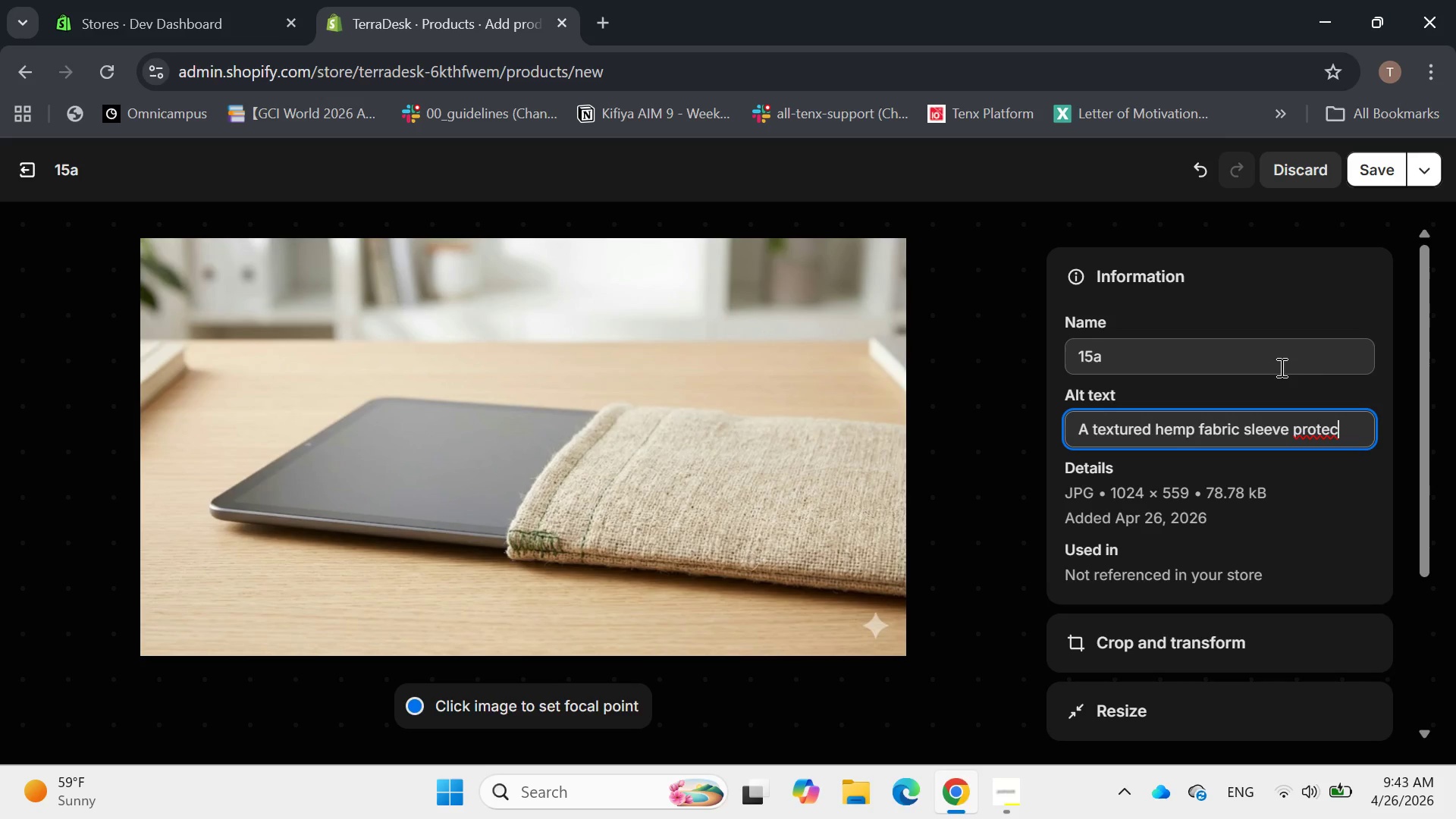 
type(ting )
 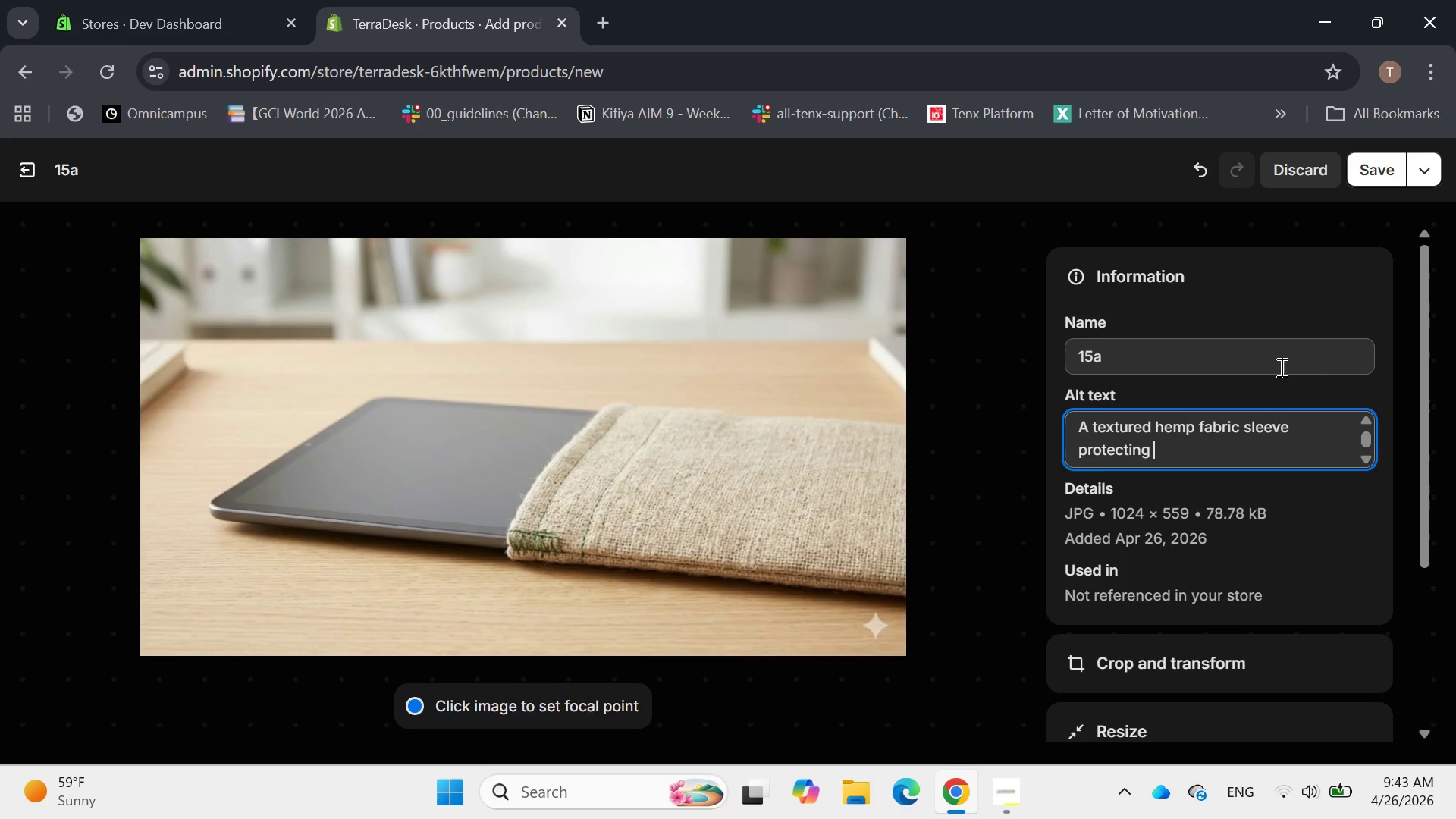 
wait(20.14)
 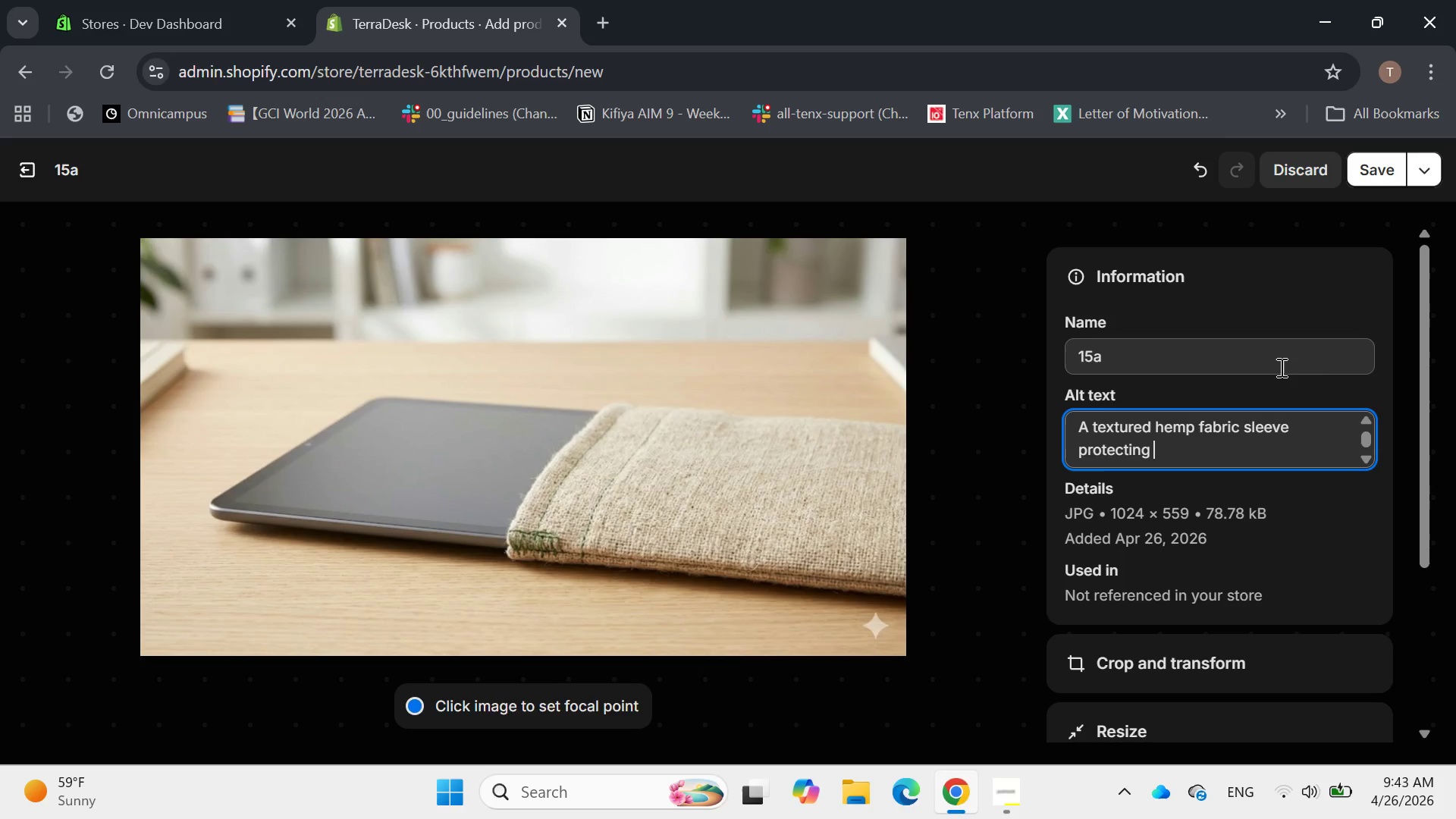 
key(Backspace)
 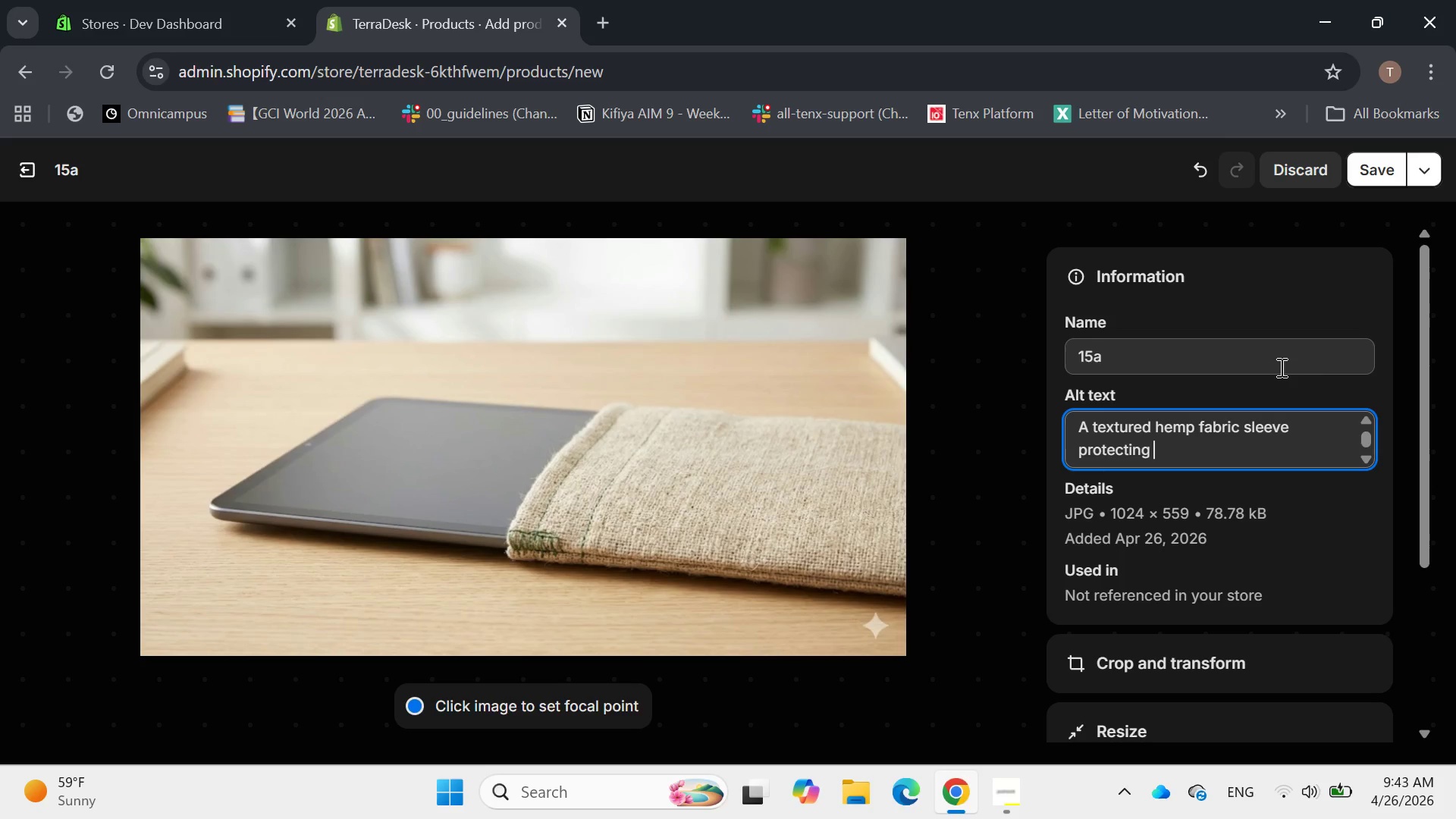 
key(Space)
 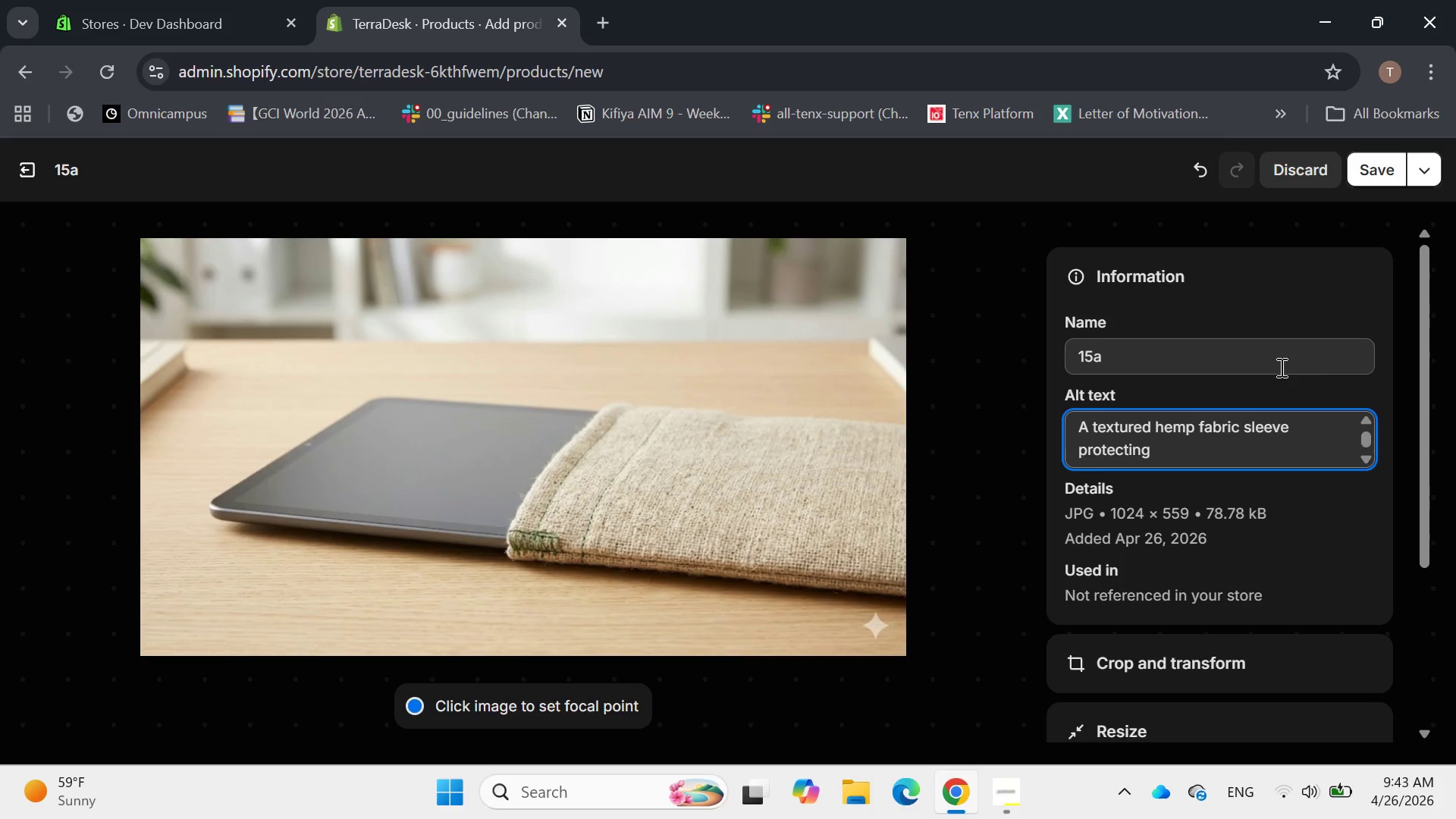 
wait(11.86)
 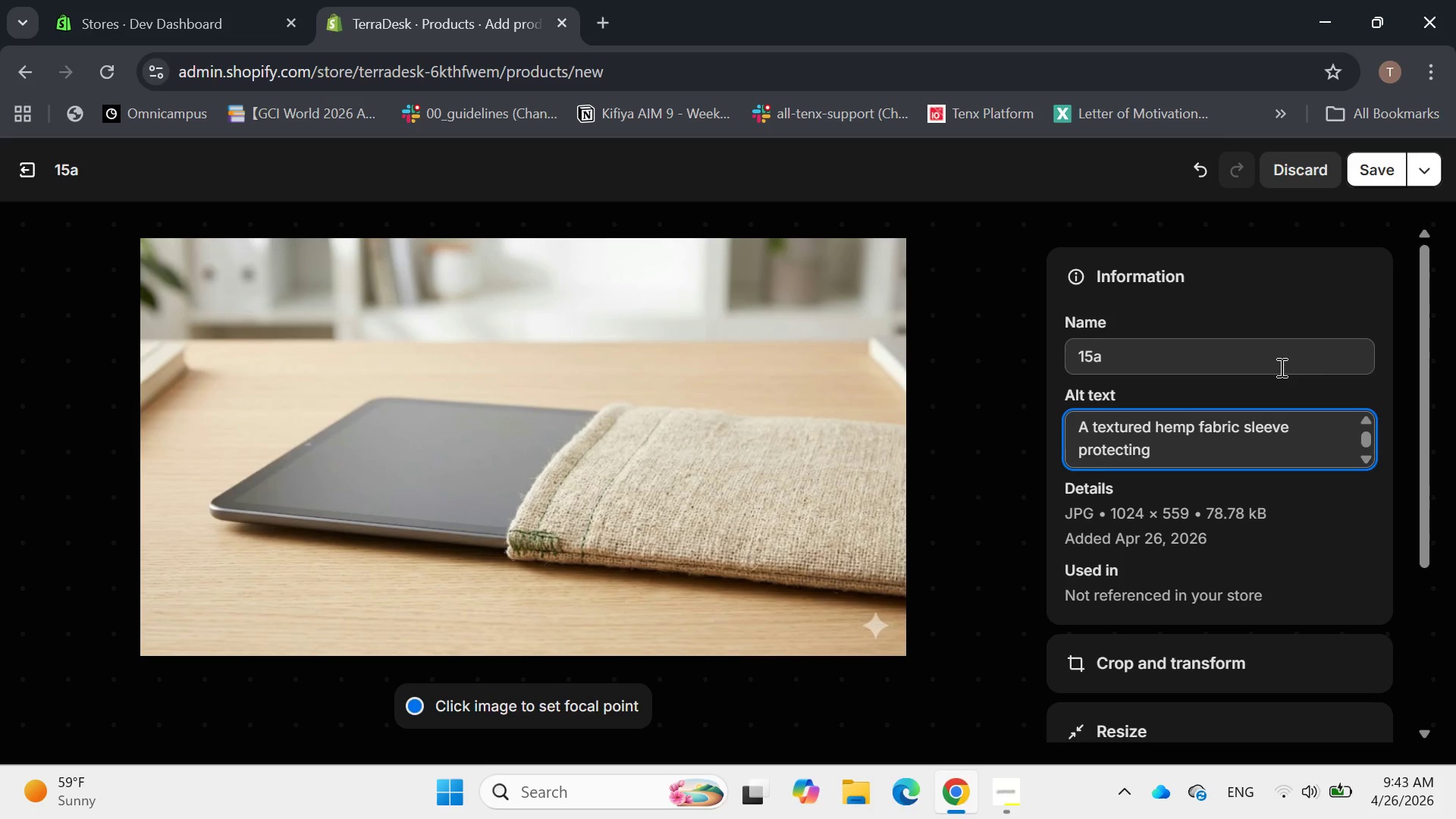 
type(a modern table )
key(Backspace)
type(t from scrat)
key(Backspace)
key(Backspace)
type(atches )
 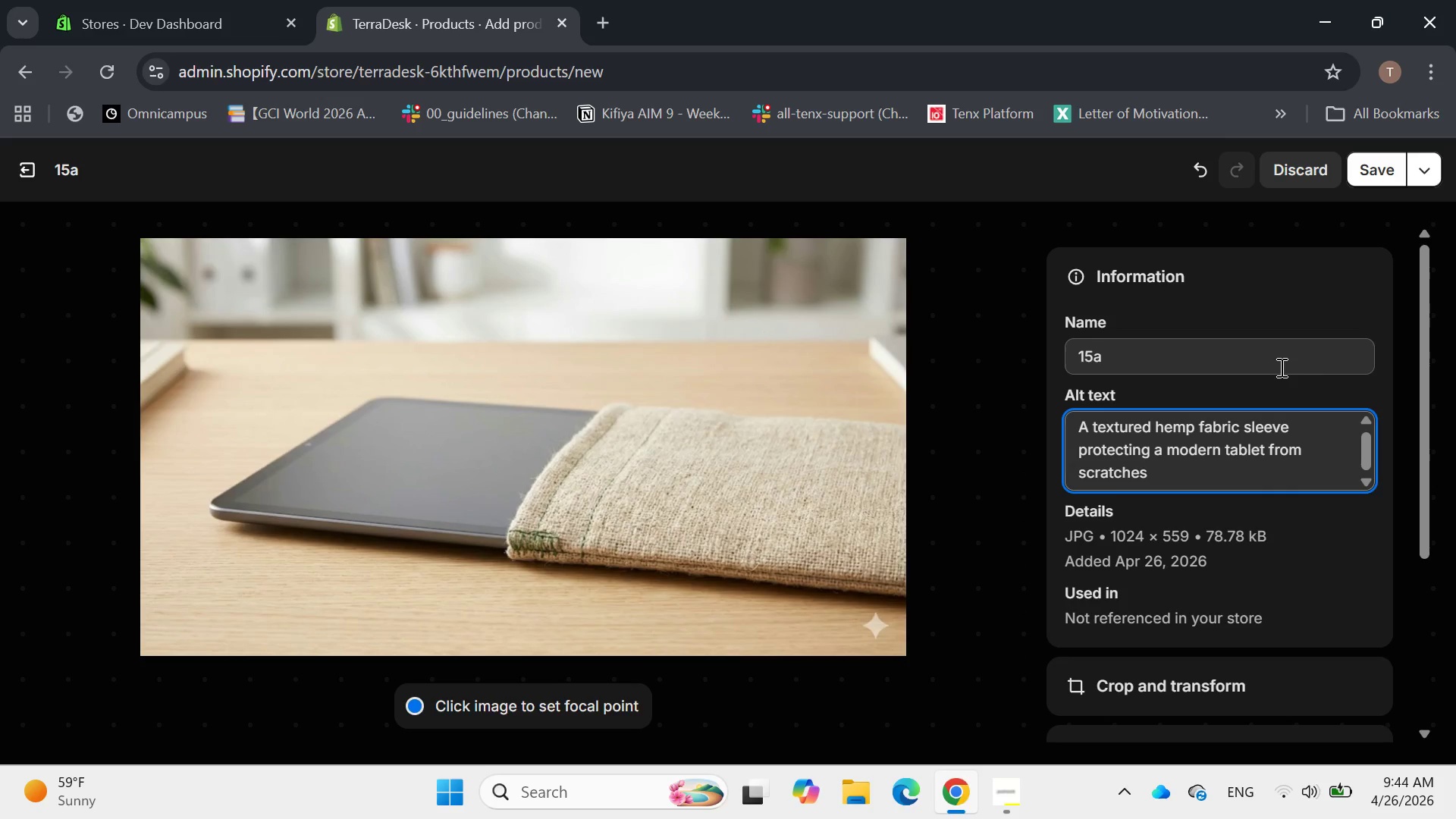 
type(and environmrn)
key(Backspace)
key(Backspace)
type(ent )
 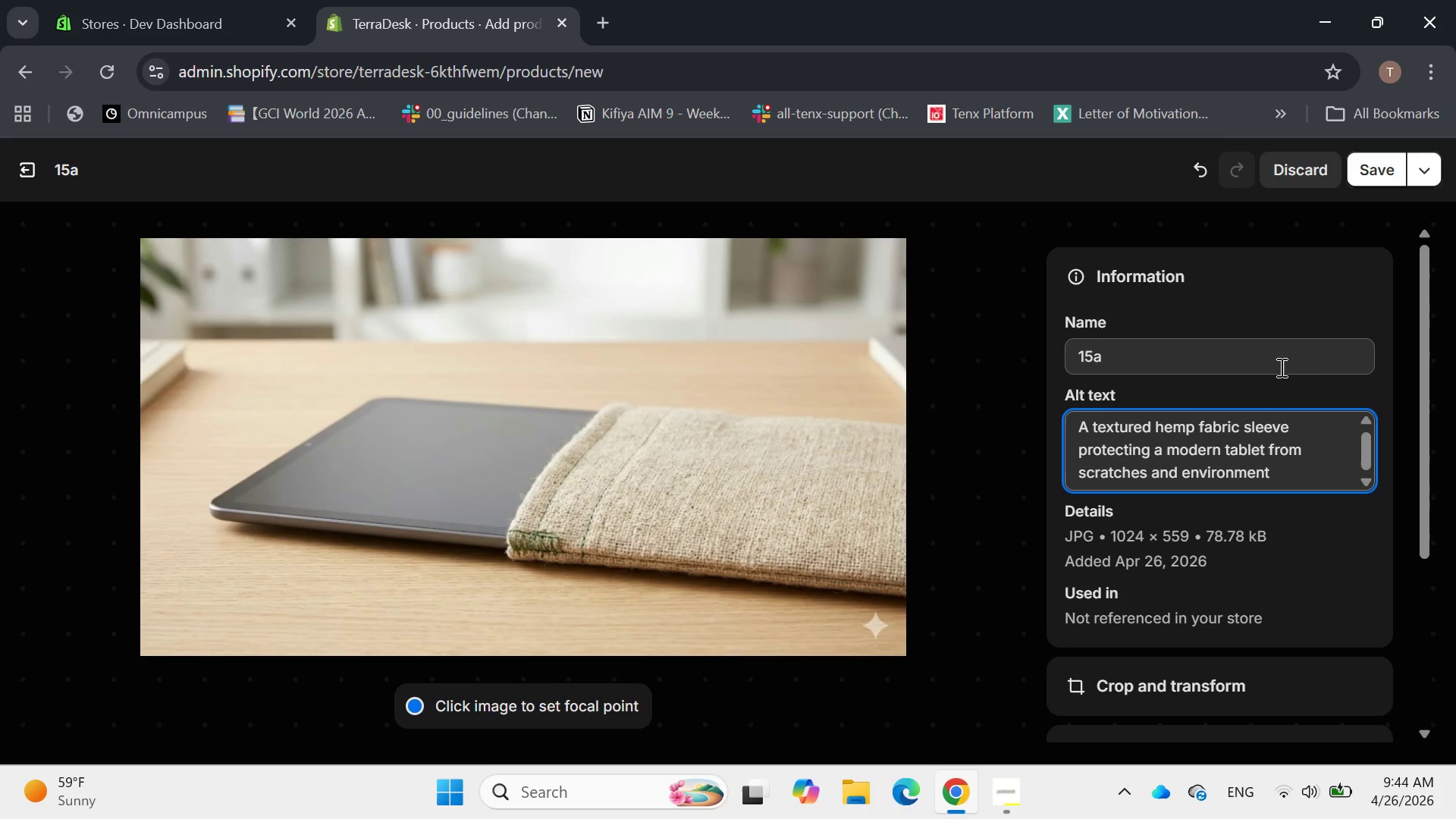 
key(Backspace)
type(al dust.)
 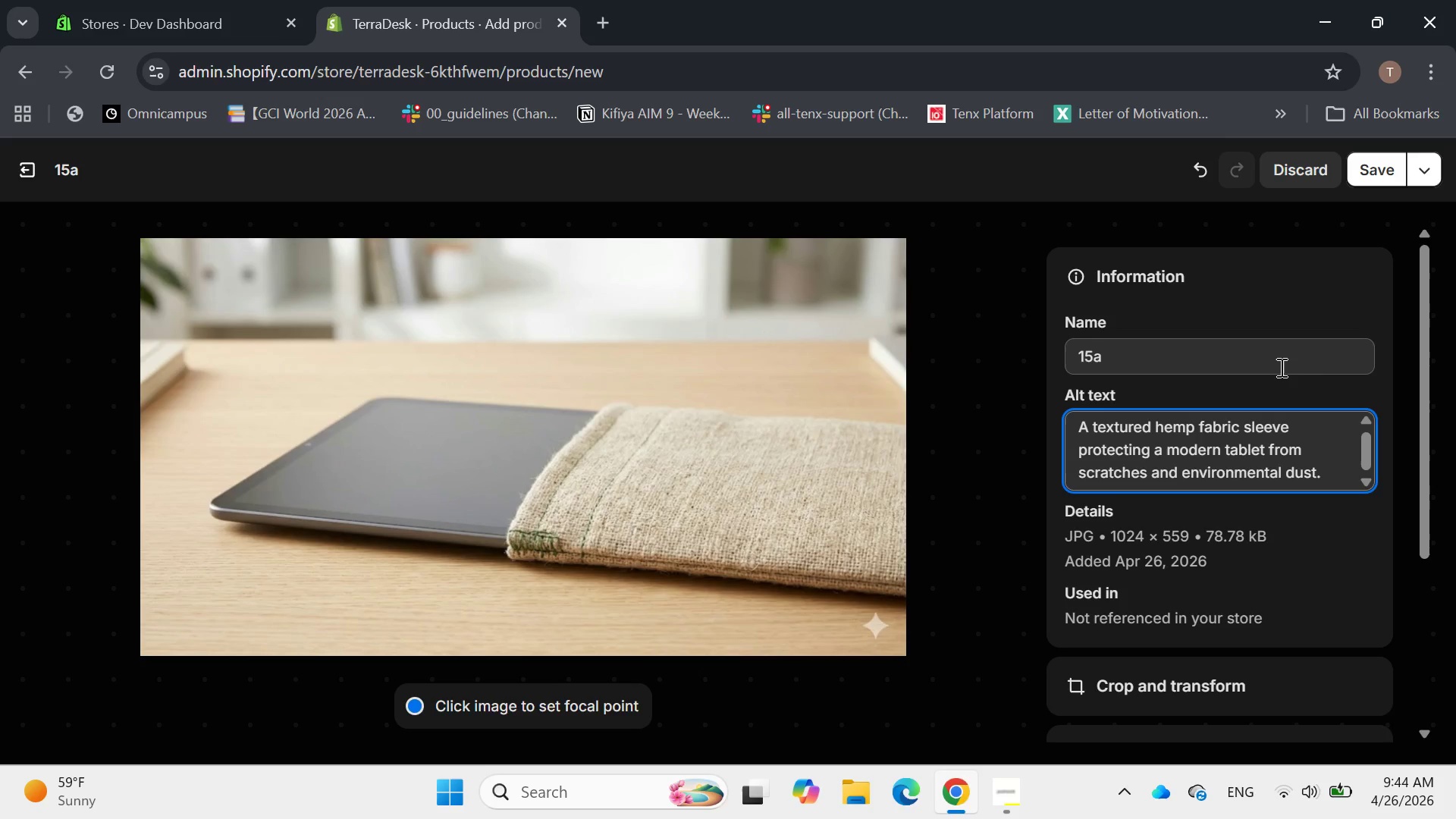 
wait(11.88)
 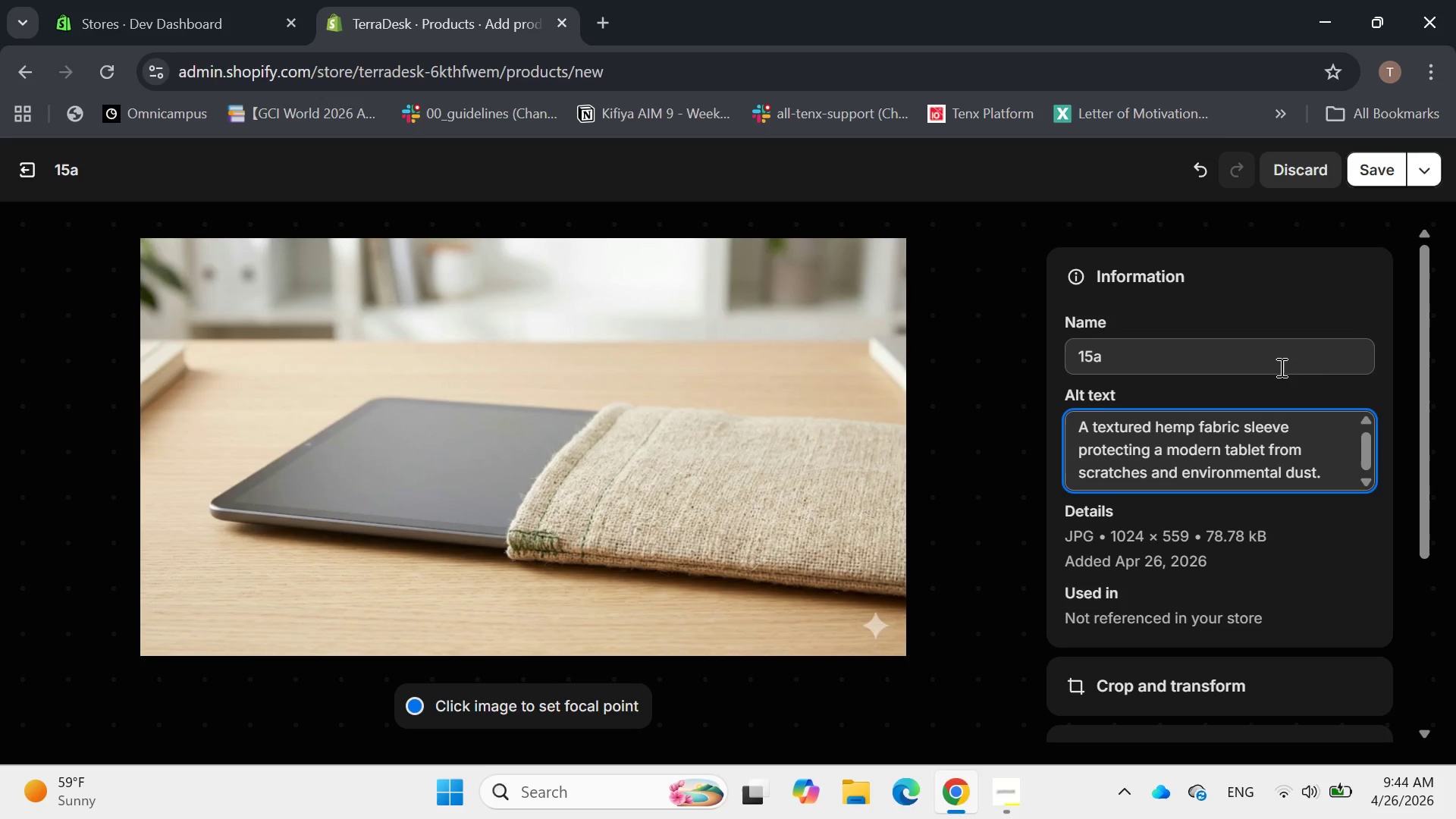 
left_click([1375, 168])
 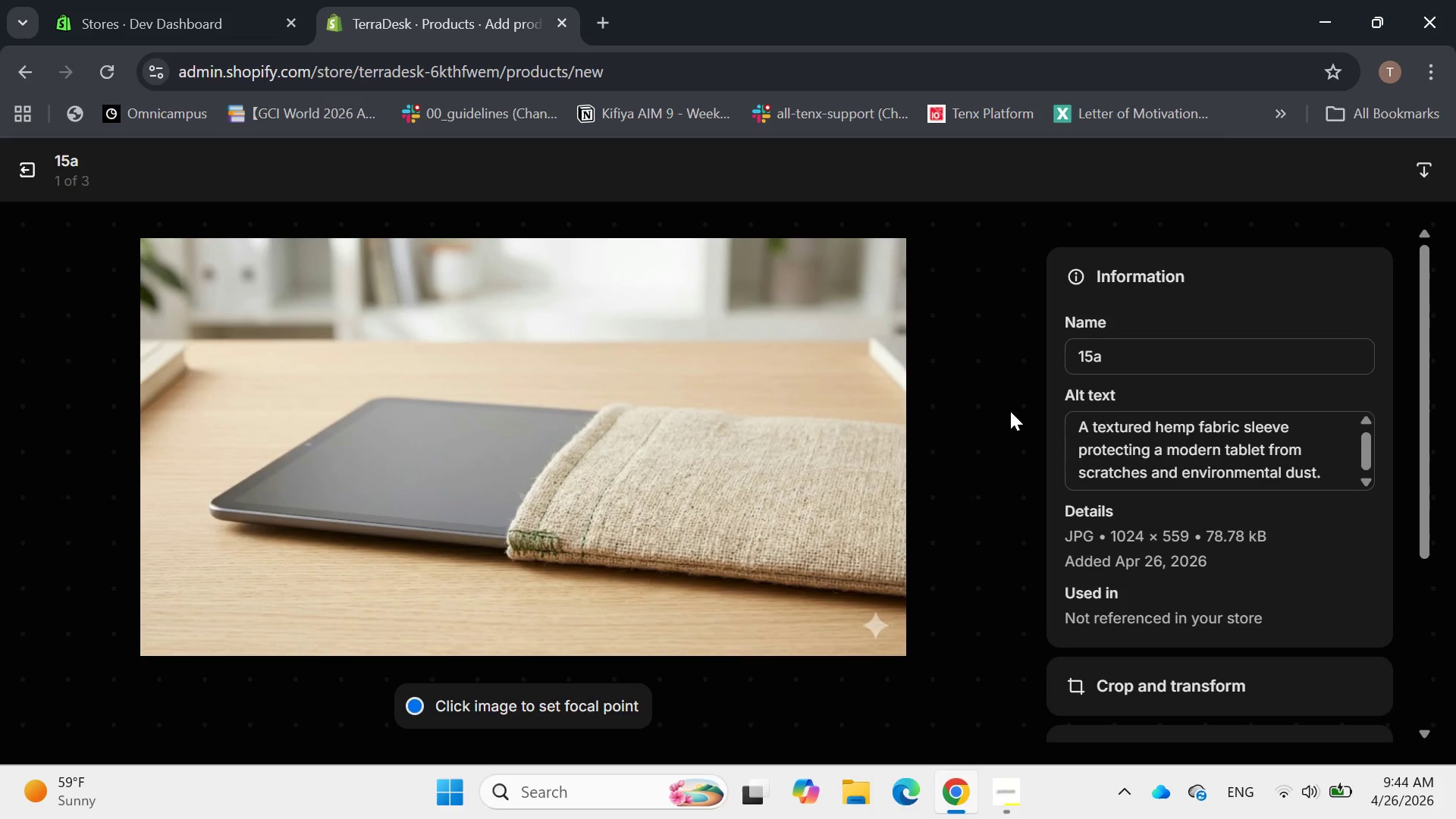 
mouse_move([987, 466])
 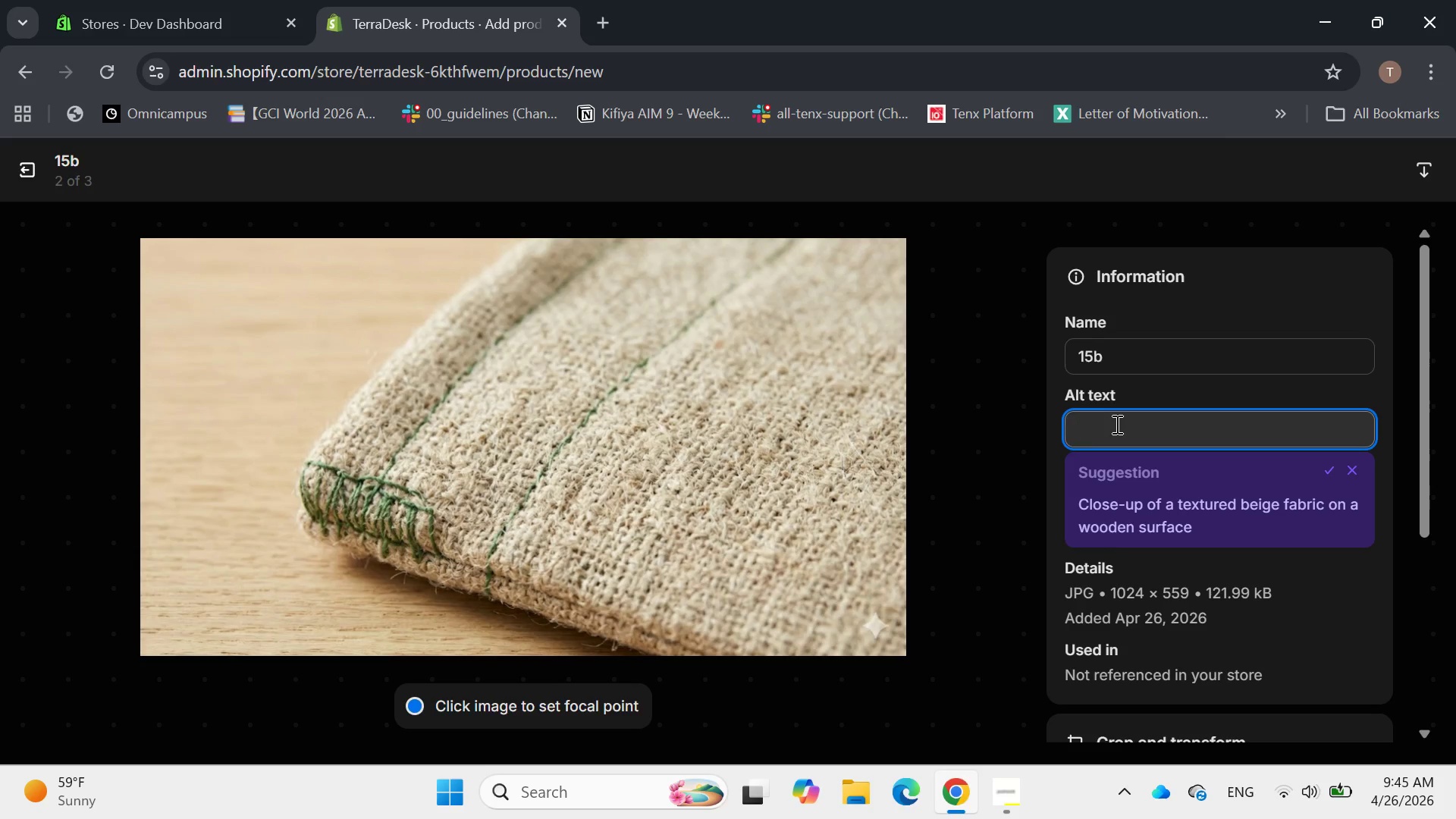 
type(Detail )
 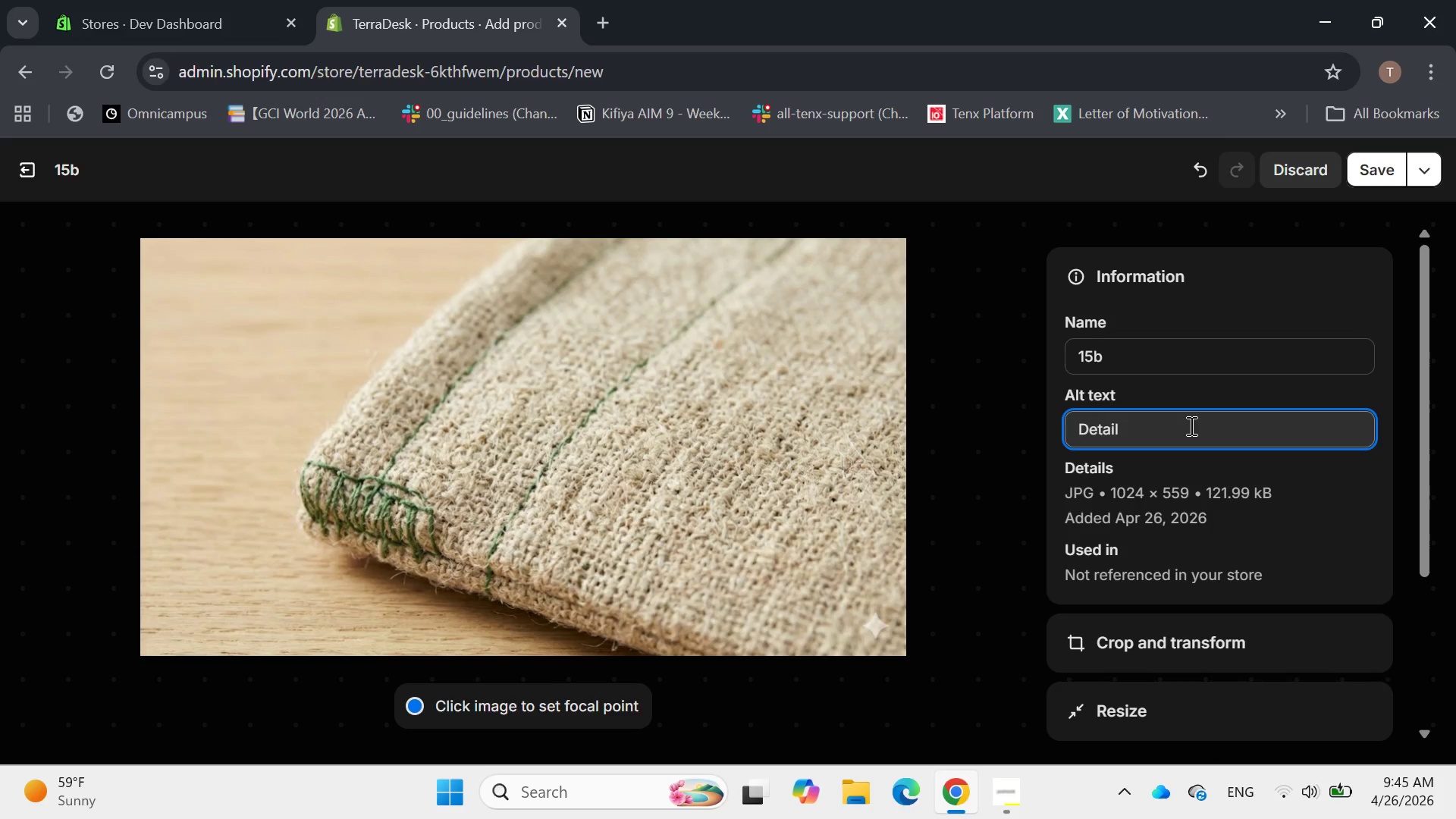 
key(Backspace)
type(ed )
 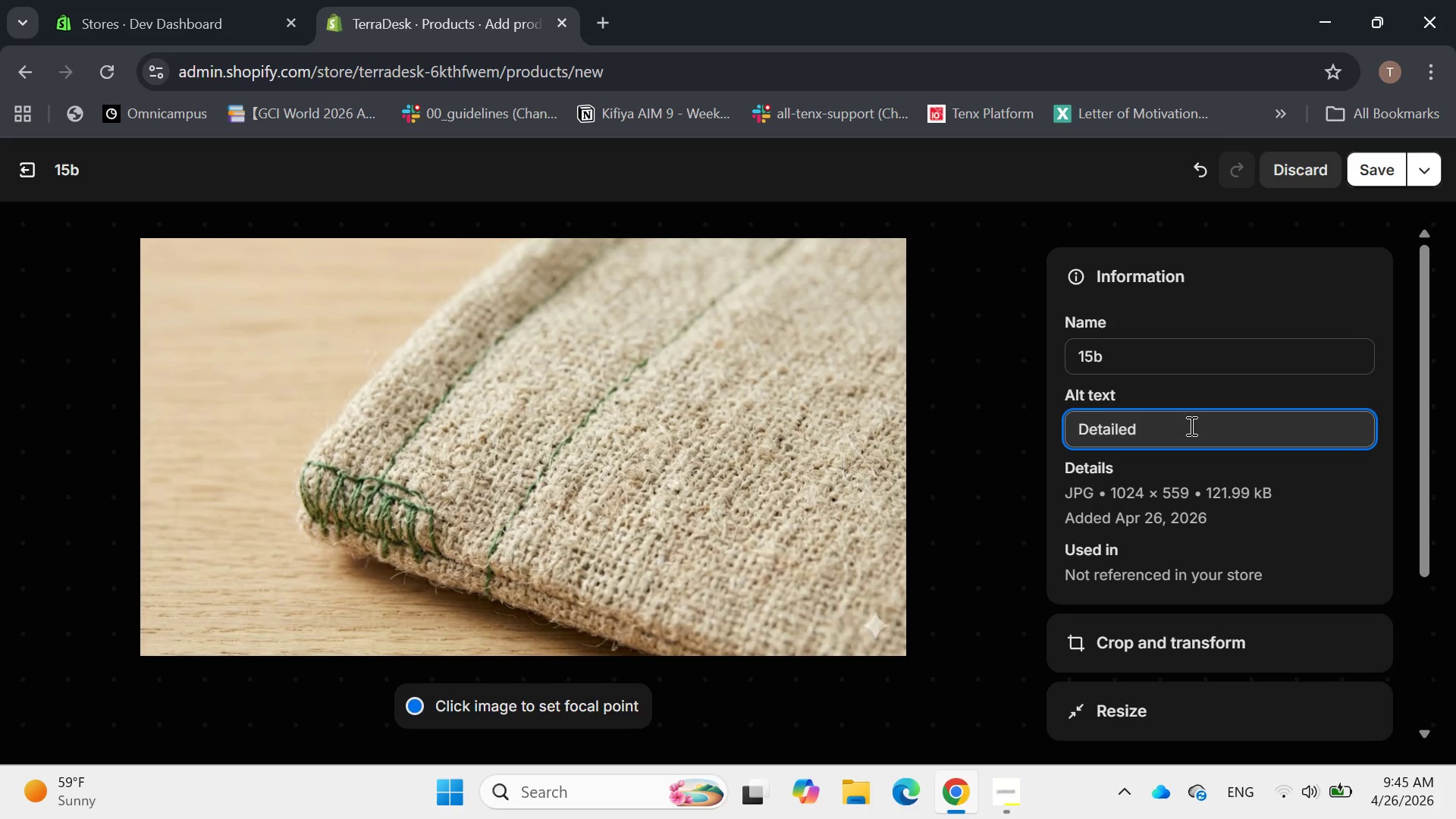 
type(view of the heavy-duty hemp)
 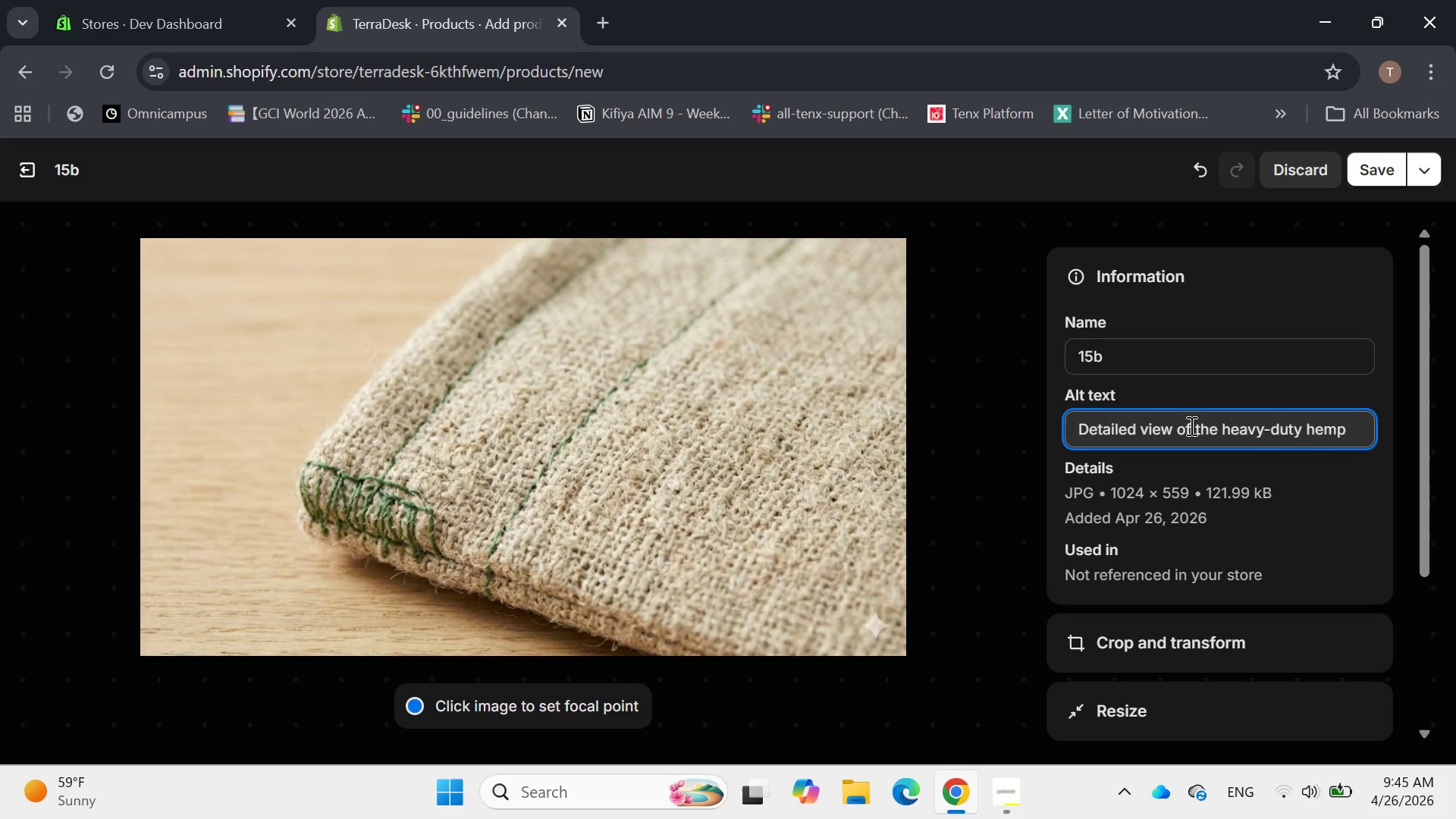 
type( fiber weave and )
 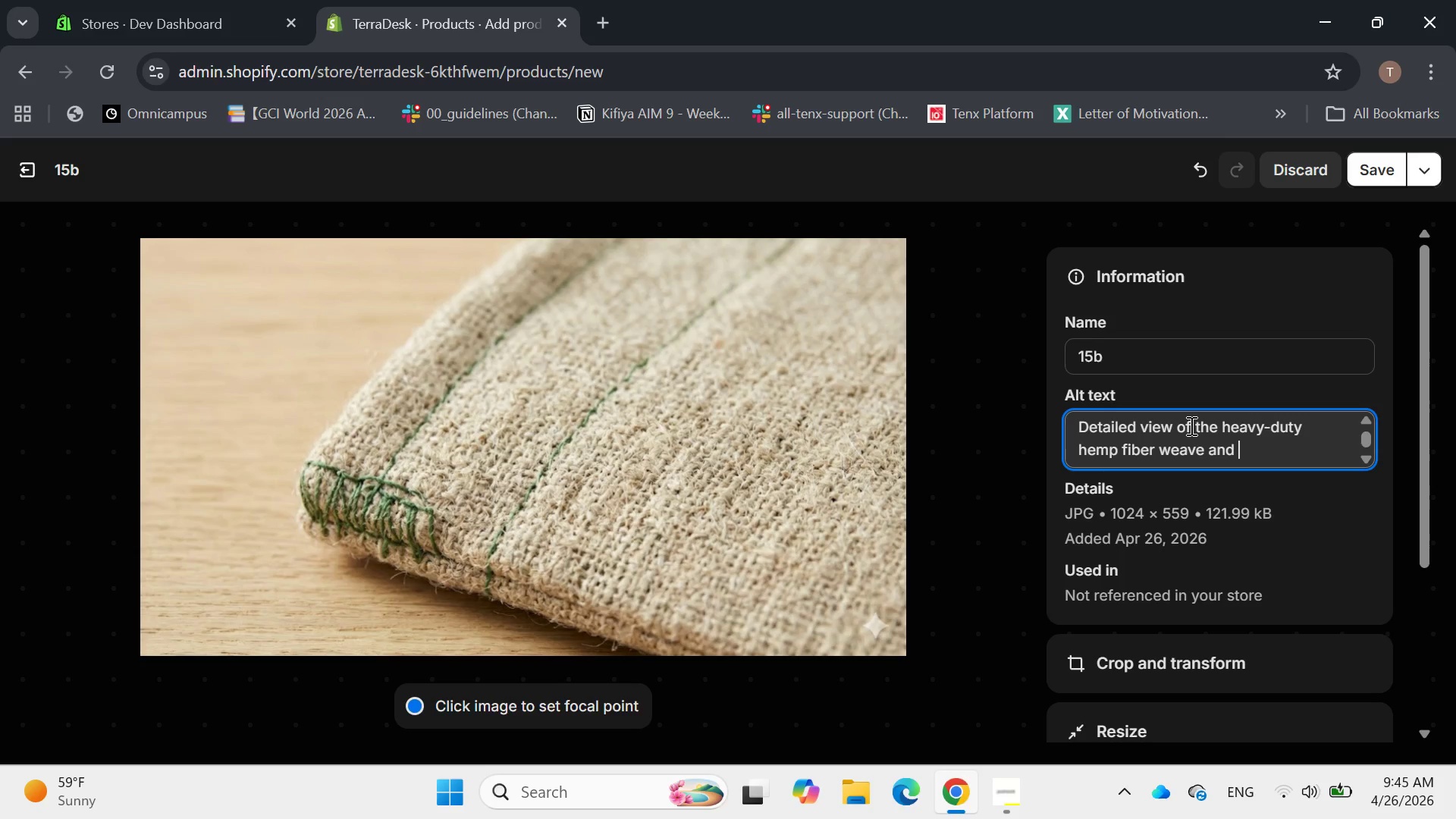 
wait(5.72)
 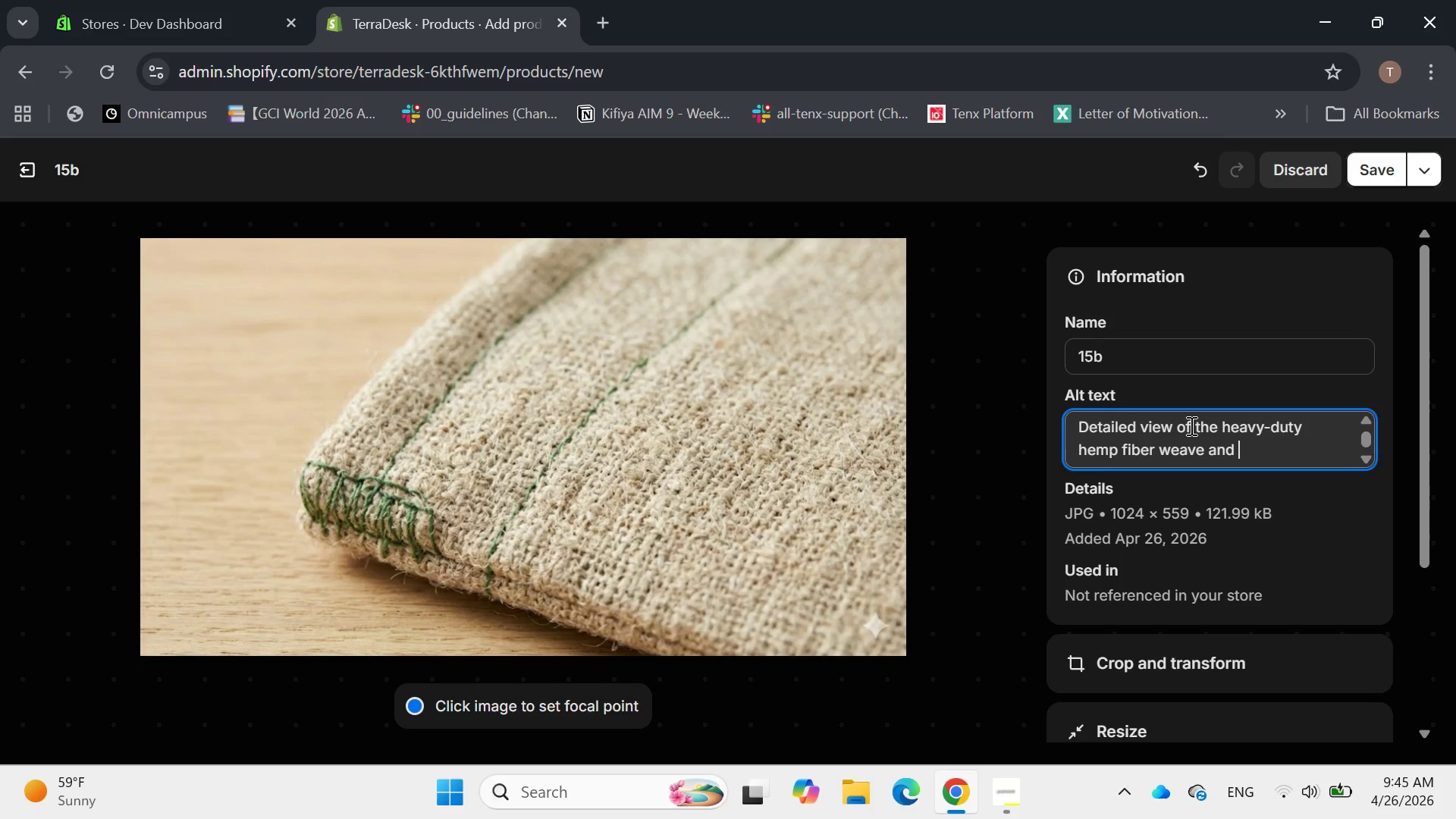 
type(ar)
key(Backspace)
key(Backspace)
 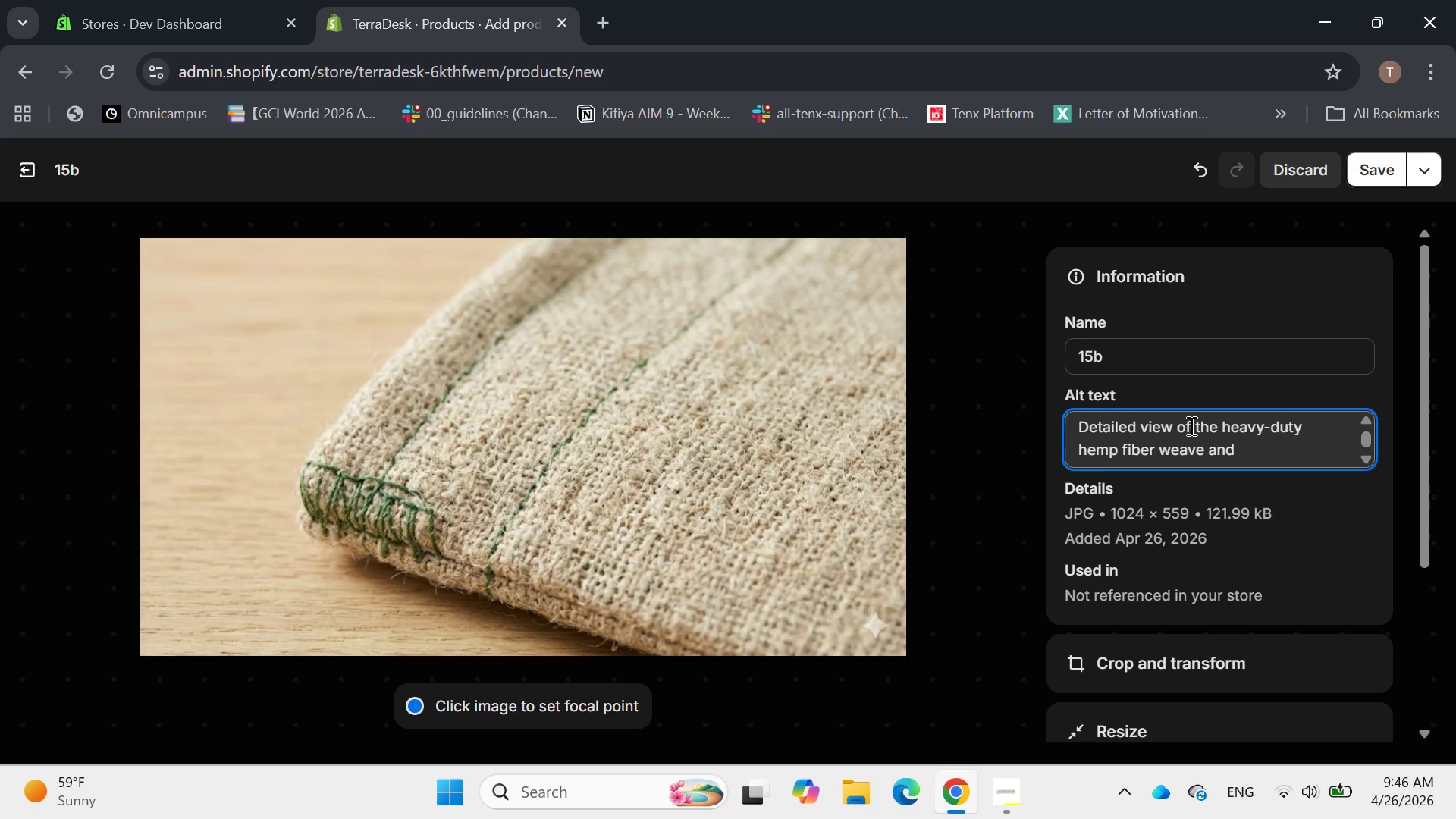 
wait(5.03)
 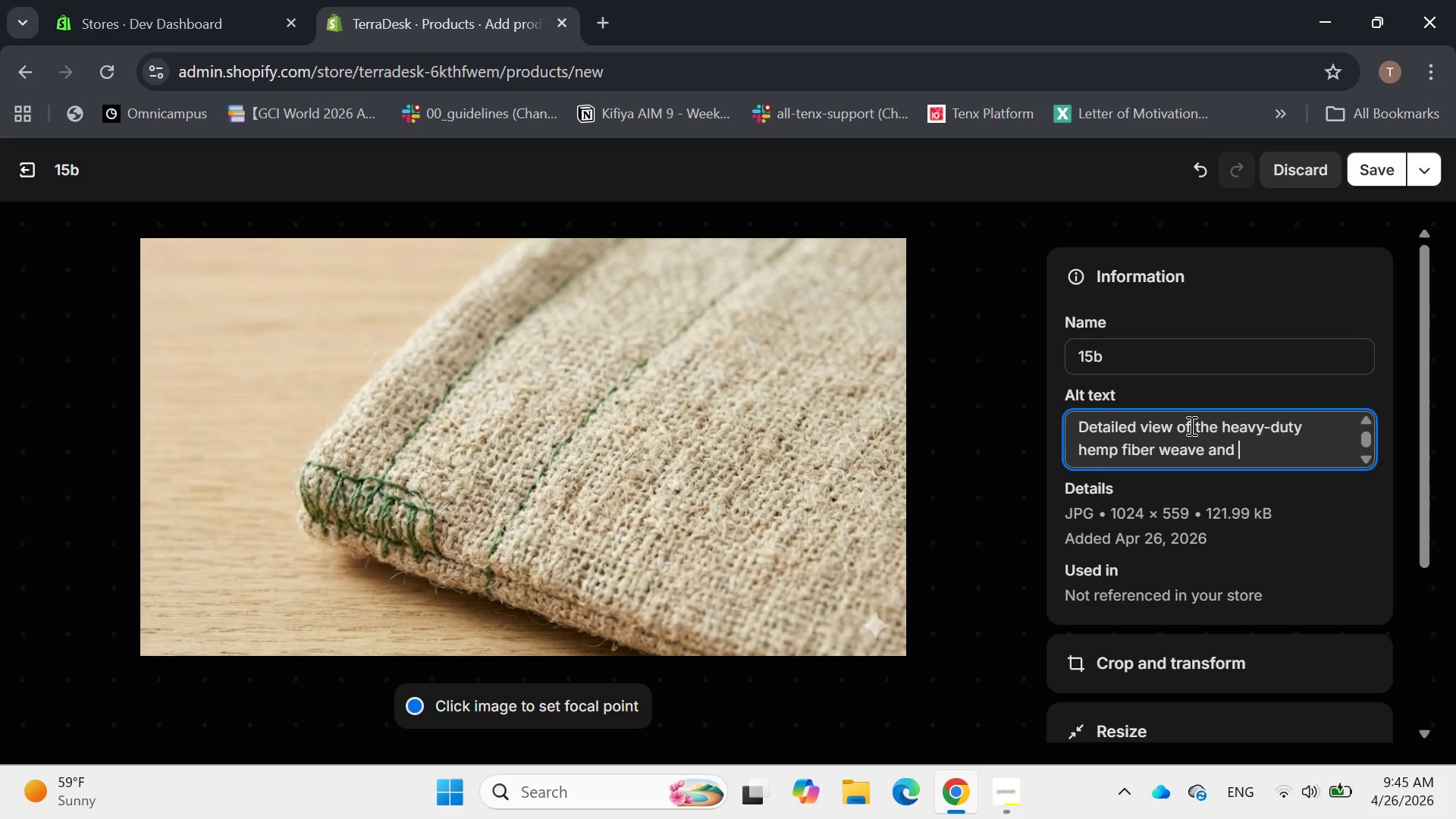 
type(reinfor)
 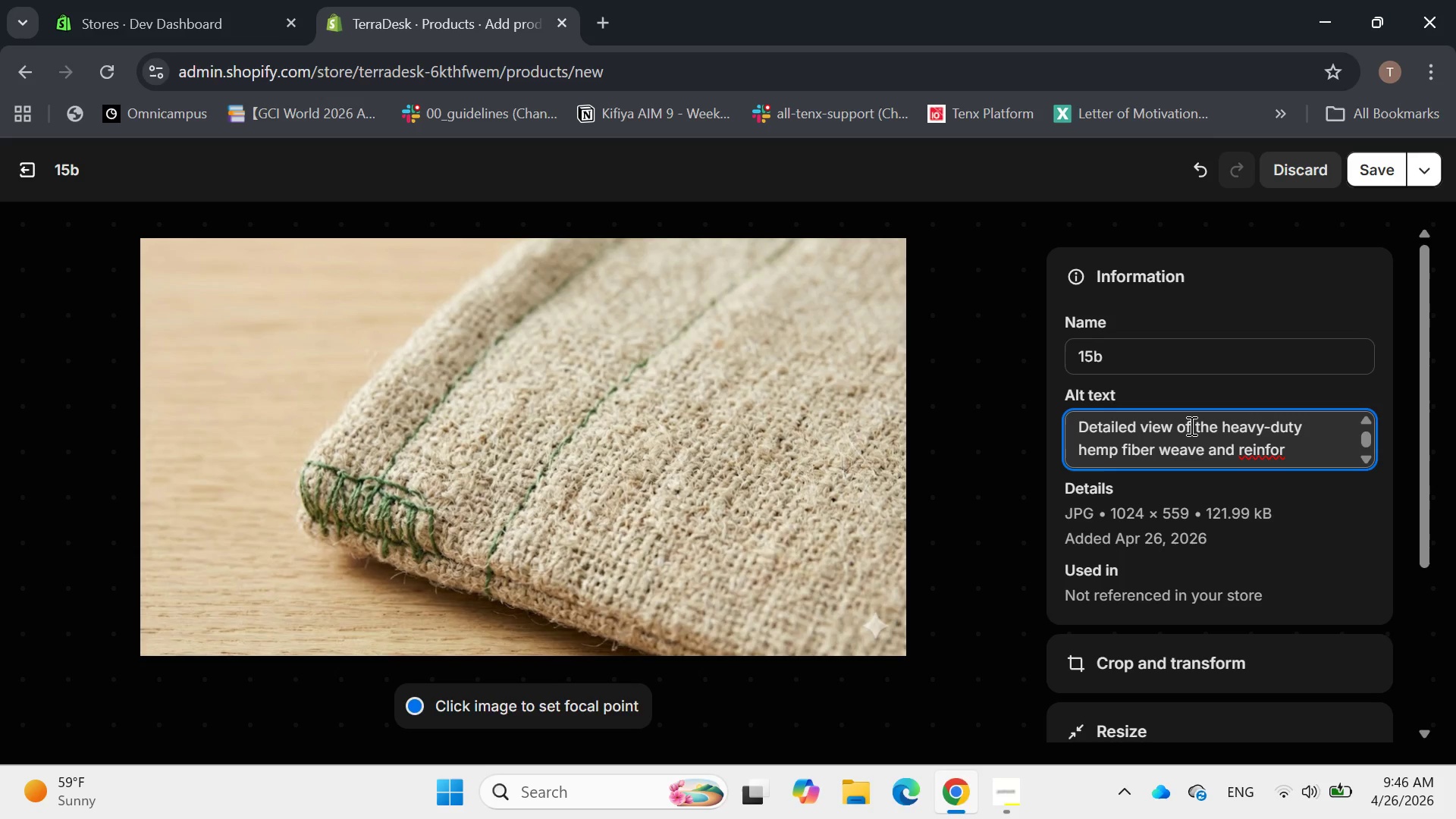 
type(ced )
 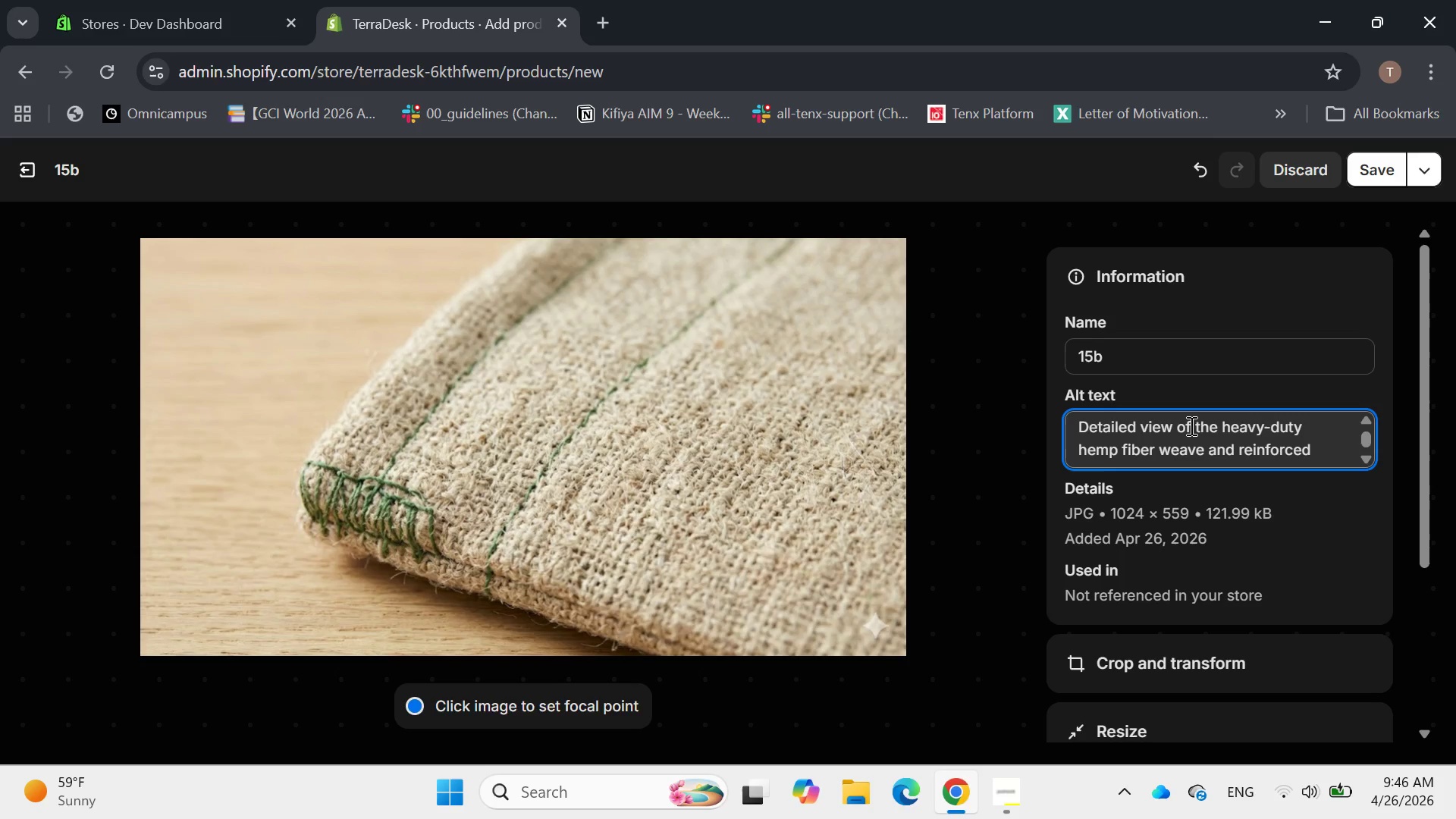 
wait(8.84)
 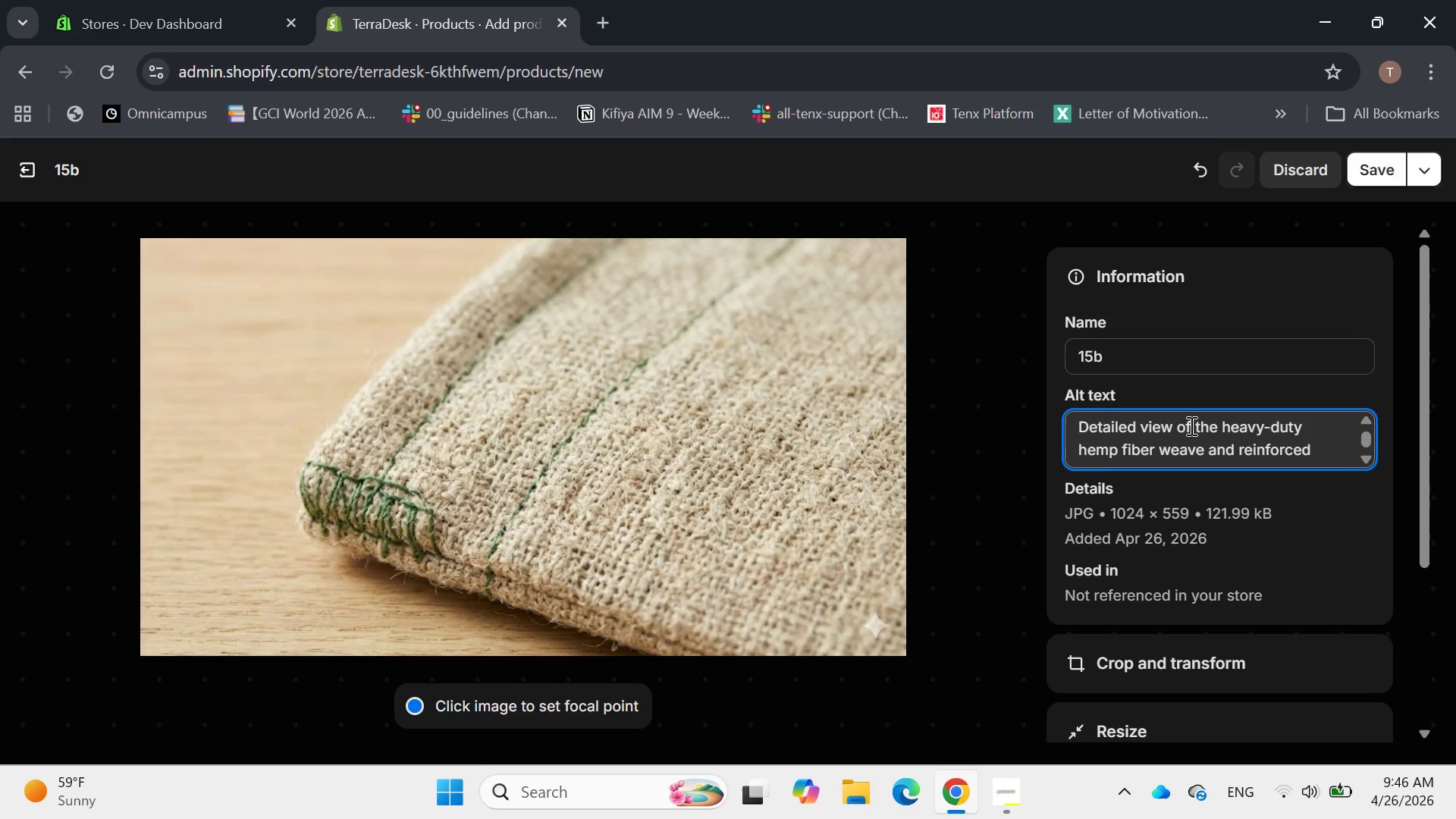 
key(Backspace)
type( sustainable stitch)
 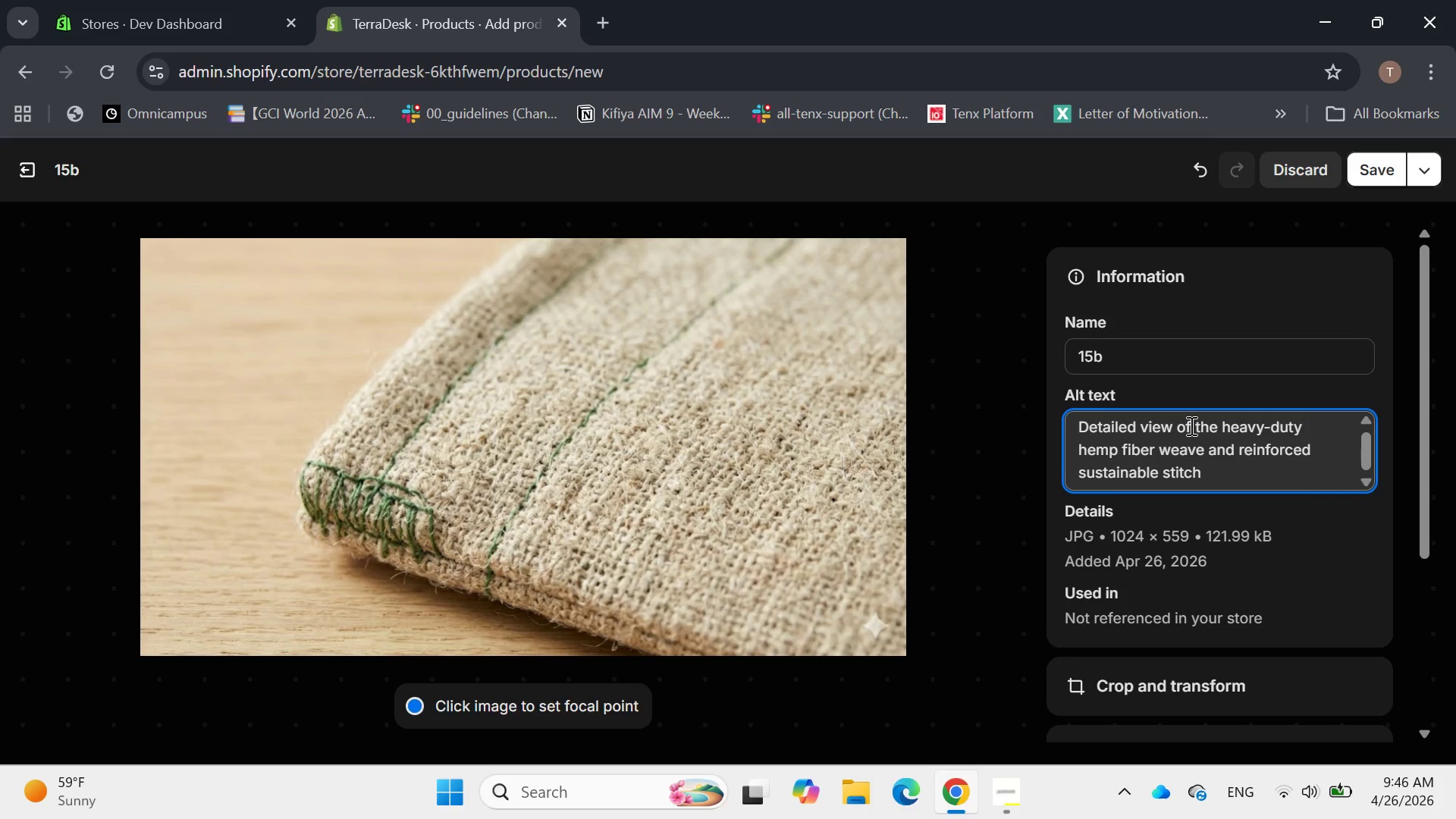 
type(ing.)
 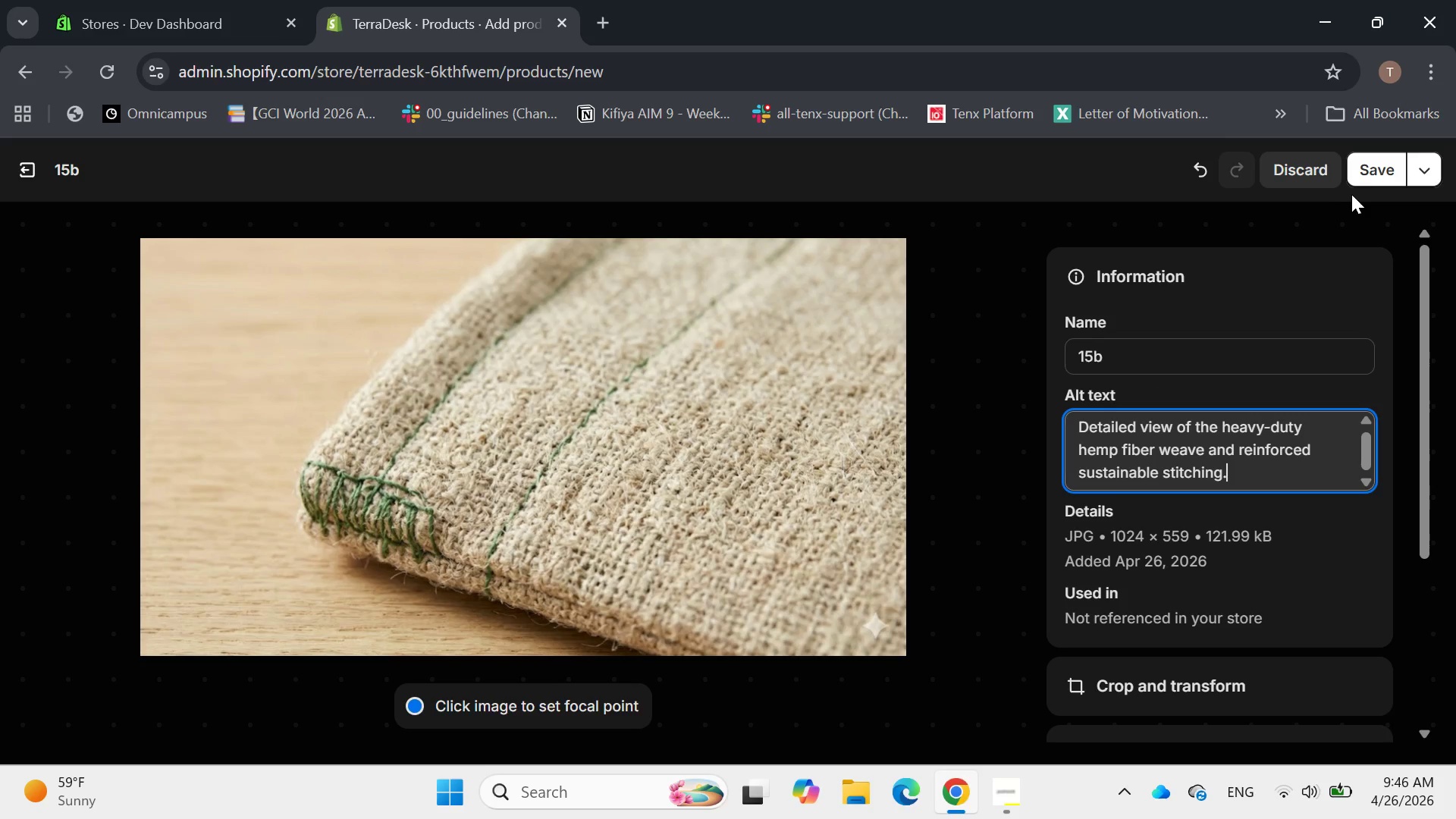 
wait(8.34)
 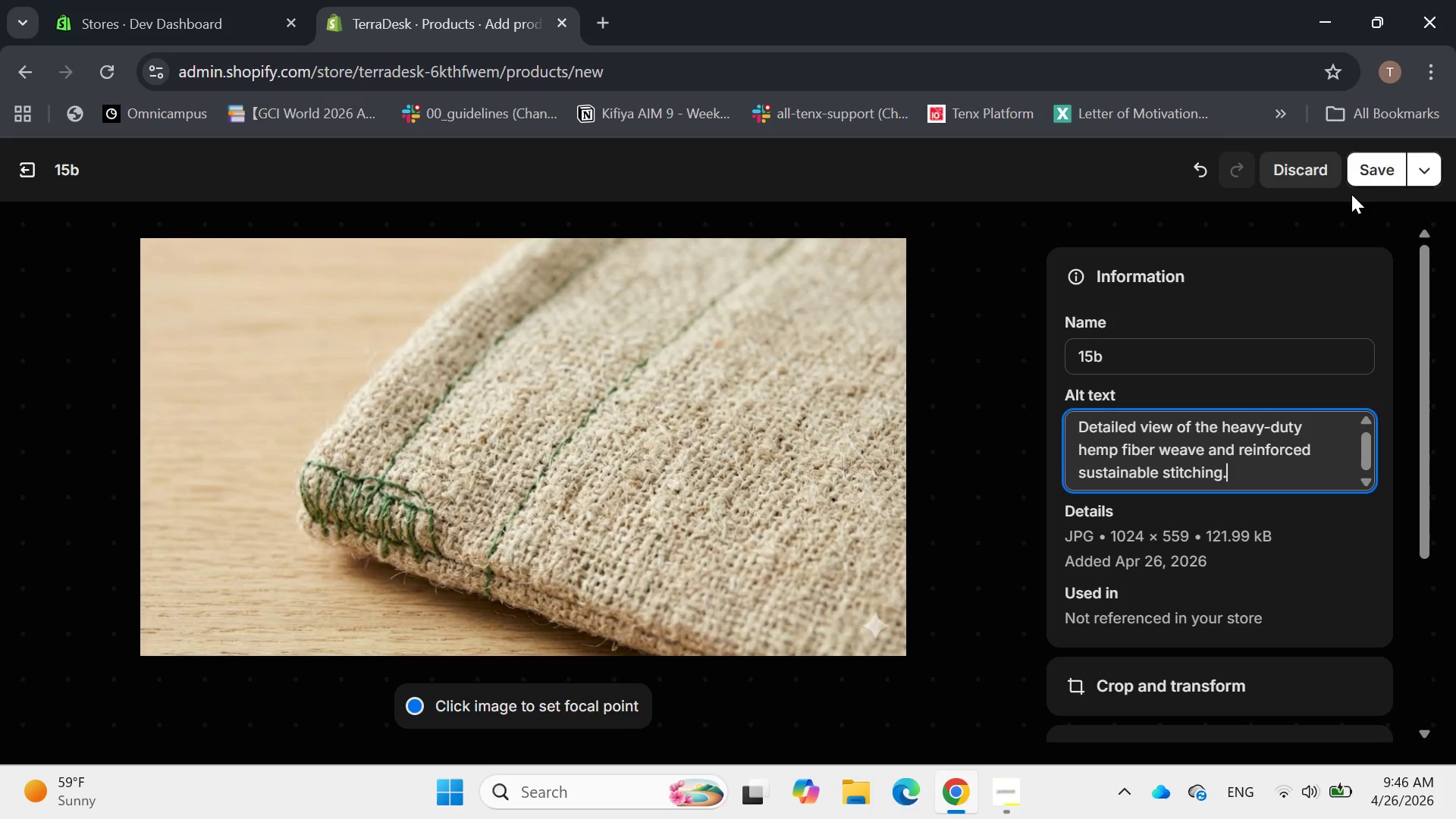 
left_click([1381, 172])
 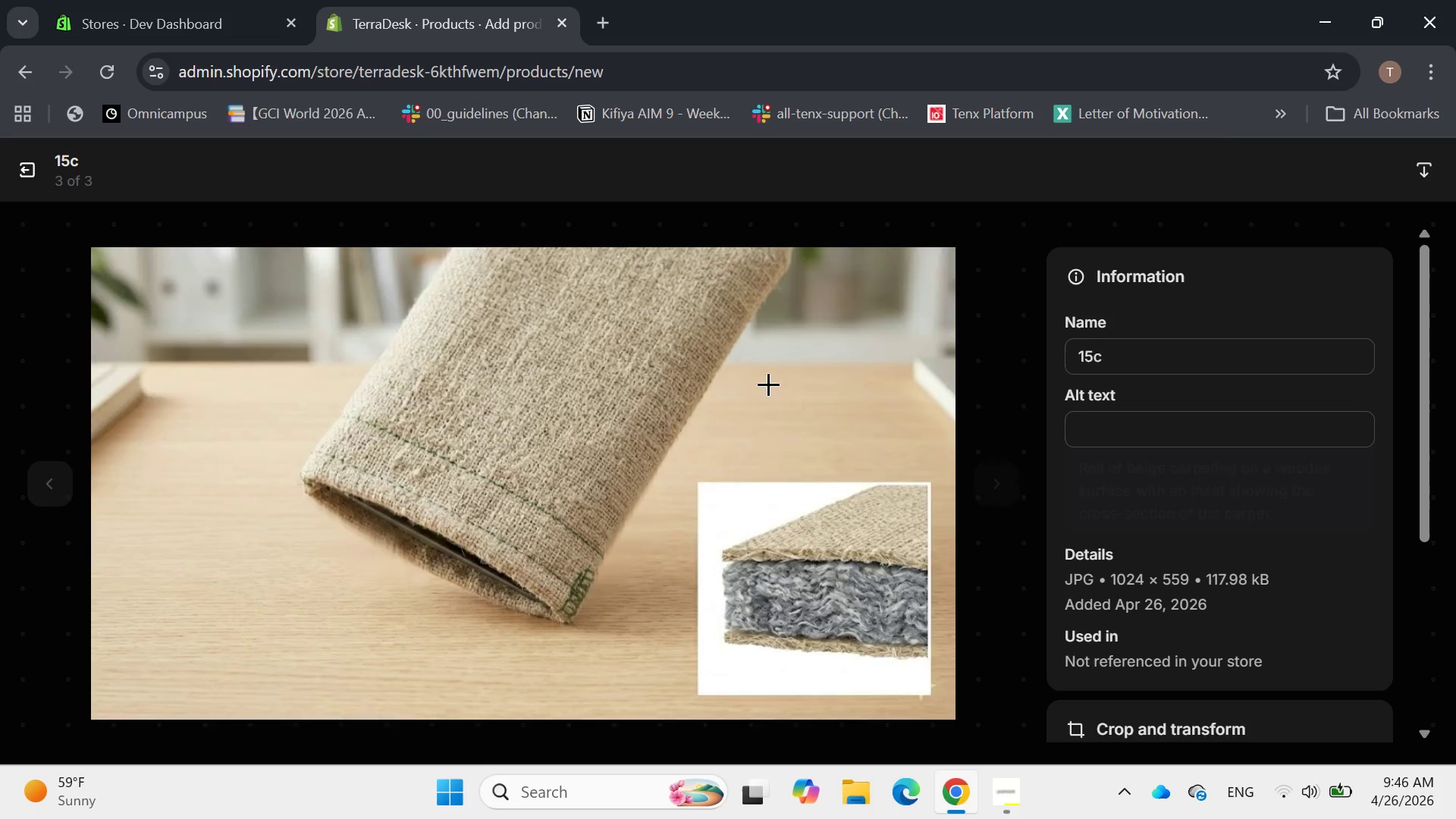 
wait(15.16)
 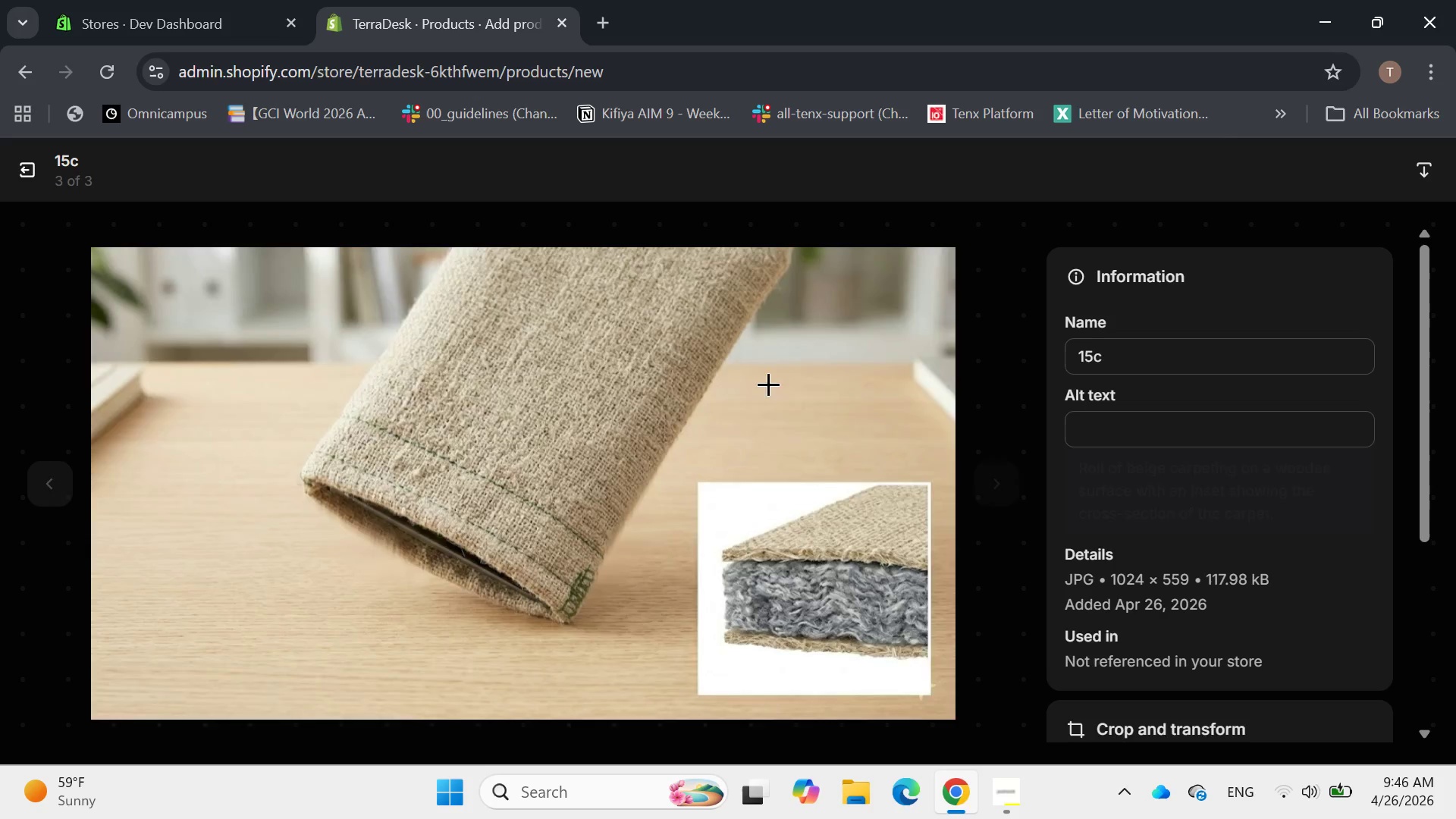 
left_click_drag(start_coordinate=[991, 479], to_coordinate=[996, 483])
 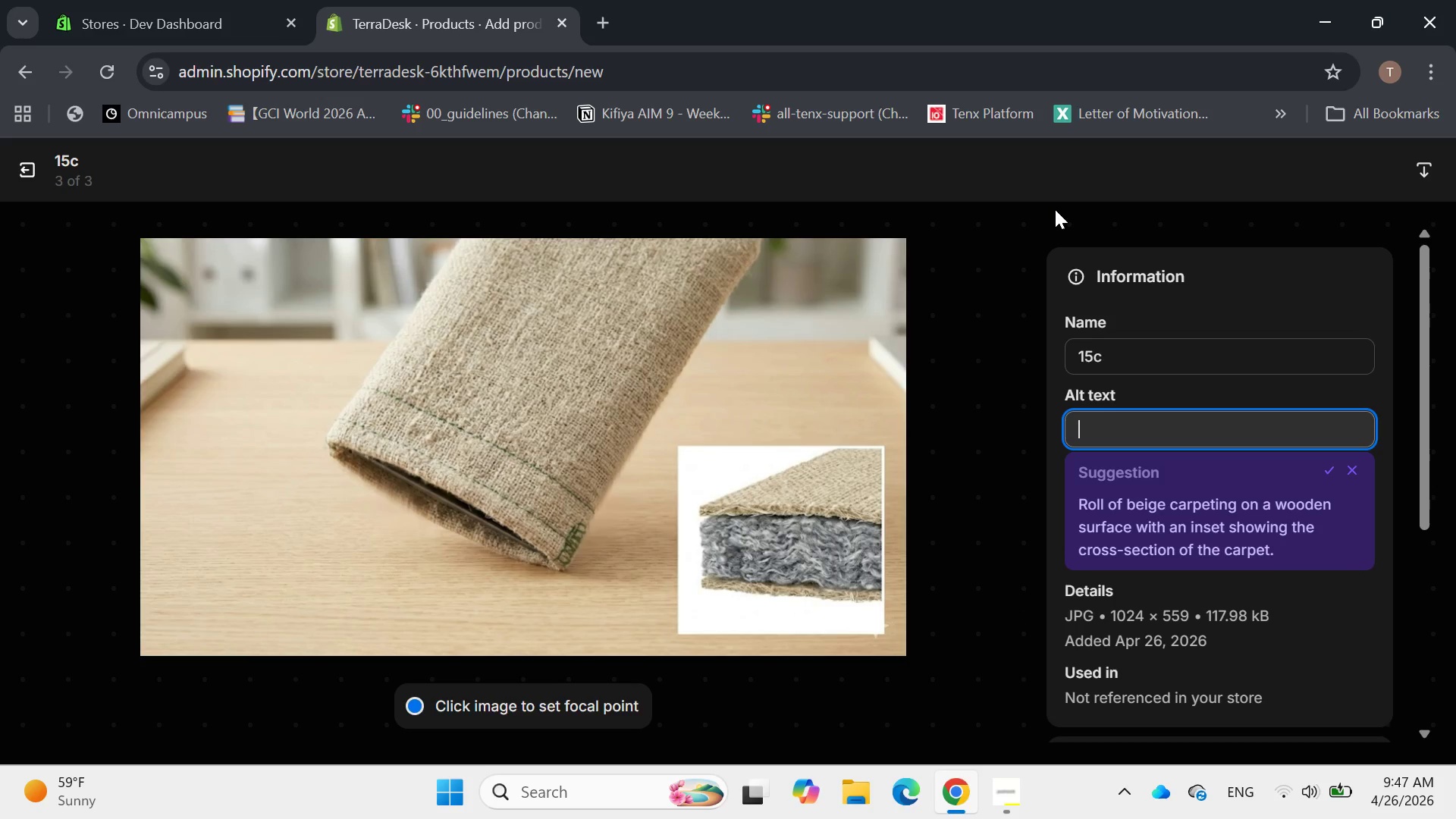 
wait(7.59)
 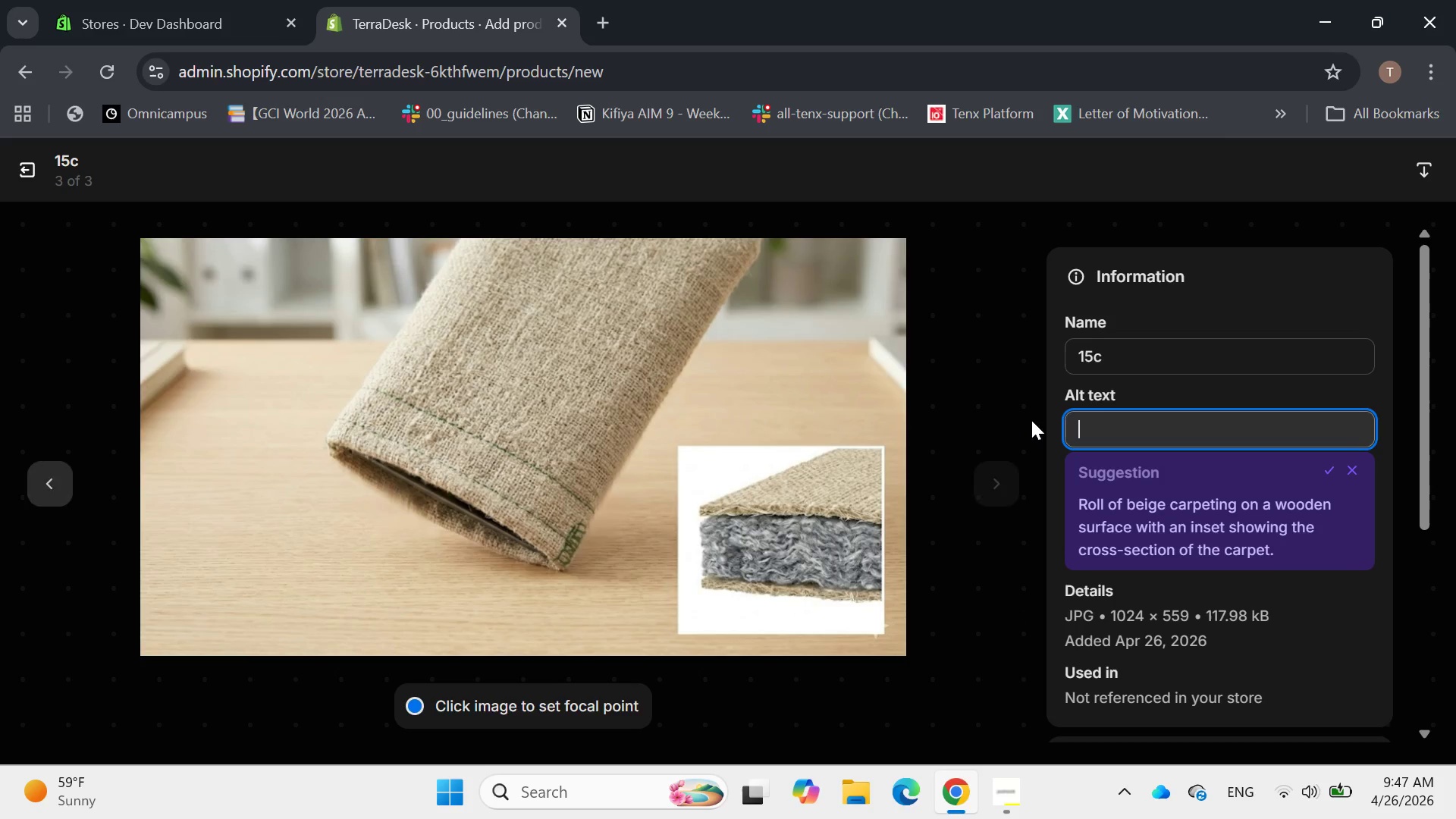 
type(Demond)
key(Backspace)
type(strating )
 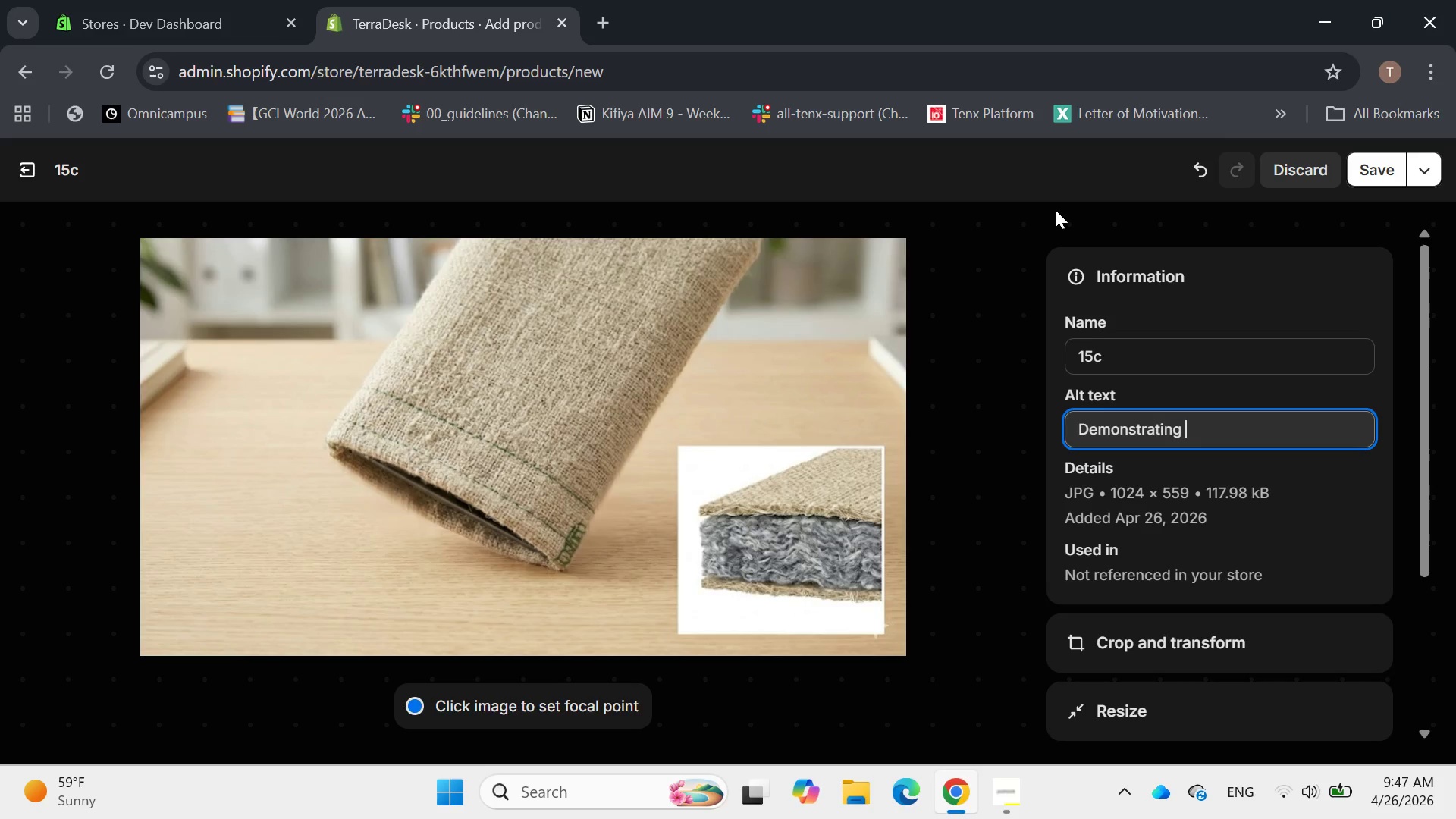 
type(the )
 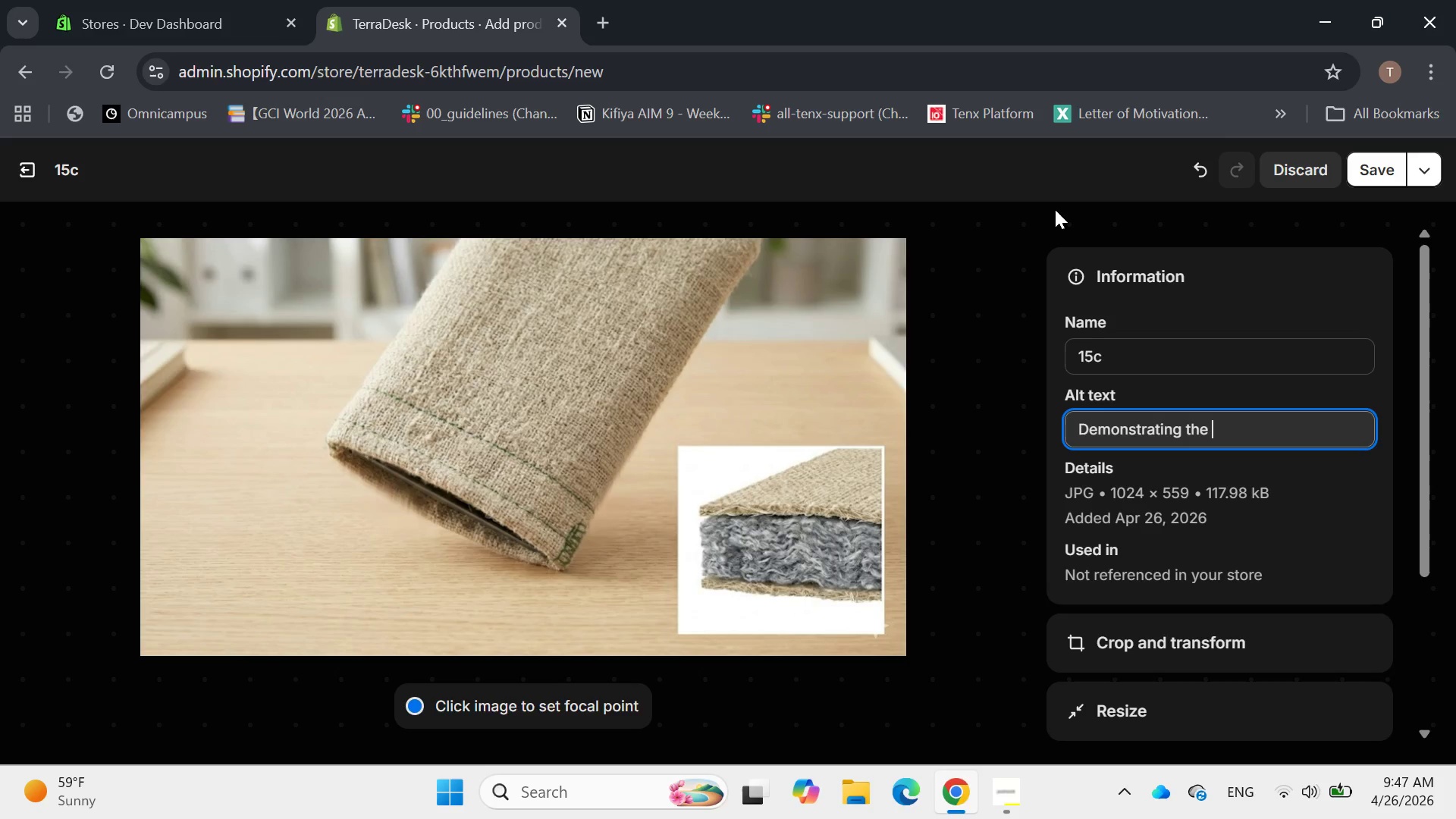 
type(ima)
key(Backspace)
type(pact-resistant )
 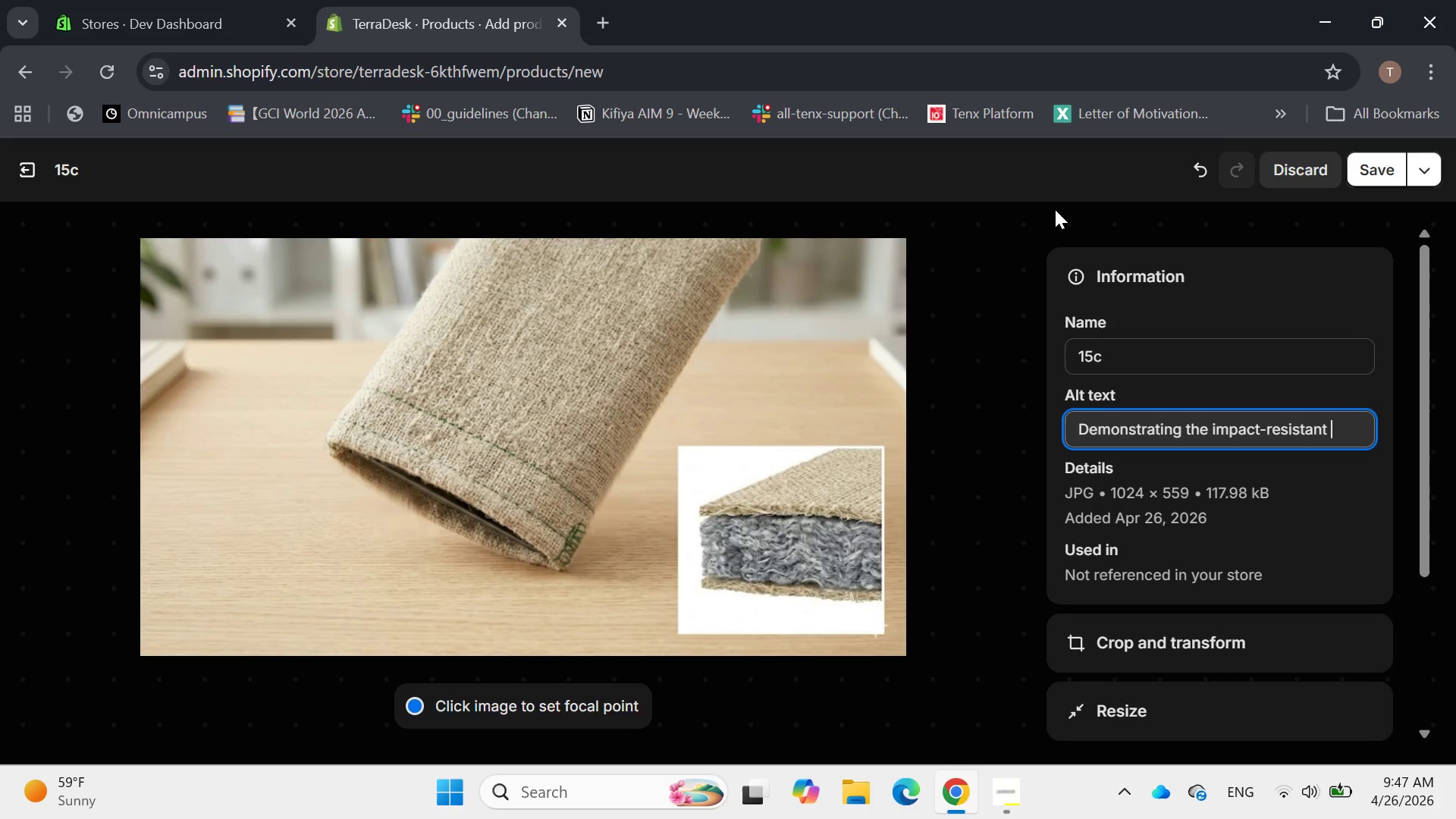 
type(recycled cotton)
 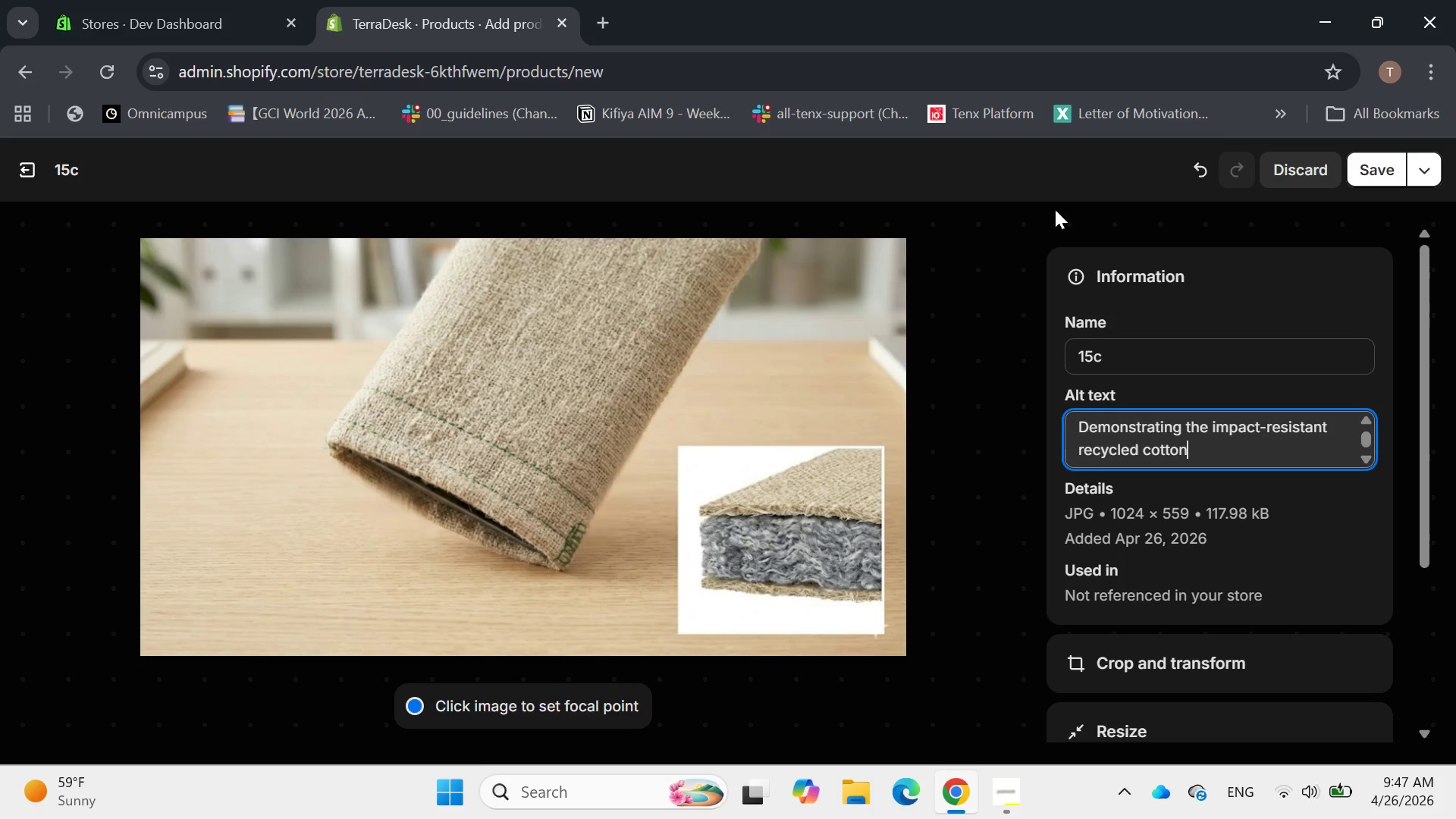 
type( padding within the help )
 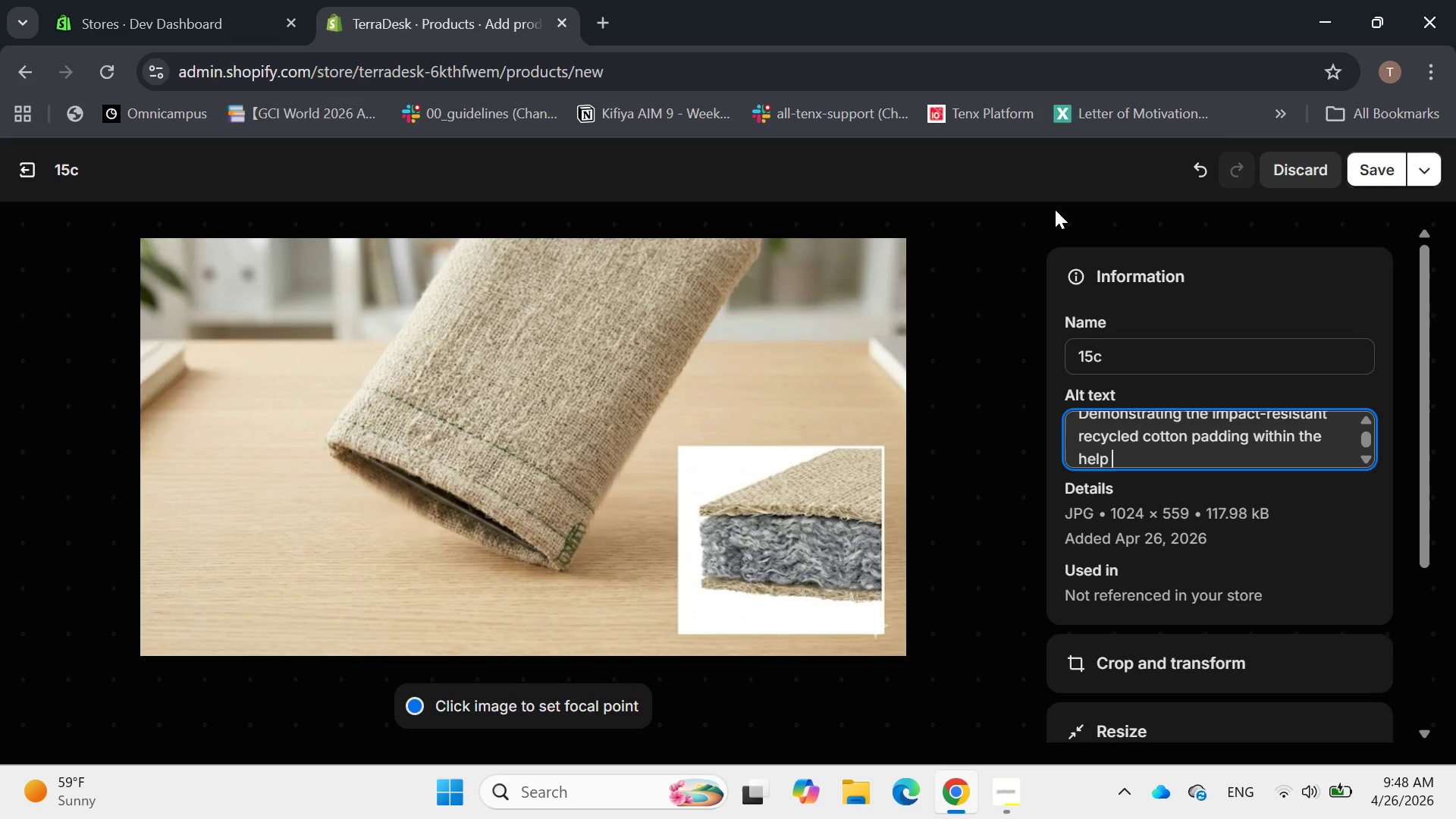 
key(Backspace)
key(Backspace)
key(Backspace)
type(mp tablet )
 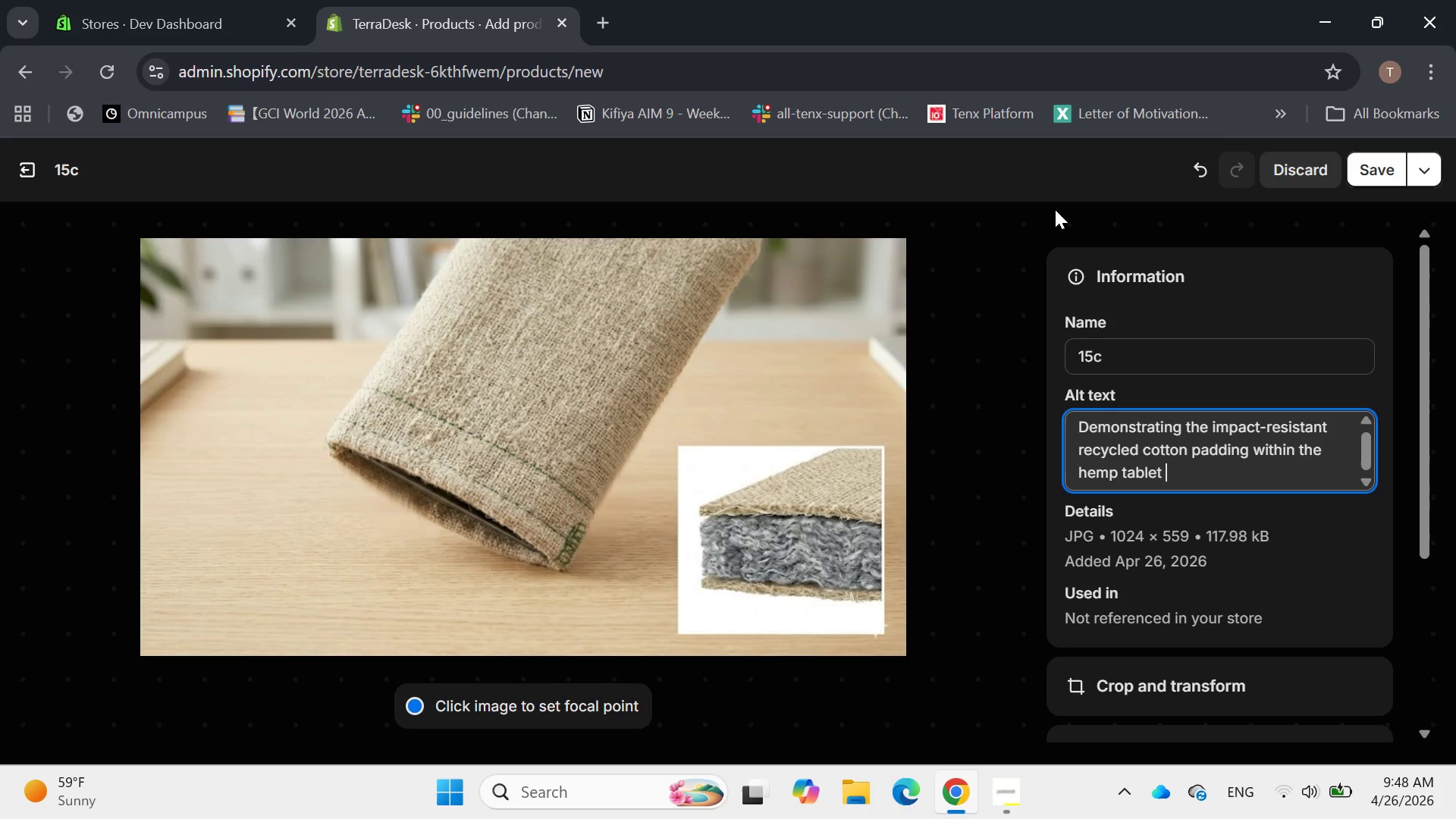 
key(Backspace)
type( tablets)
key(Backspace)
type( sleeve.)
 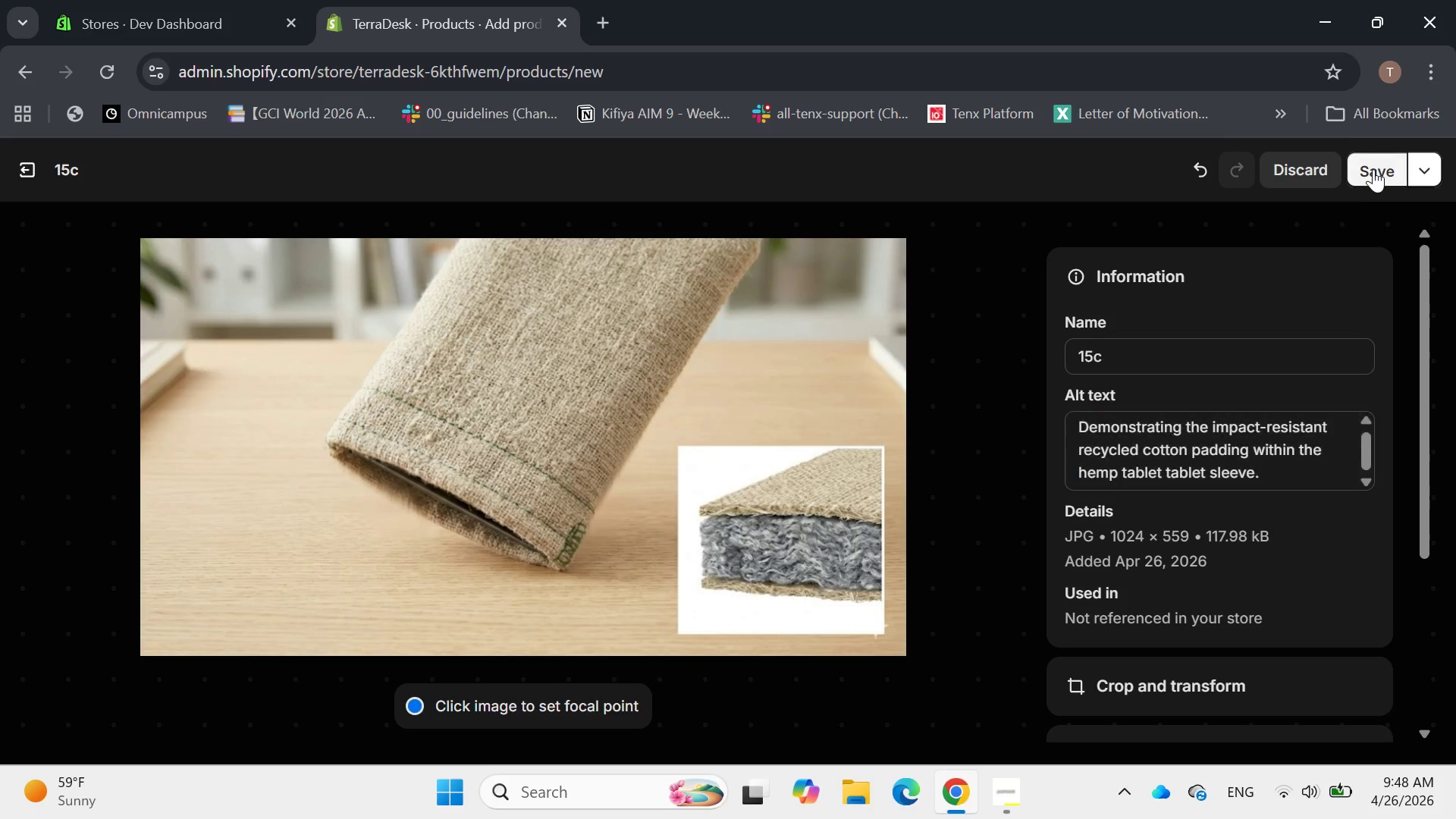 
wait(8.99)
 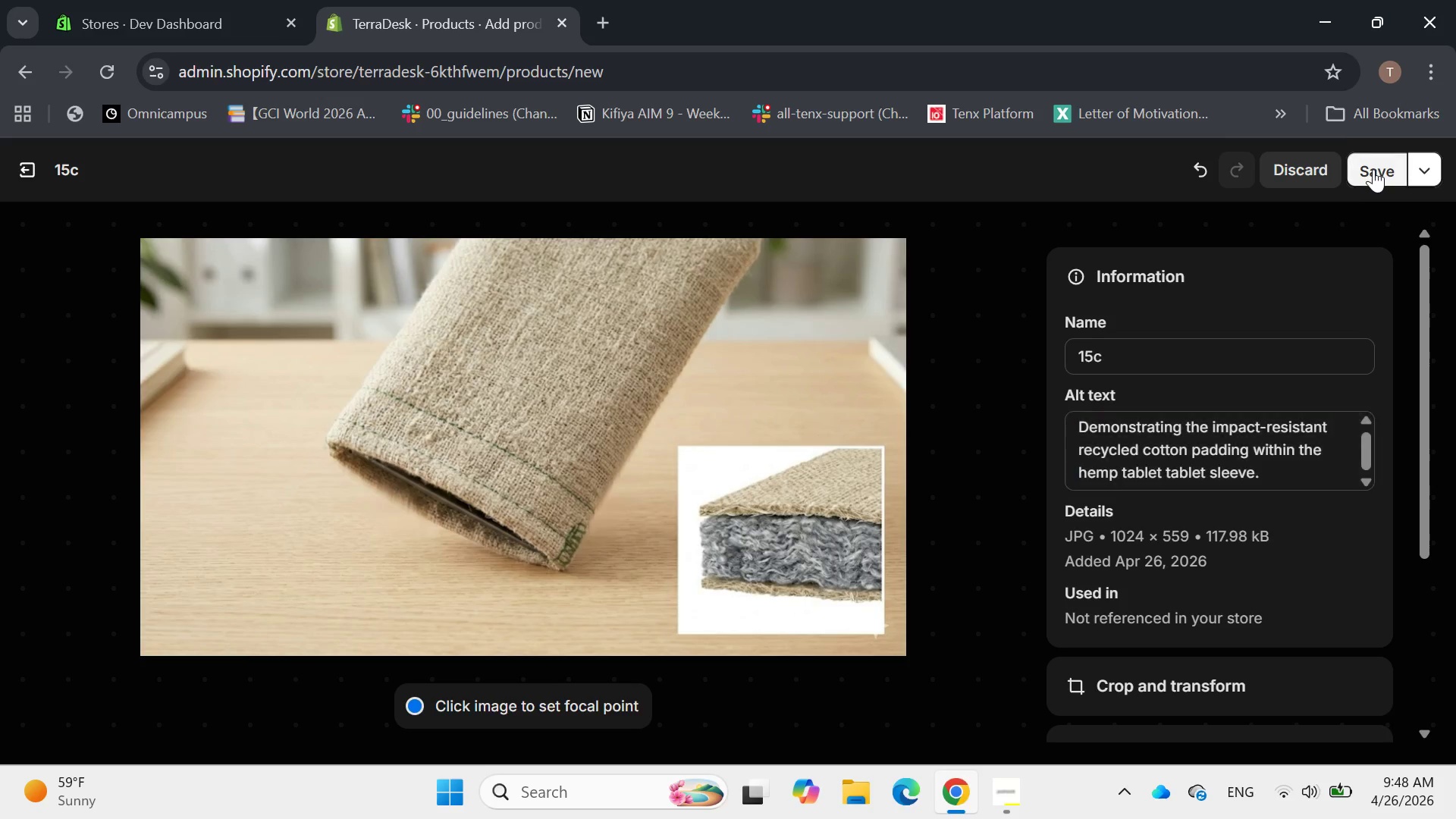 
left_click([1211, 472])
 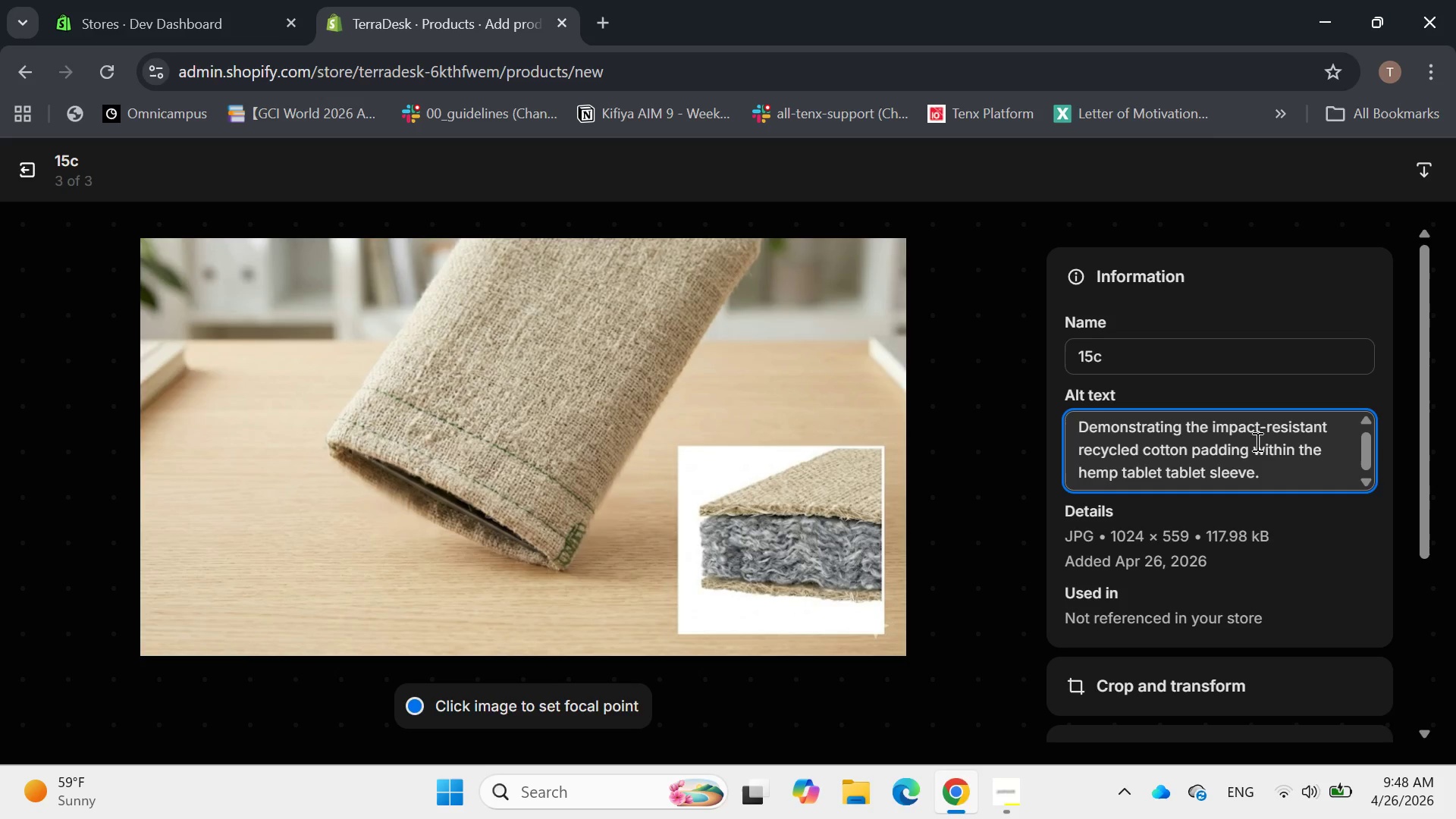 
key(Backspace)
 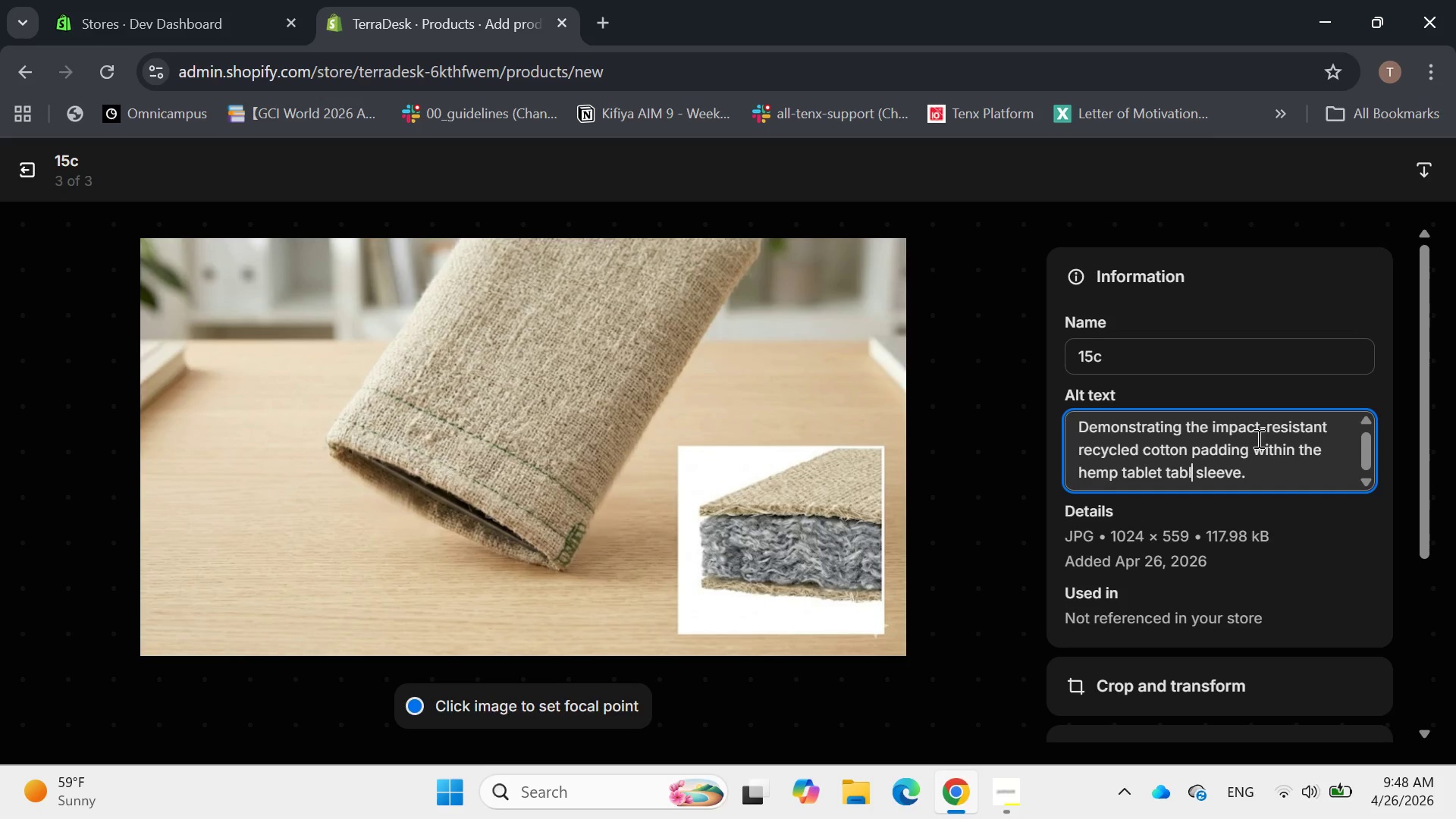 
key(Backspace)
 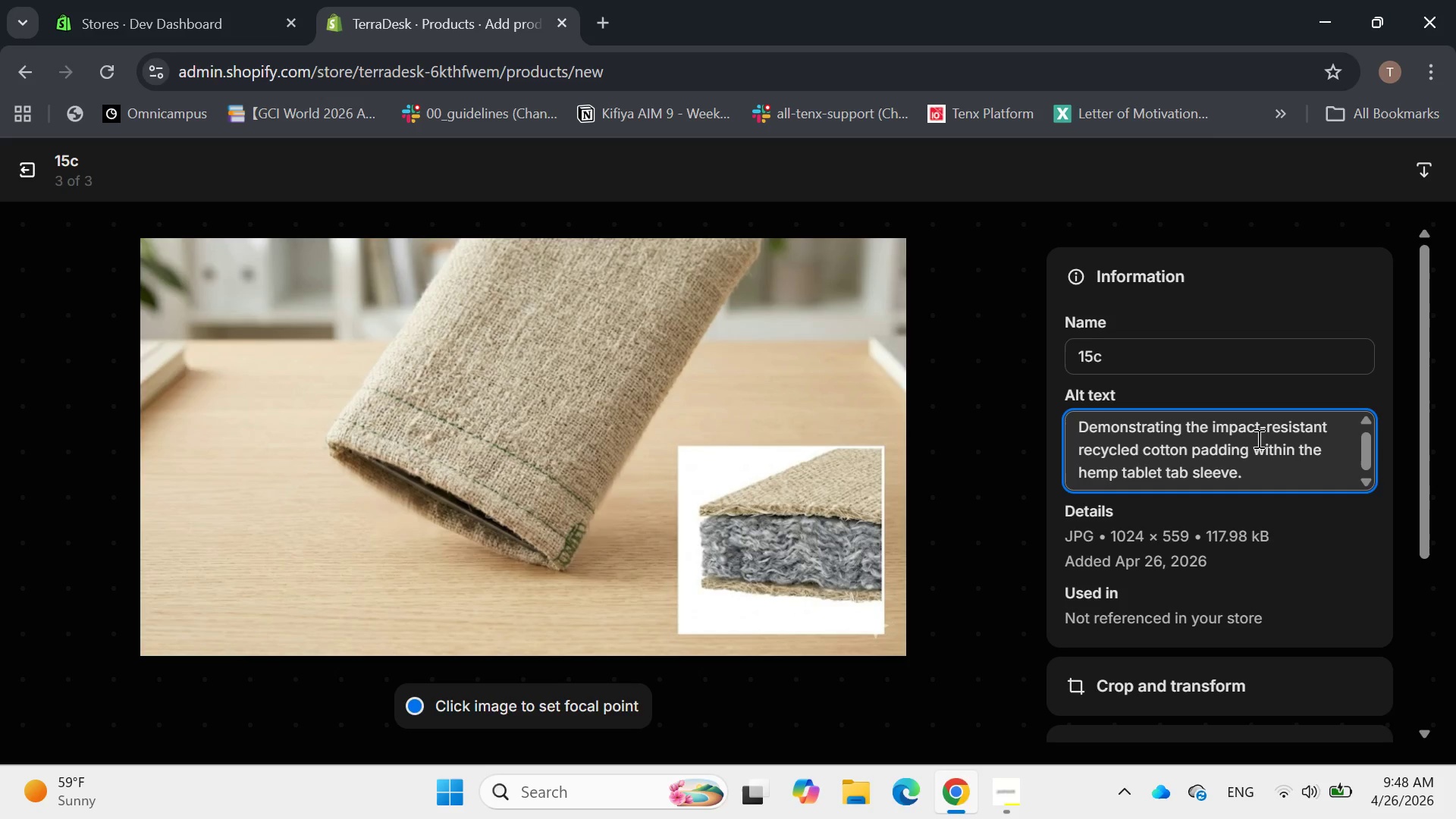 
key(Backspace)
 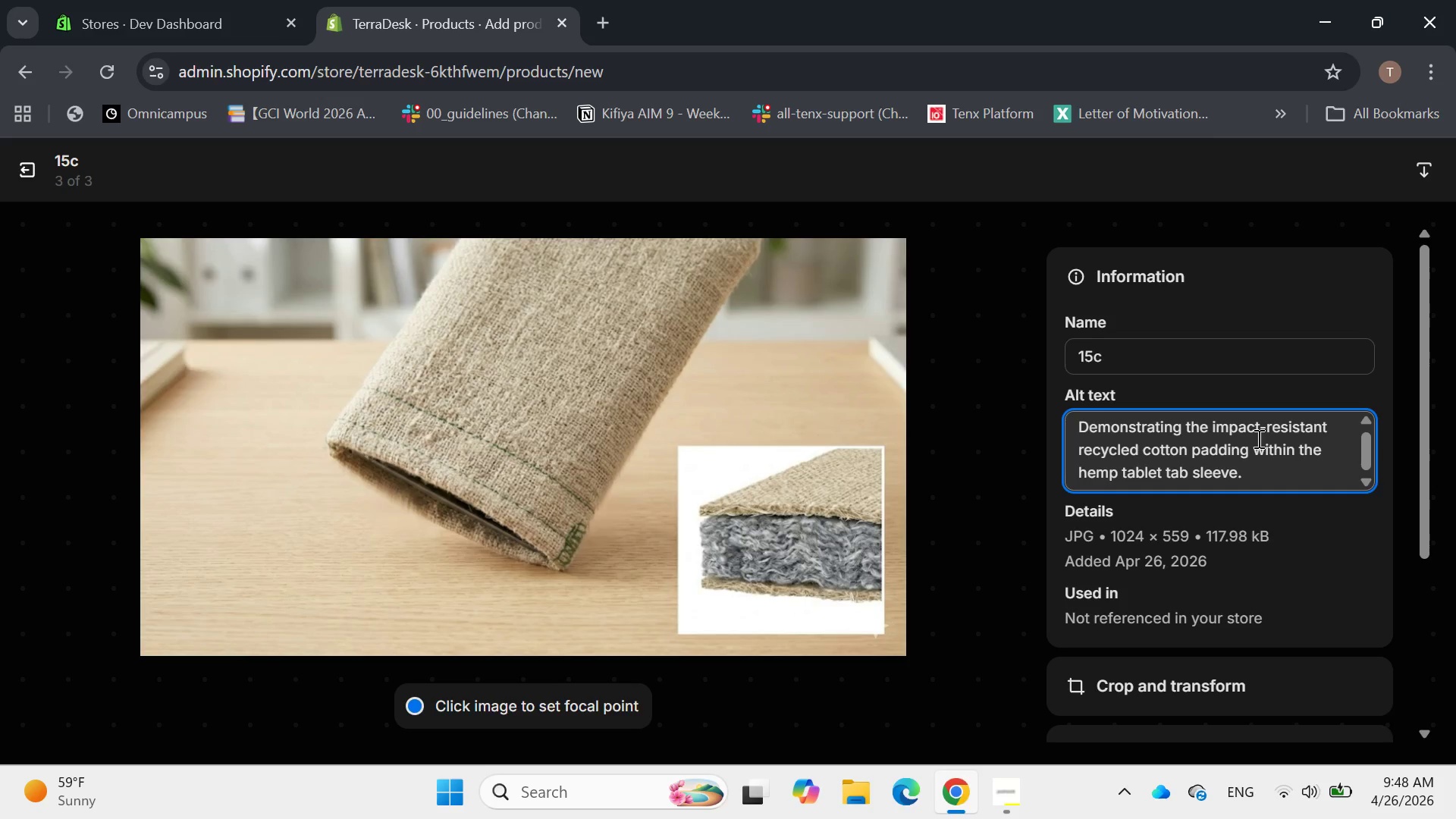 
key(Backspace)
 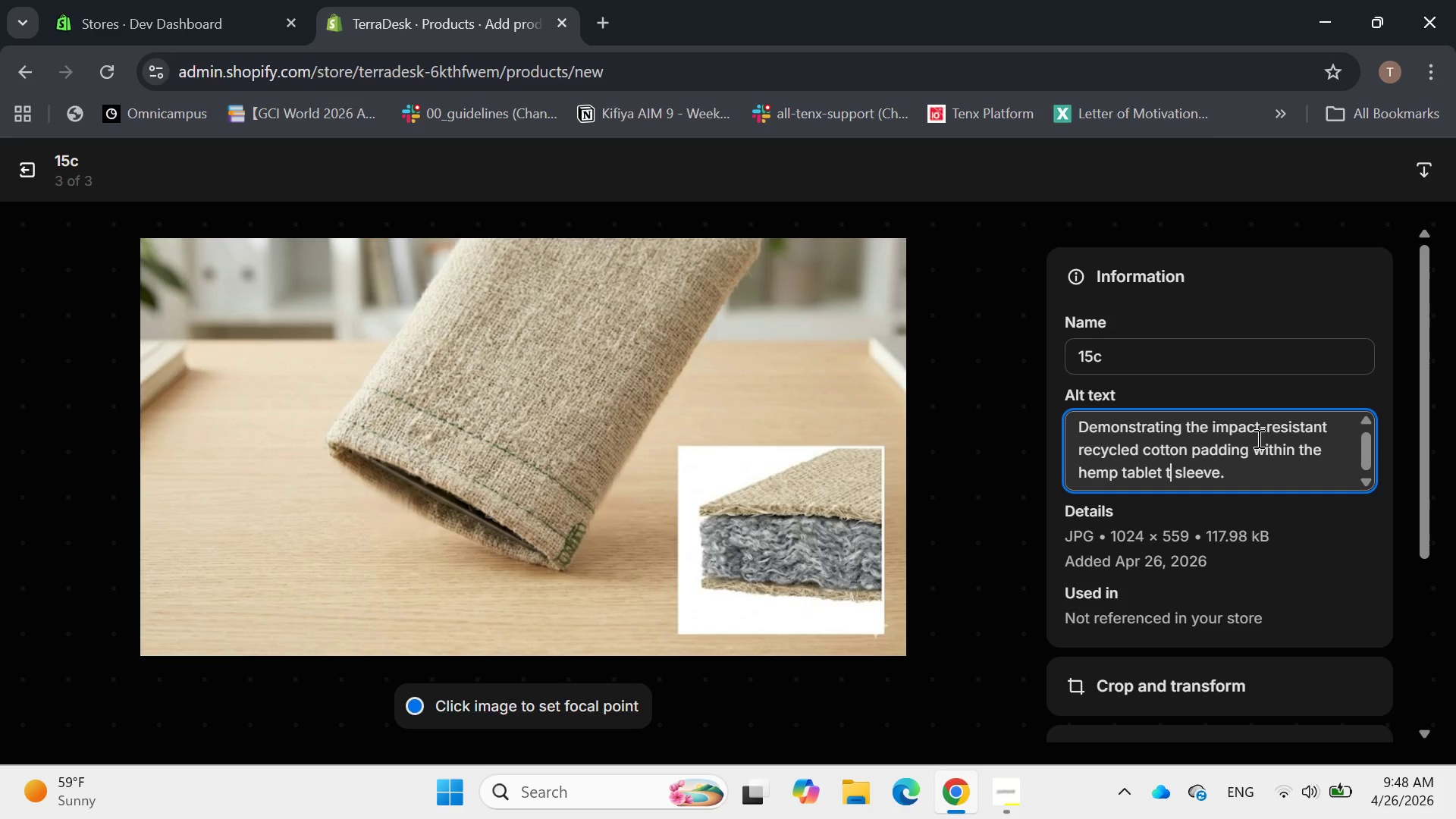 
key(Backspace)
 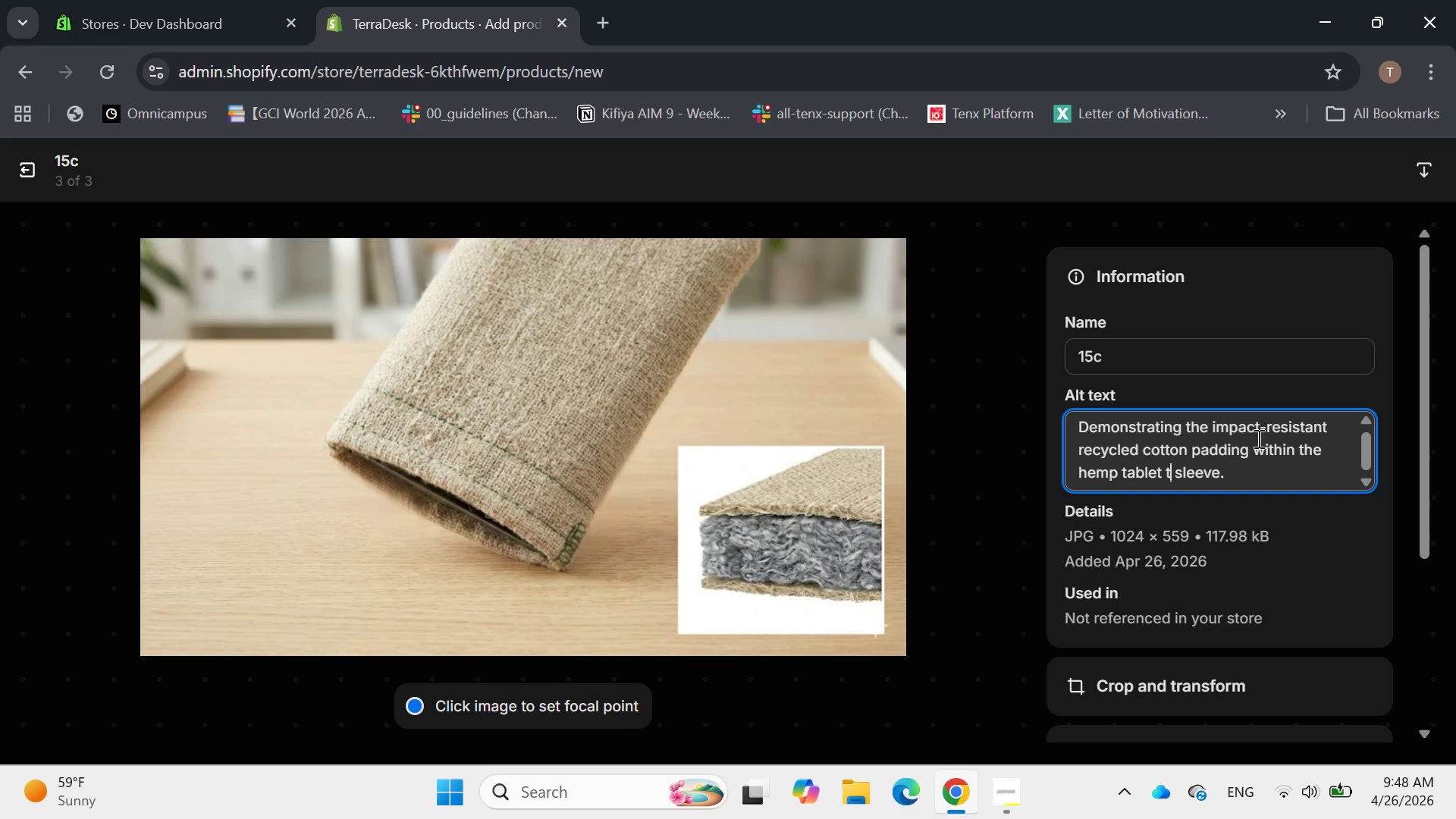 
key(Backspace)
 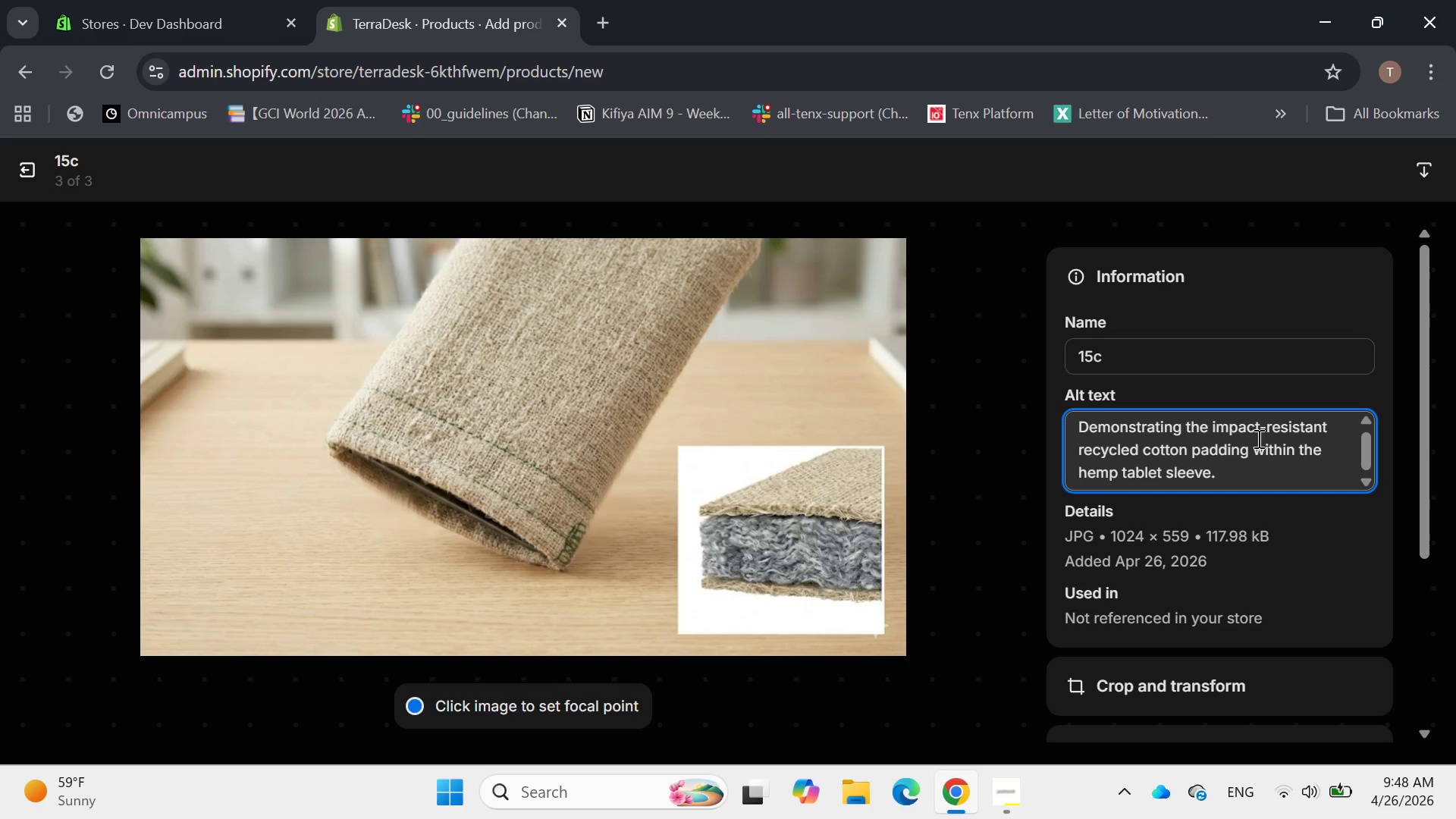 
key(Backspace)
 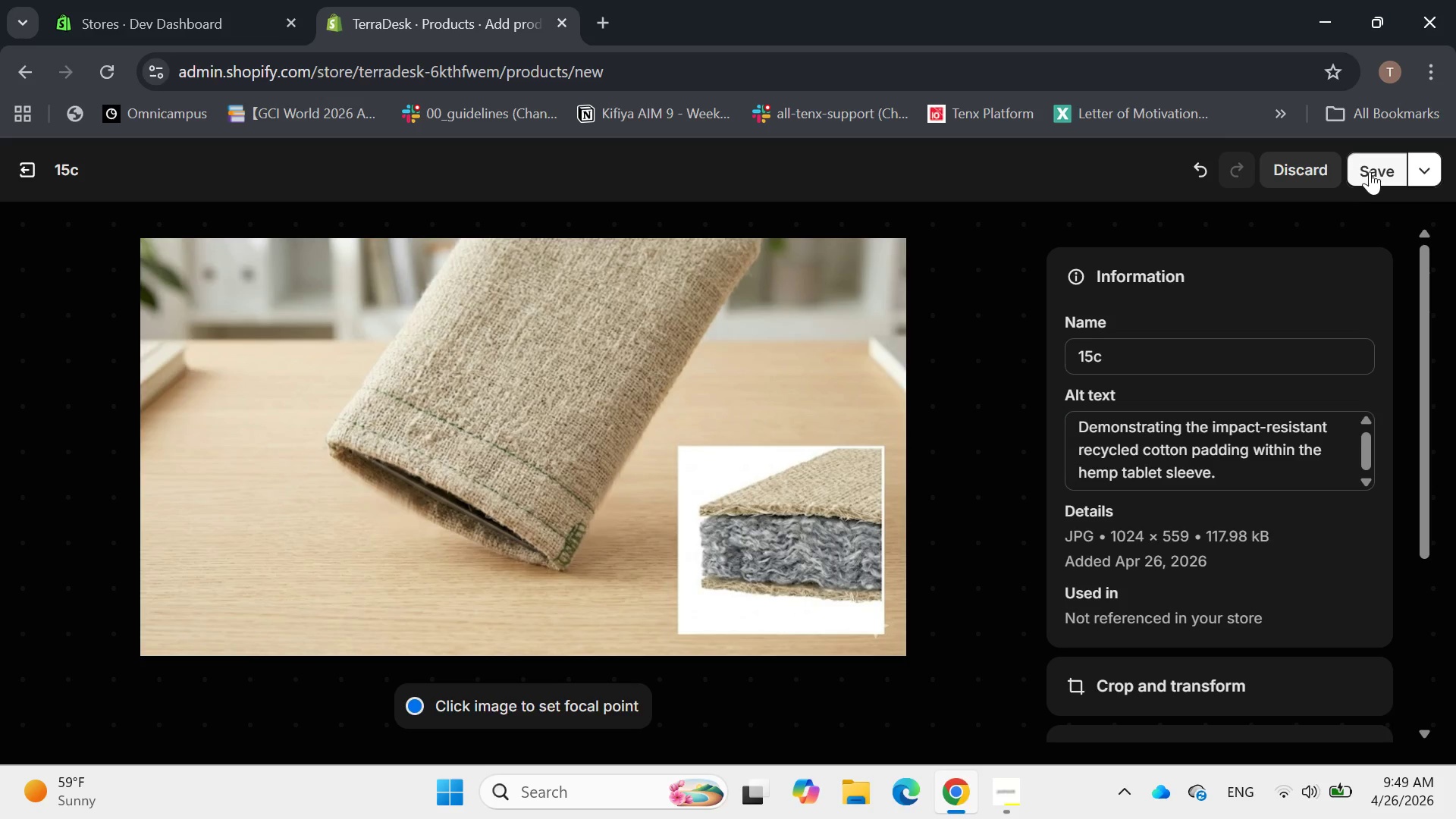 
wait(22.45)
 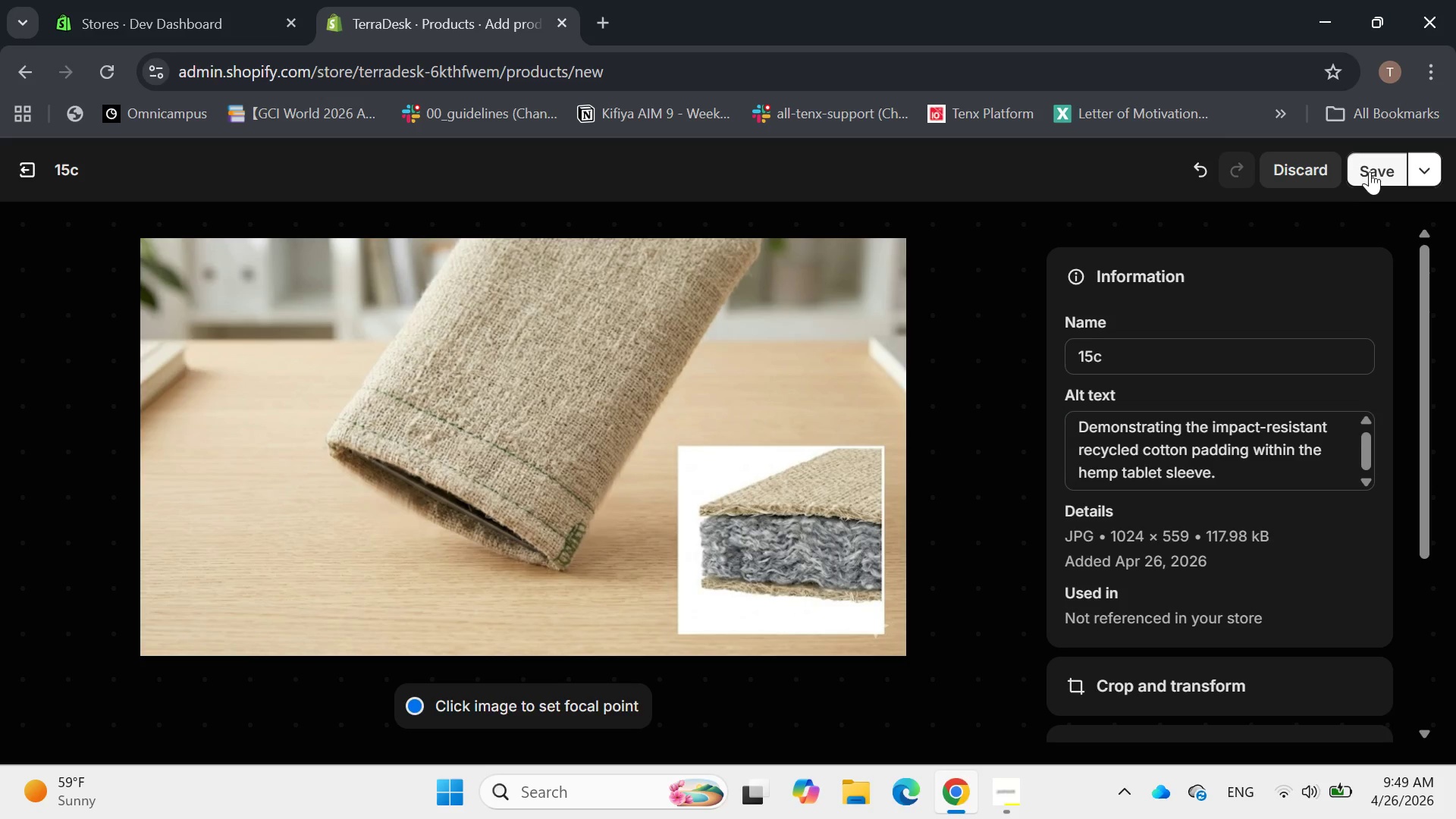 
left_click([32, 171])
 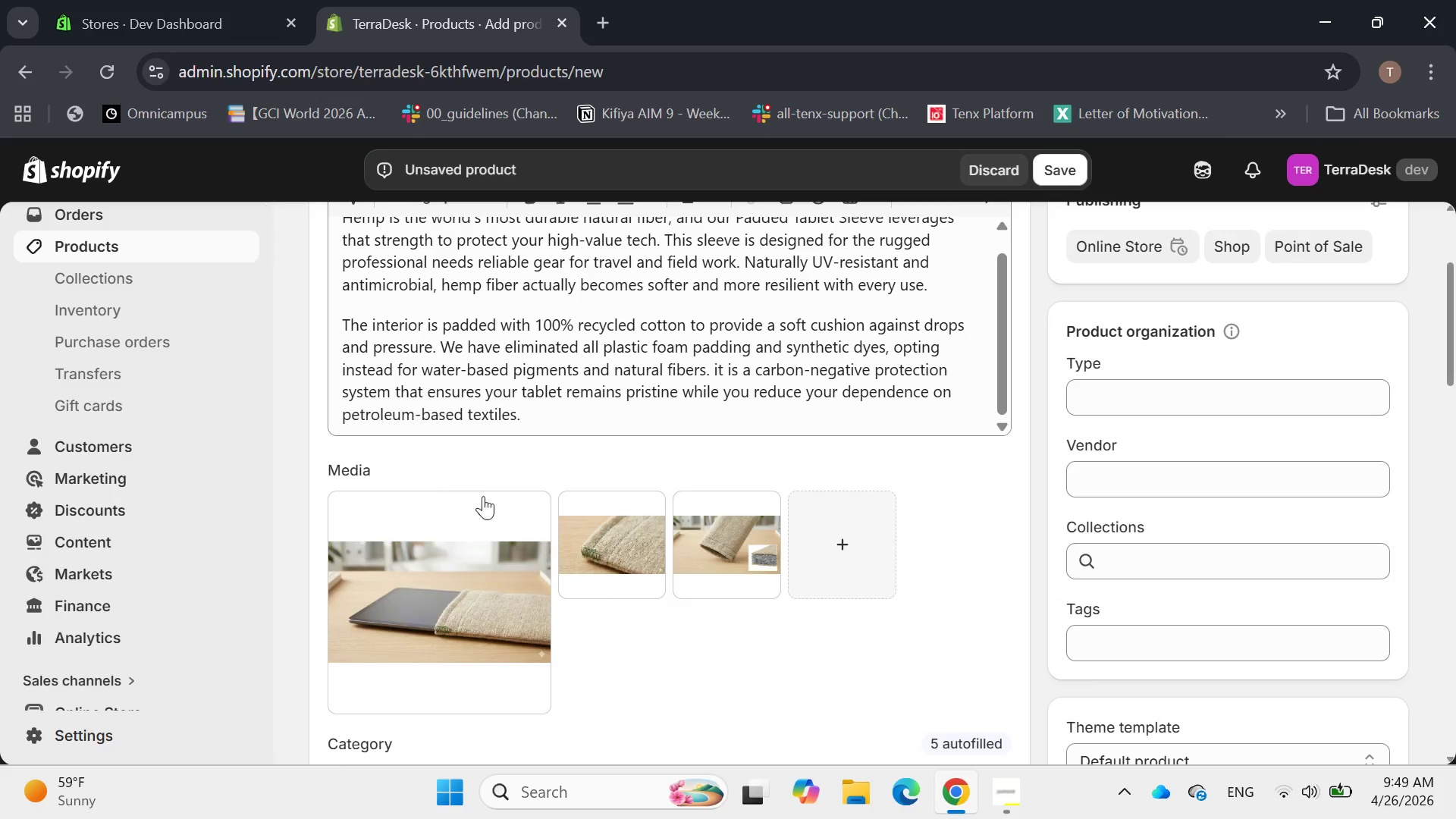 
scroll: coordinate [573, 458], scroll_direction: down, amount: 5.0
 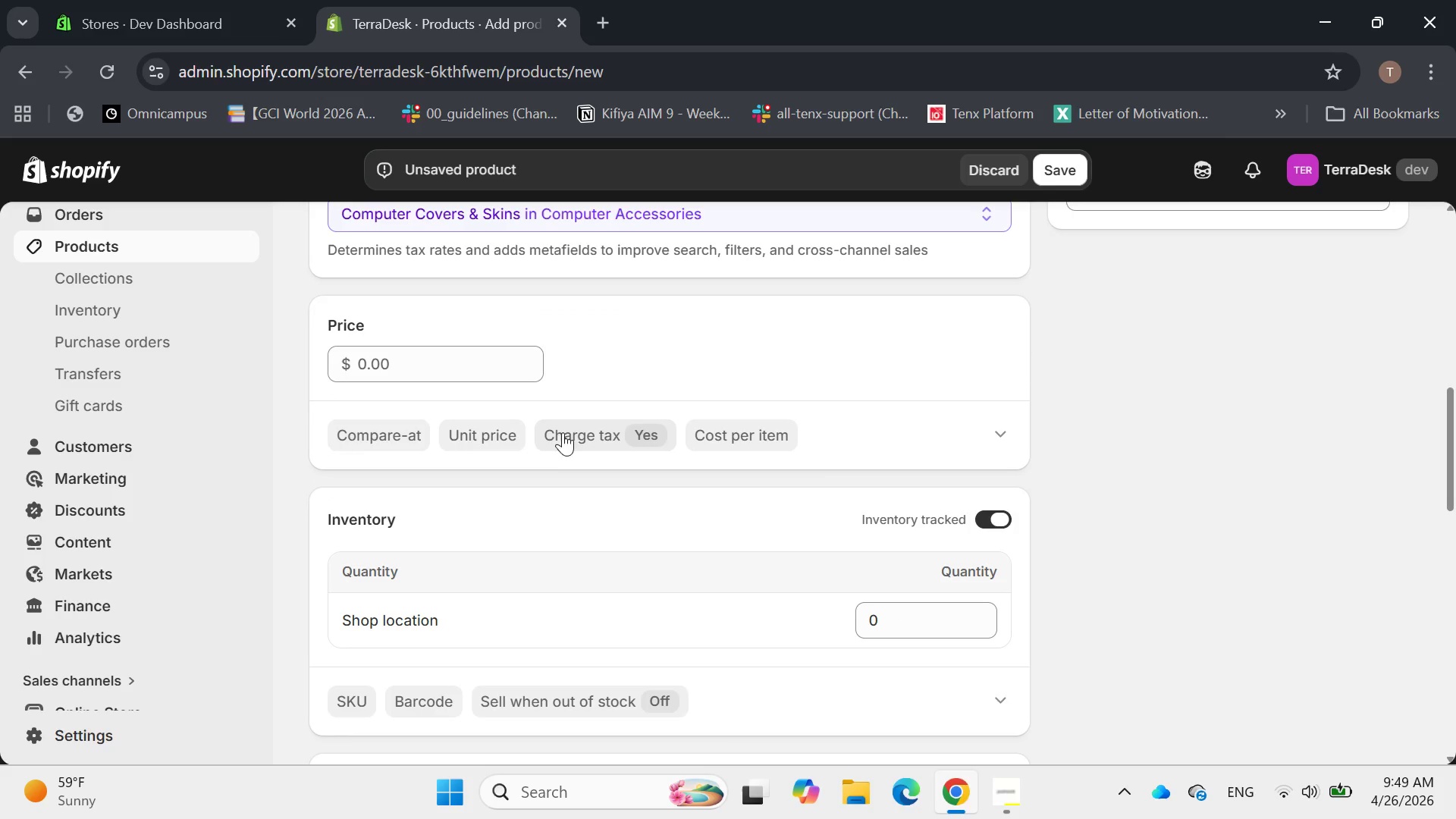 
scroll: coordinate [563, 425], scroll_direction: none, amount: 0.0
 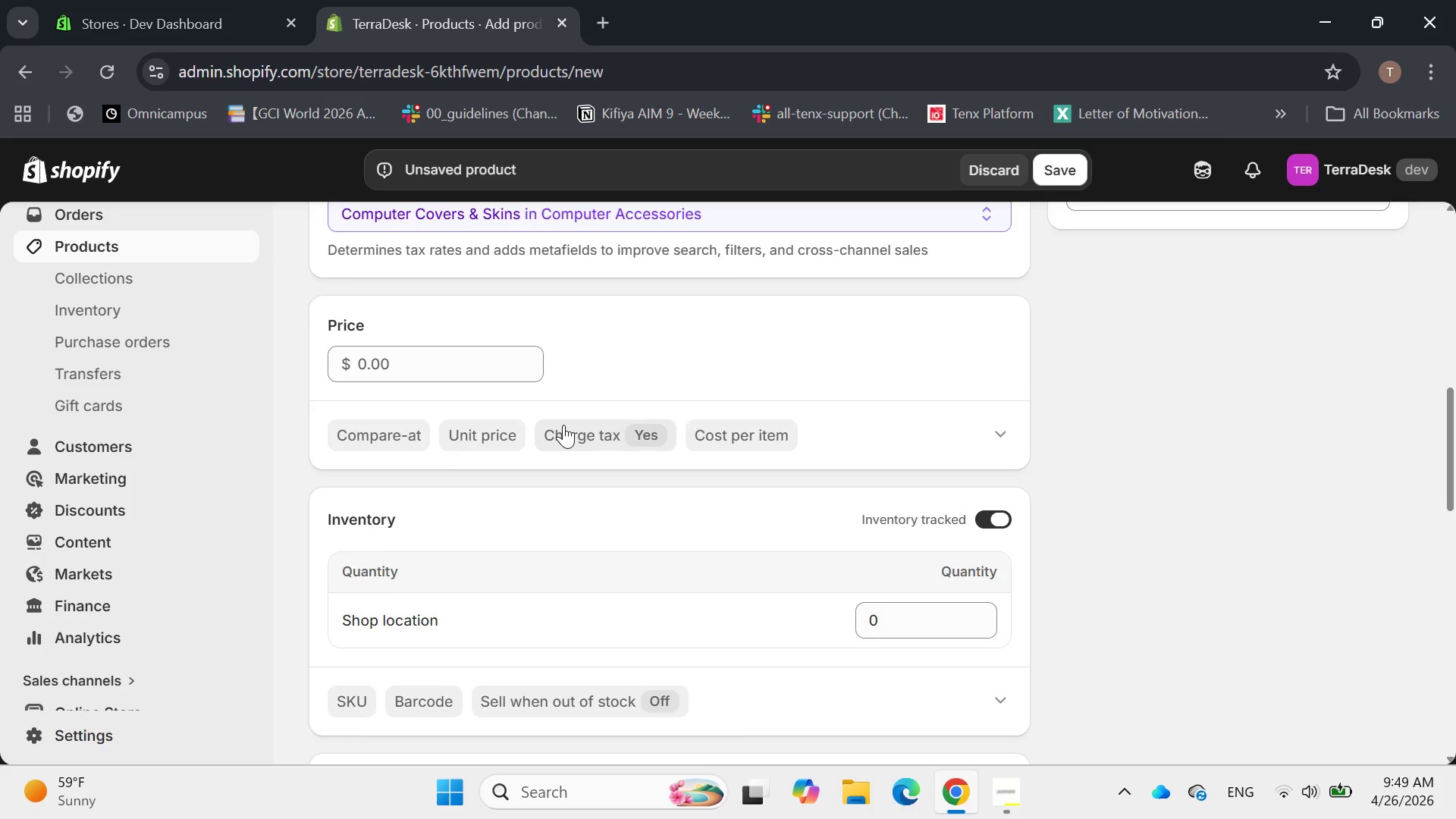 
scroll: coordinate [563, 425], scroll_direction: up, amount: 2.0
 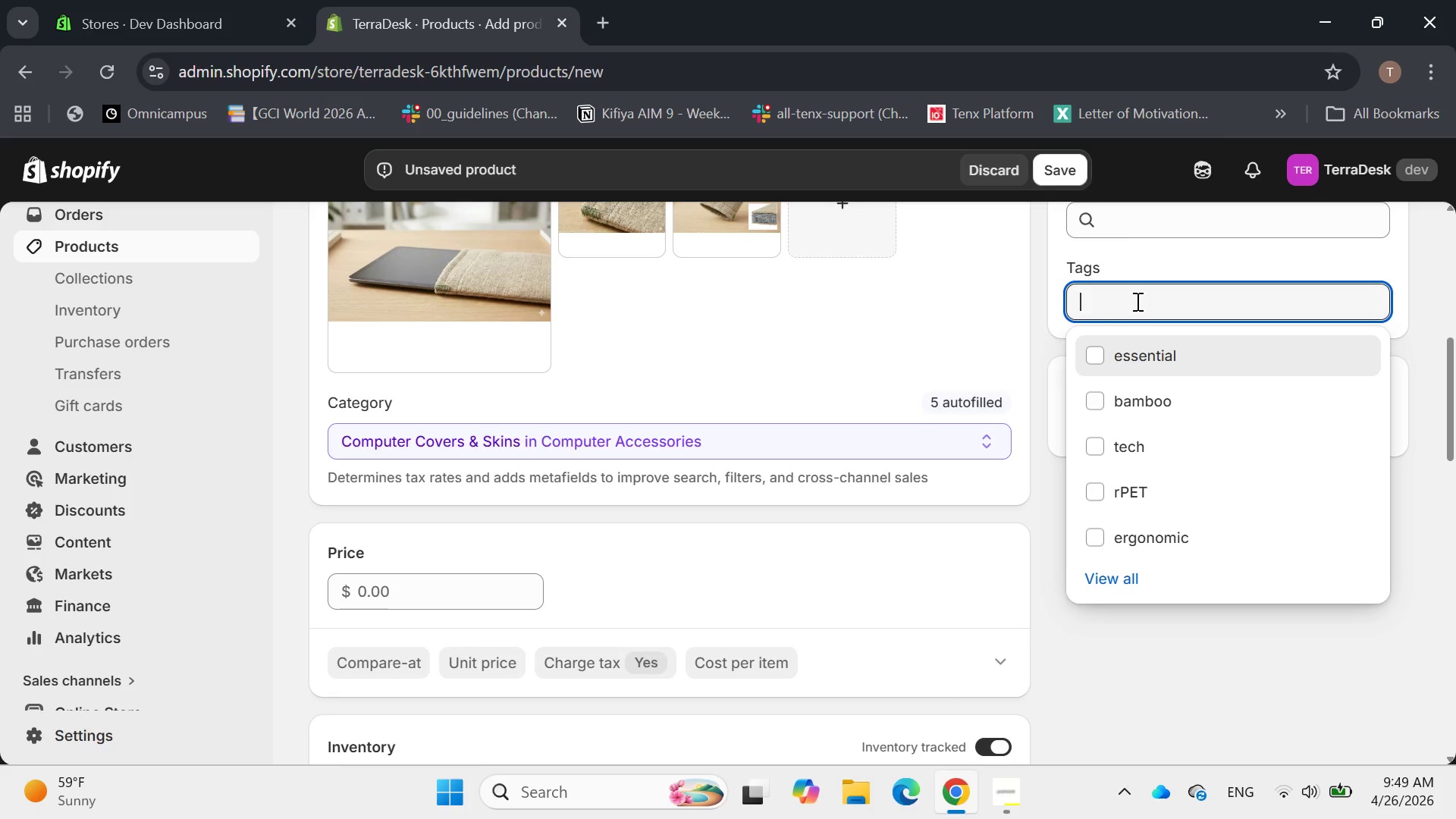 
wait(7.92)
 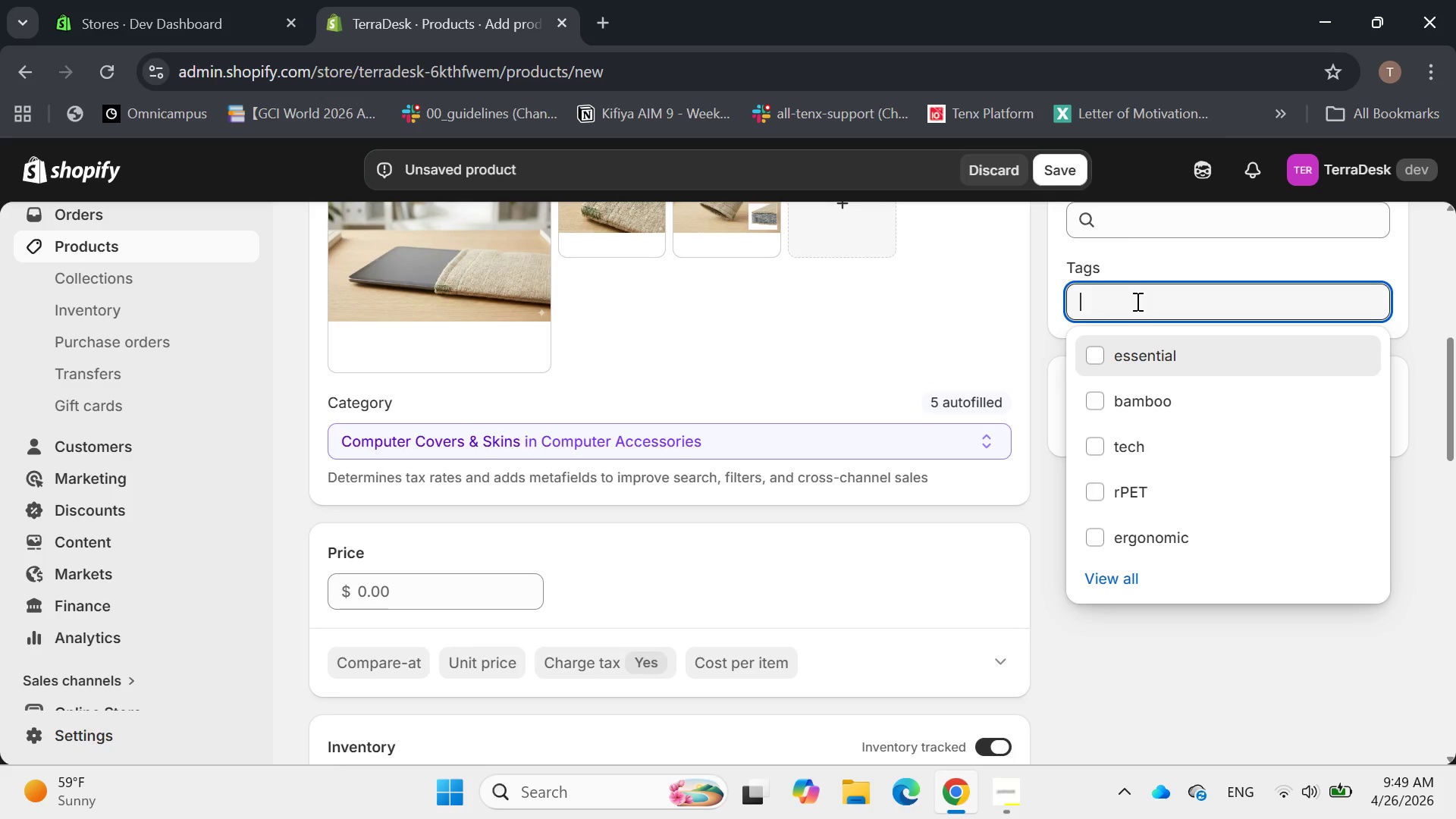 
type(tech, hemp,,protection)
 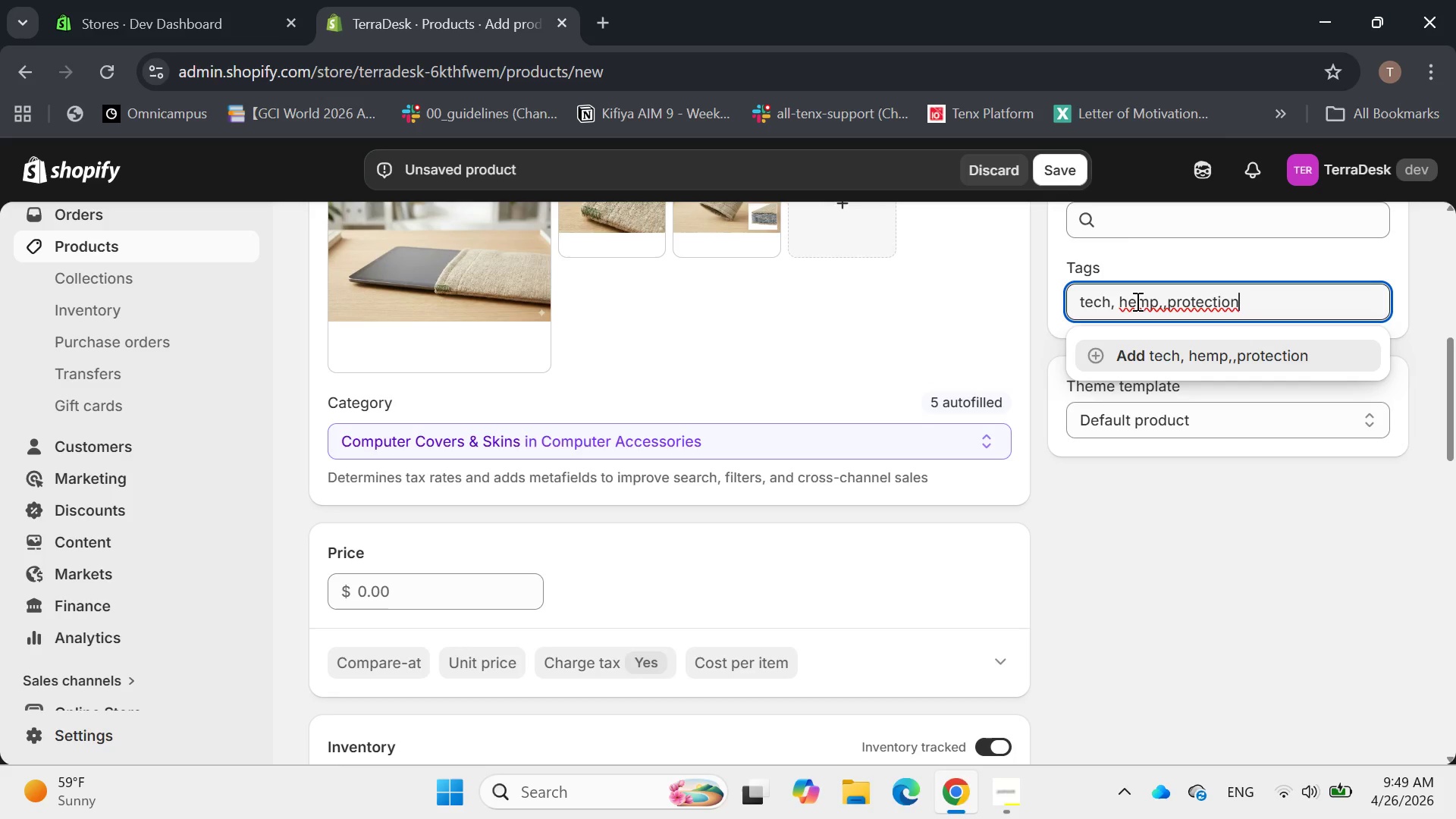 
key(ArrowLeft)
 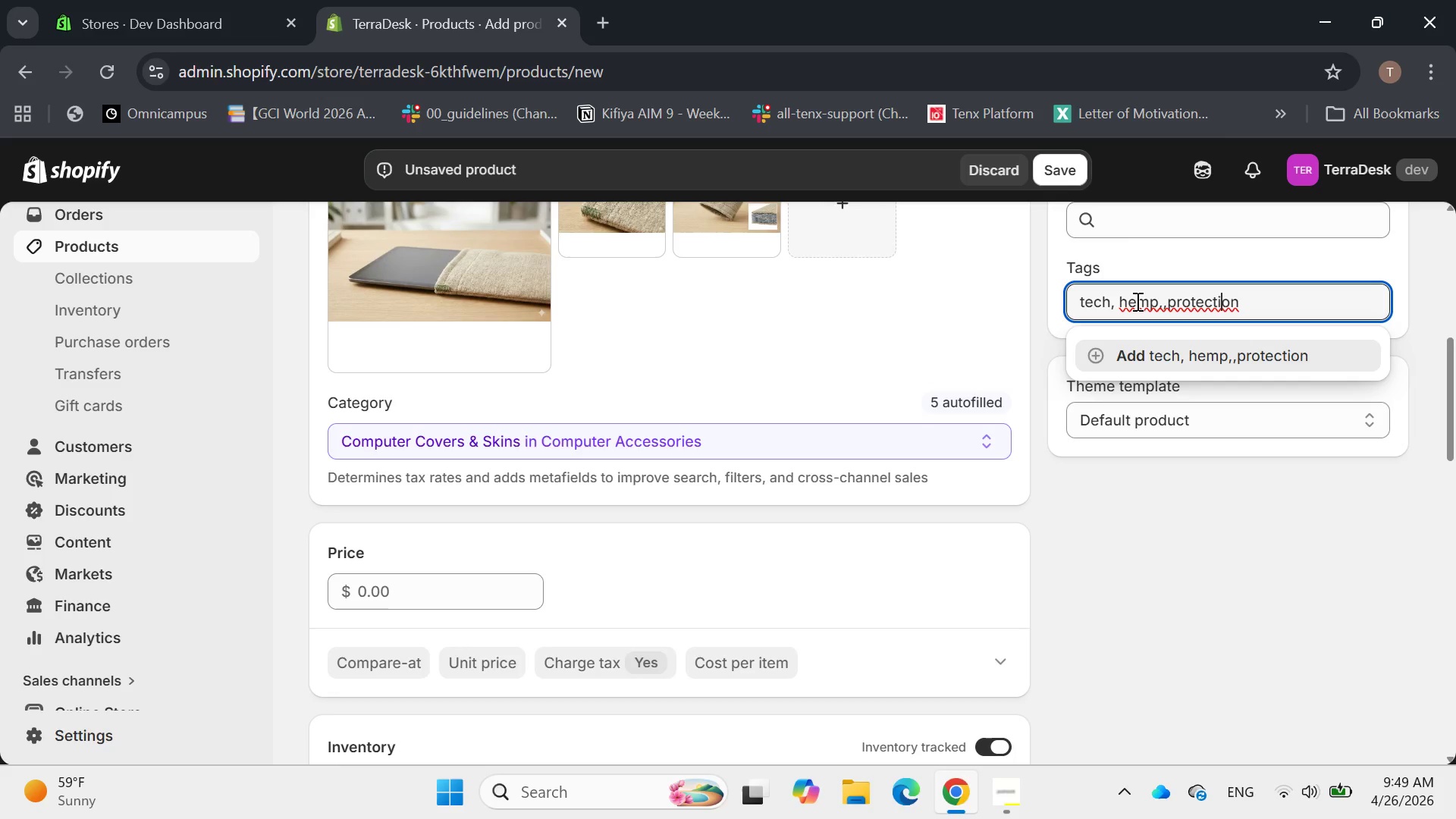 
key(ArrowLeft)
 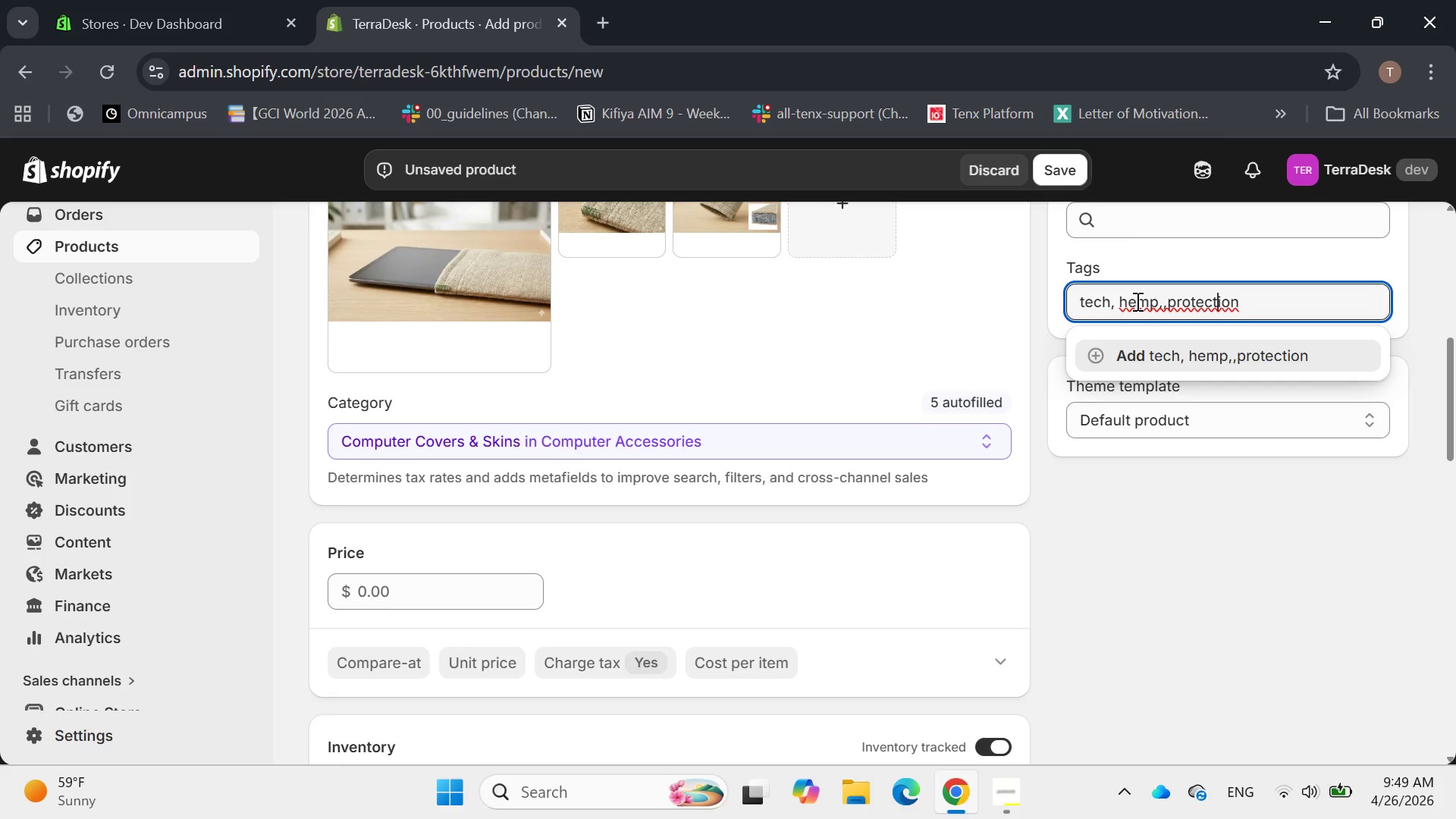 
key(ArrowLeft)
 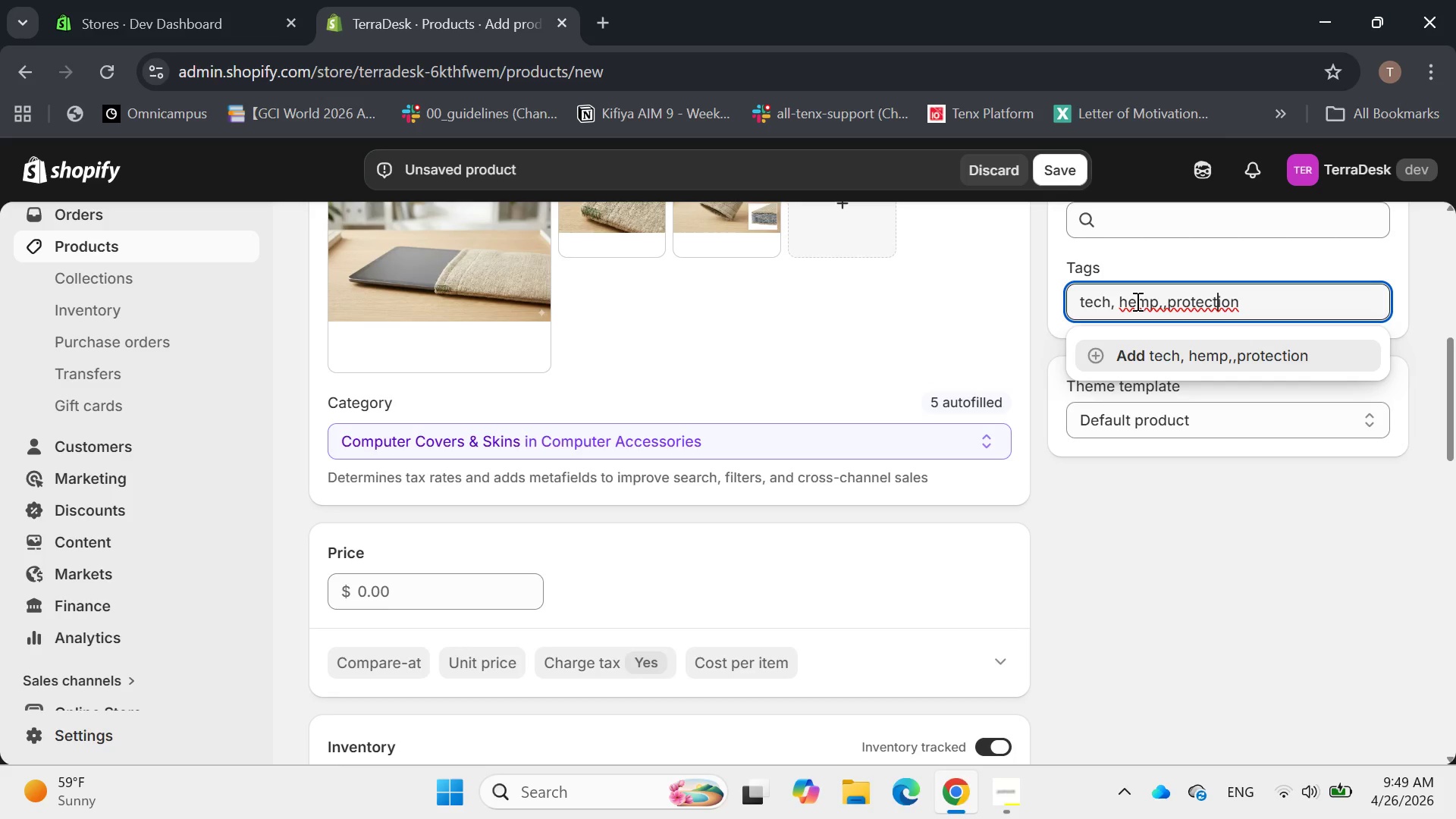 
key(ArrowLeft)
 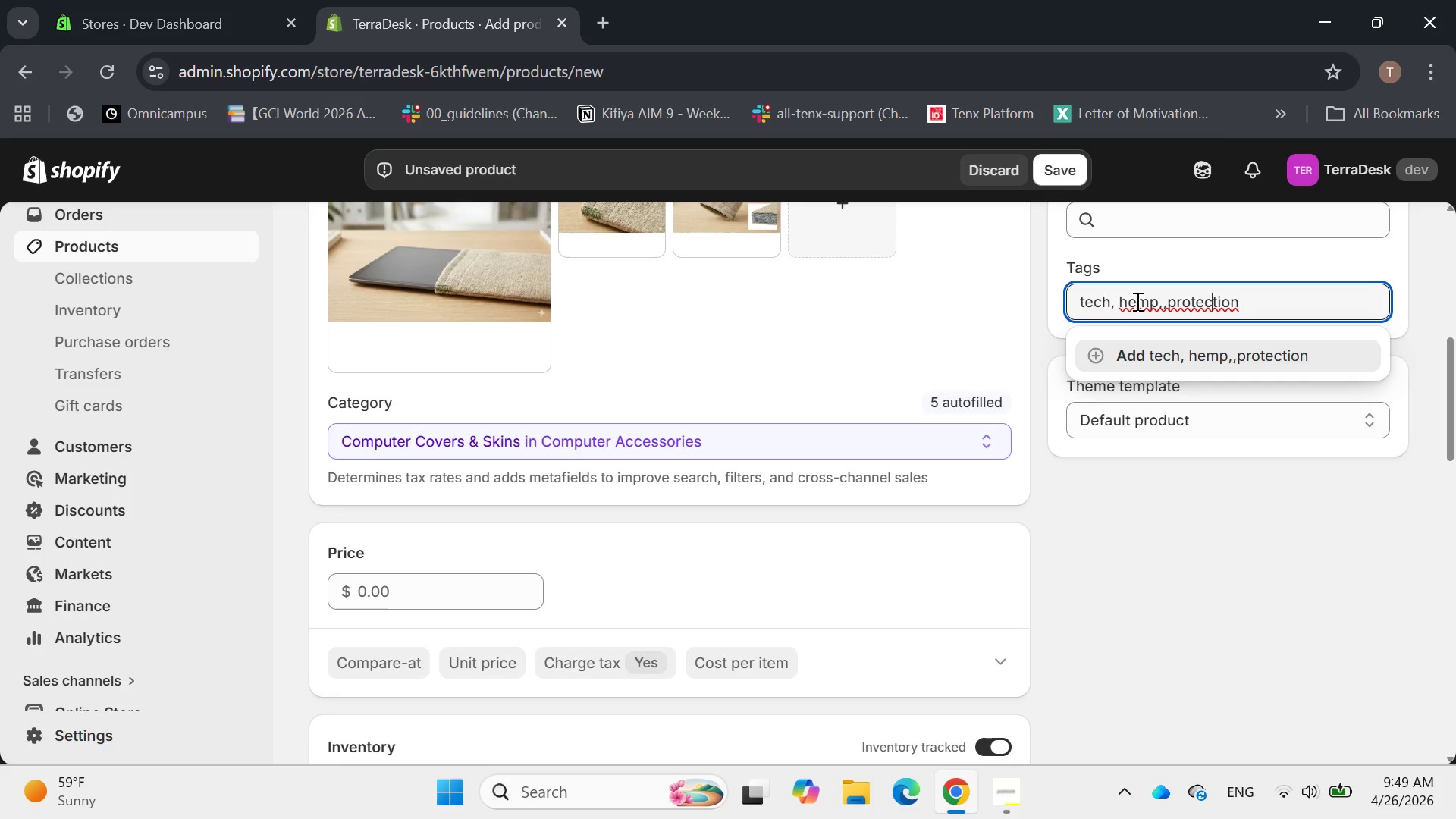 
key(ArrowLeft)
 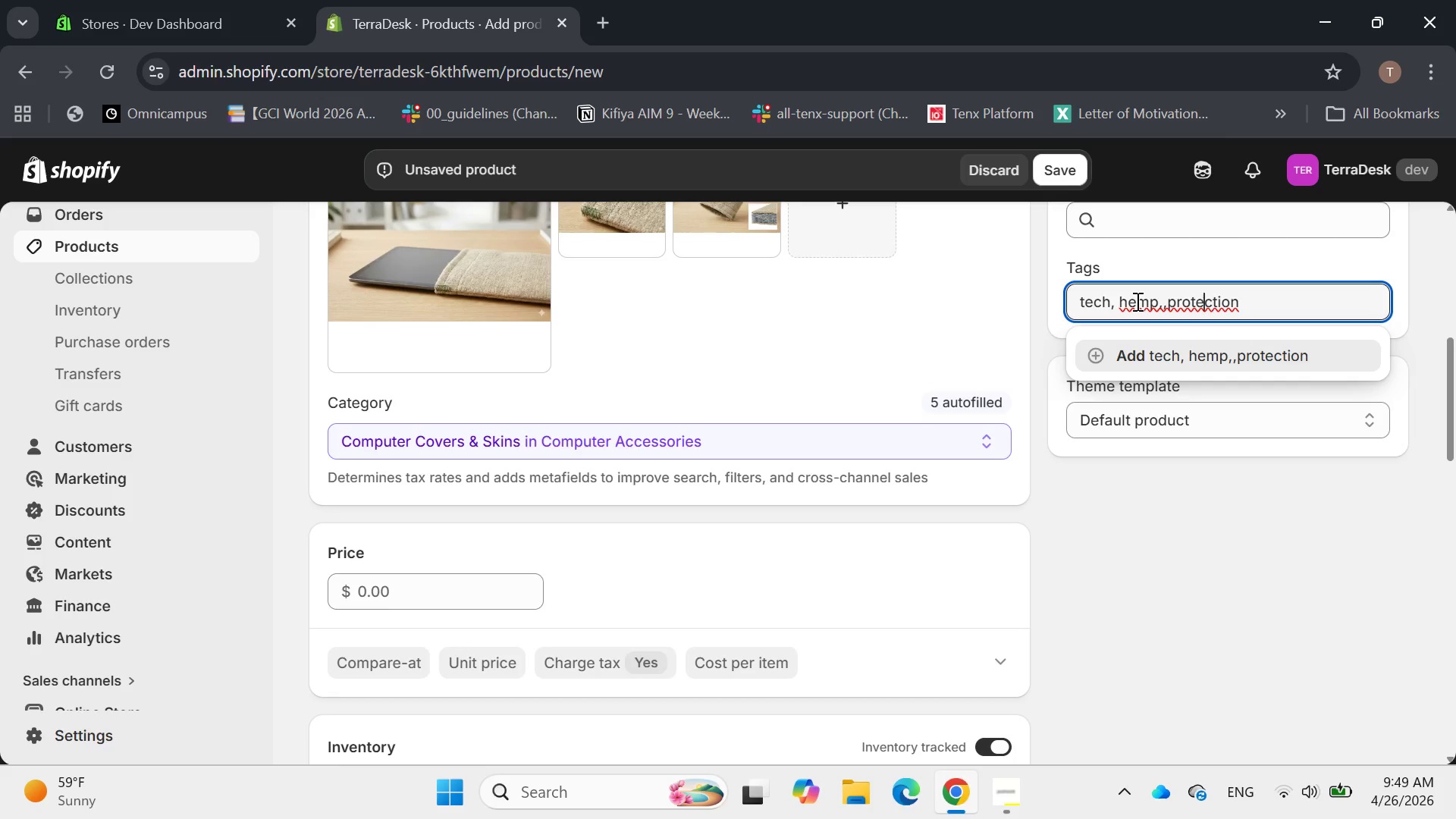 
key(ArrowLeft)
 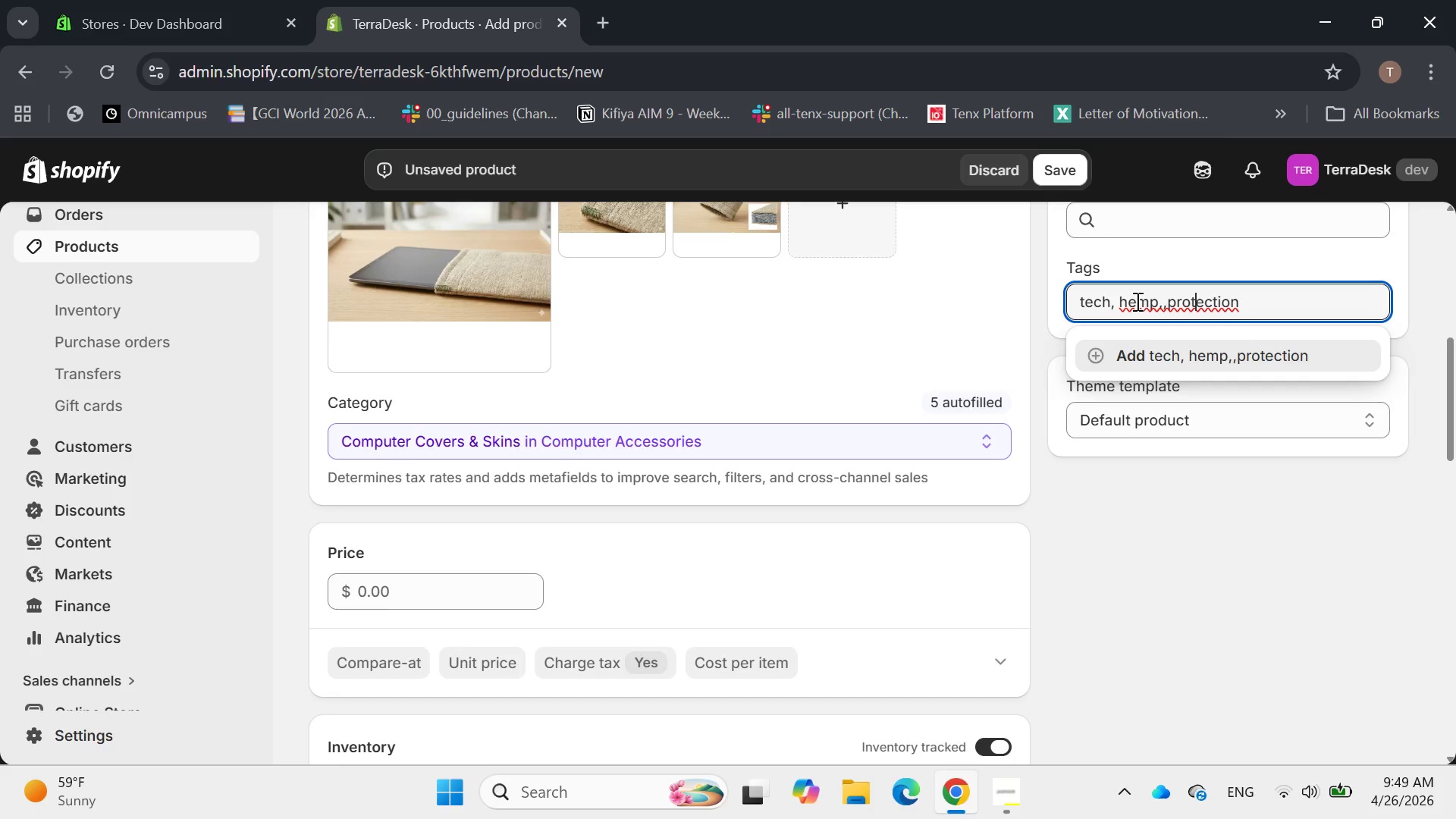 
key(ArrowLeft)
 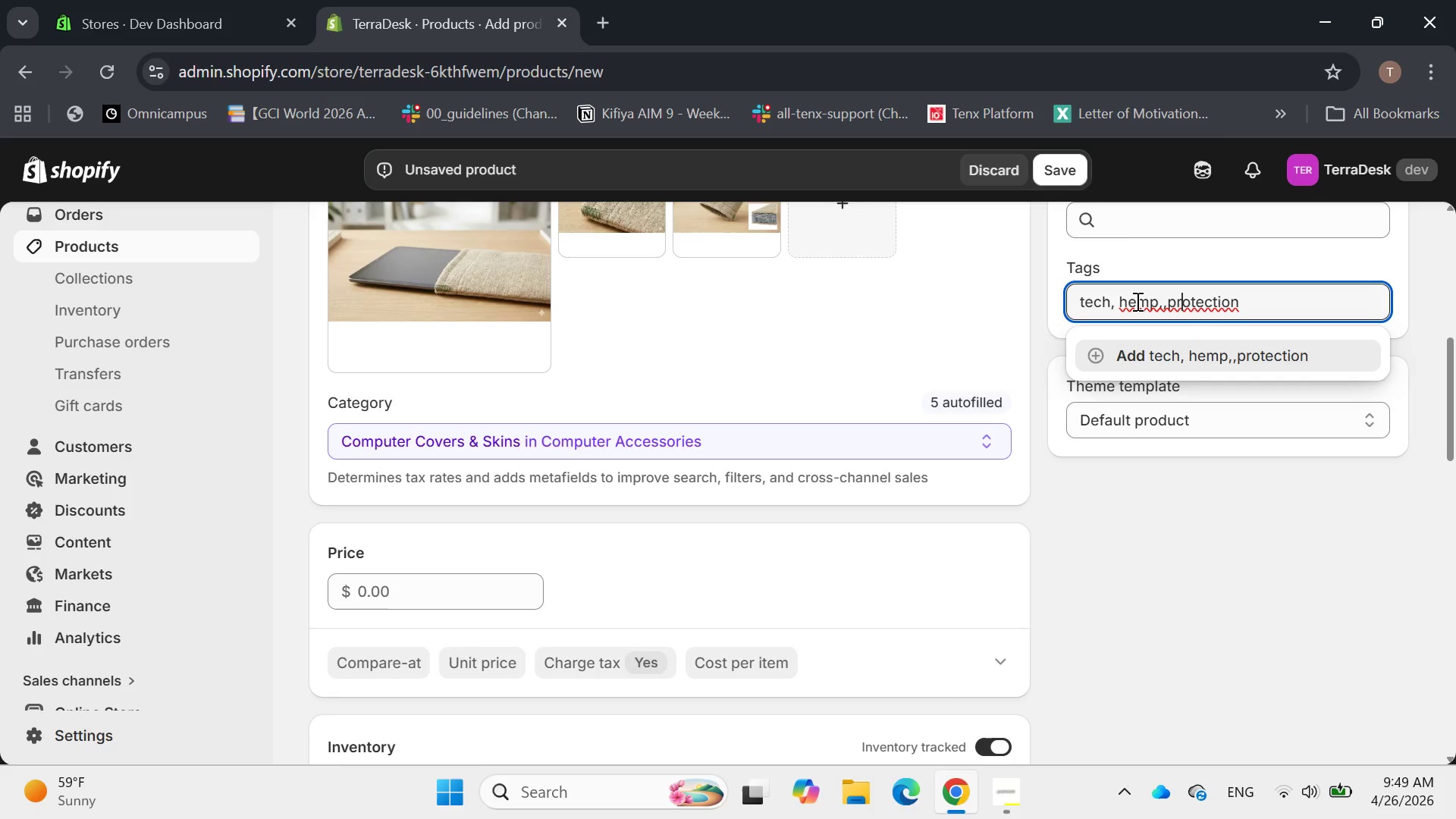 
key(ArrowLeft)
 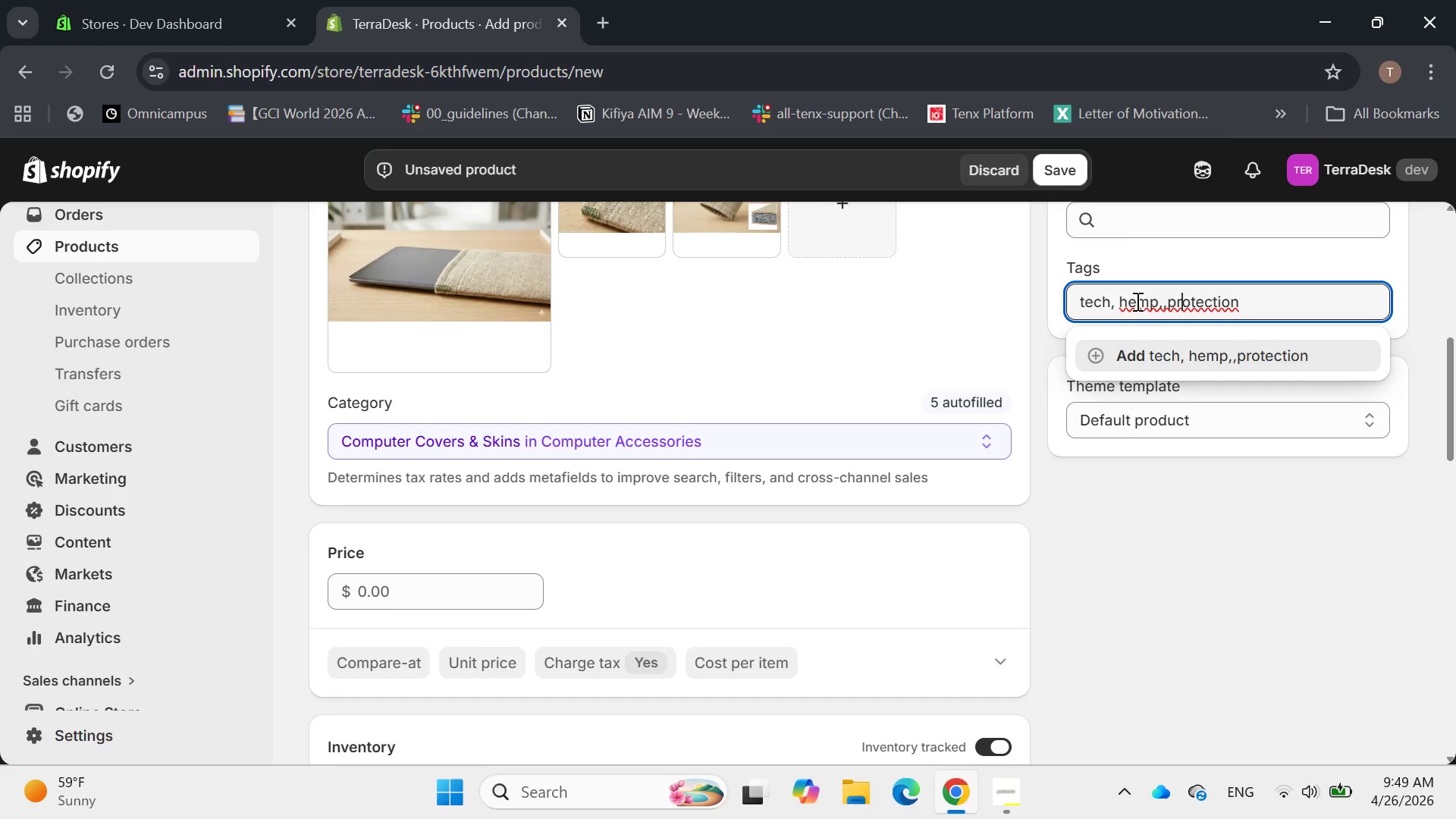 
key(ArrowLeft)
 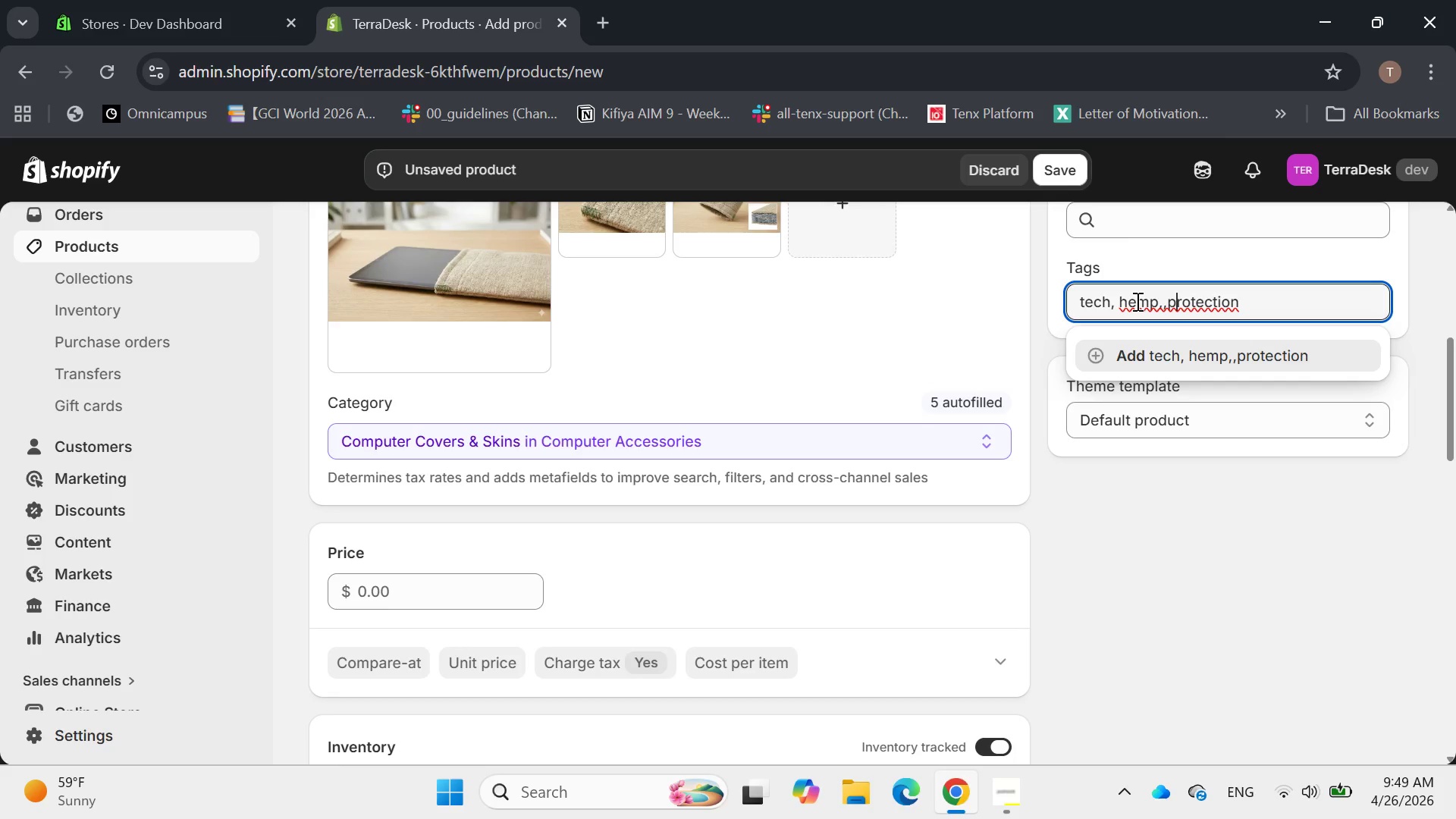 
key(ArrowLeft)
 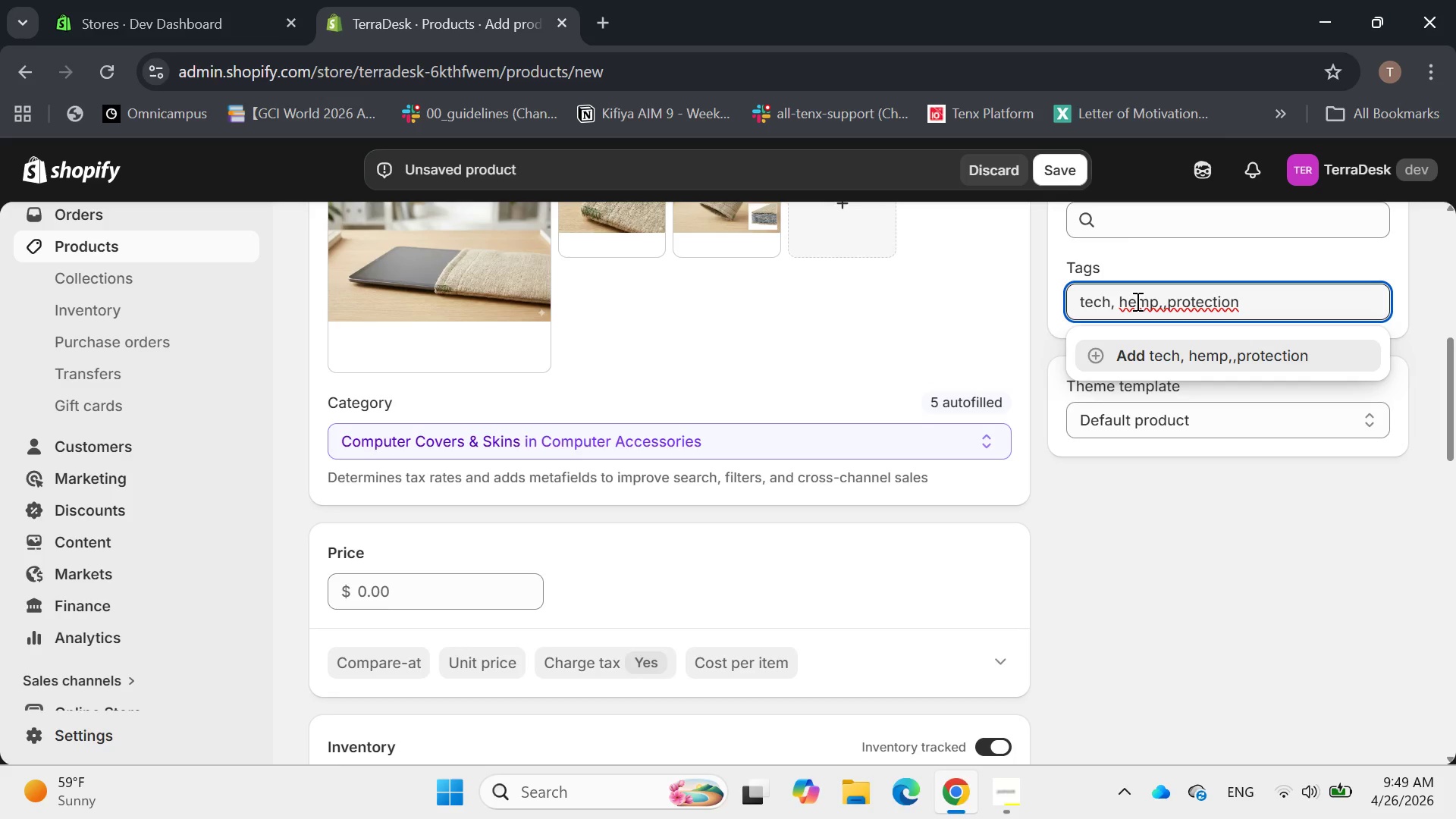 
key(Backspace)
 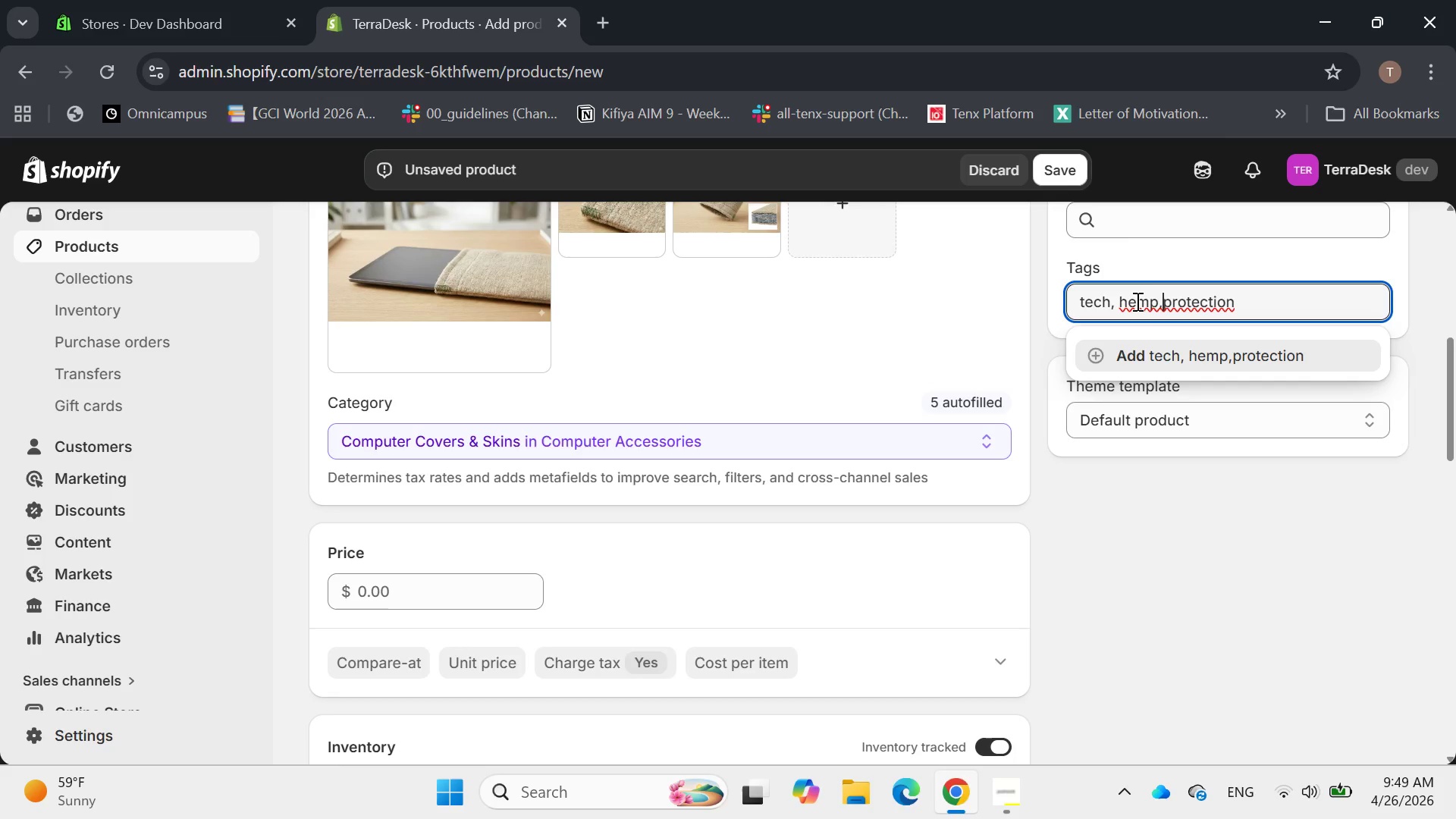 
wait(6.44)
 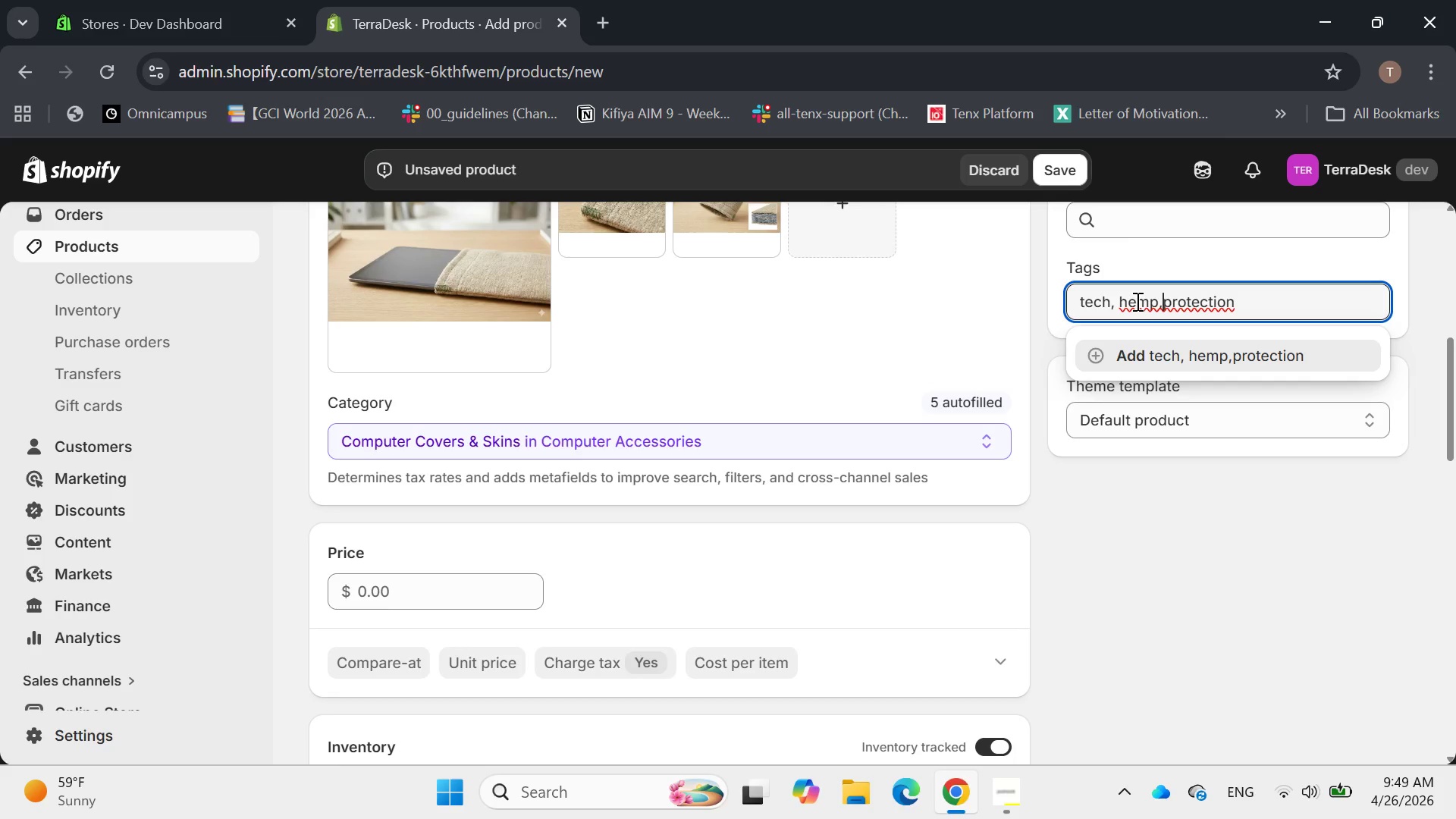 
key(Enter)
 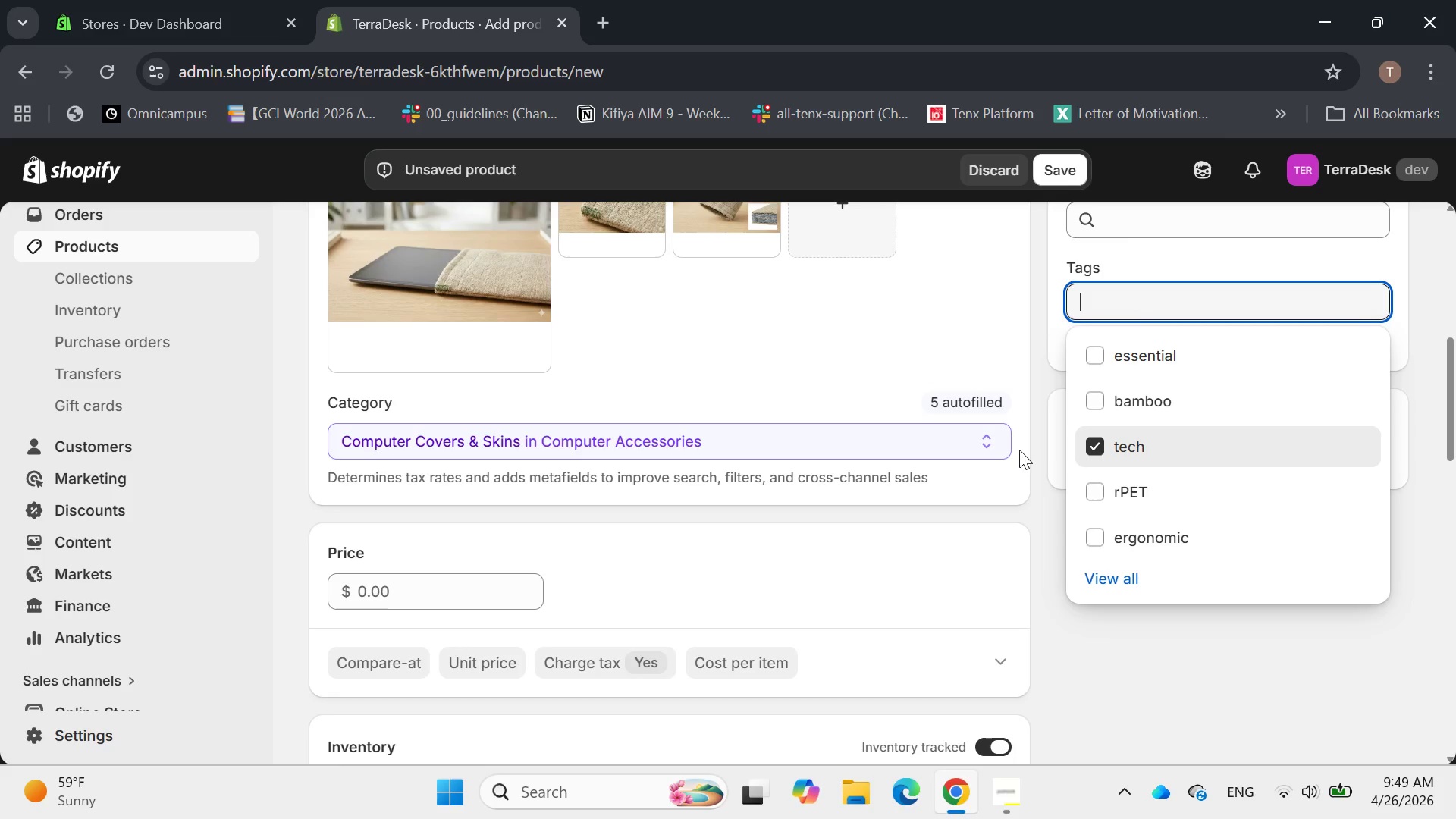 
left_click([1056, 500])
 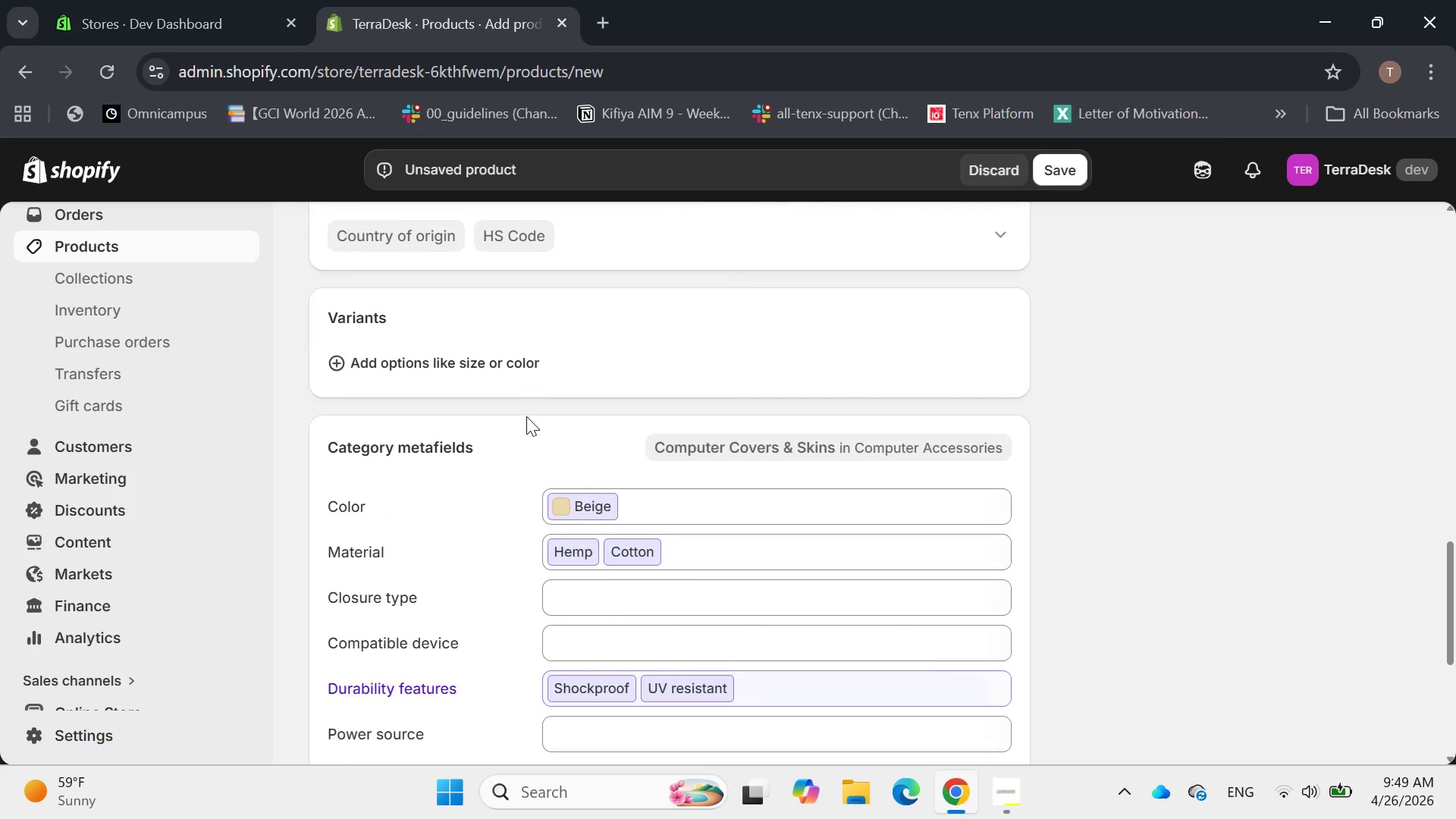 
left_click([438, 357])
 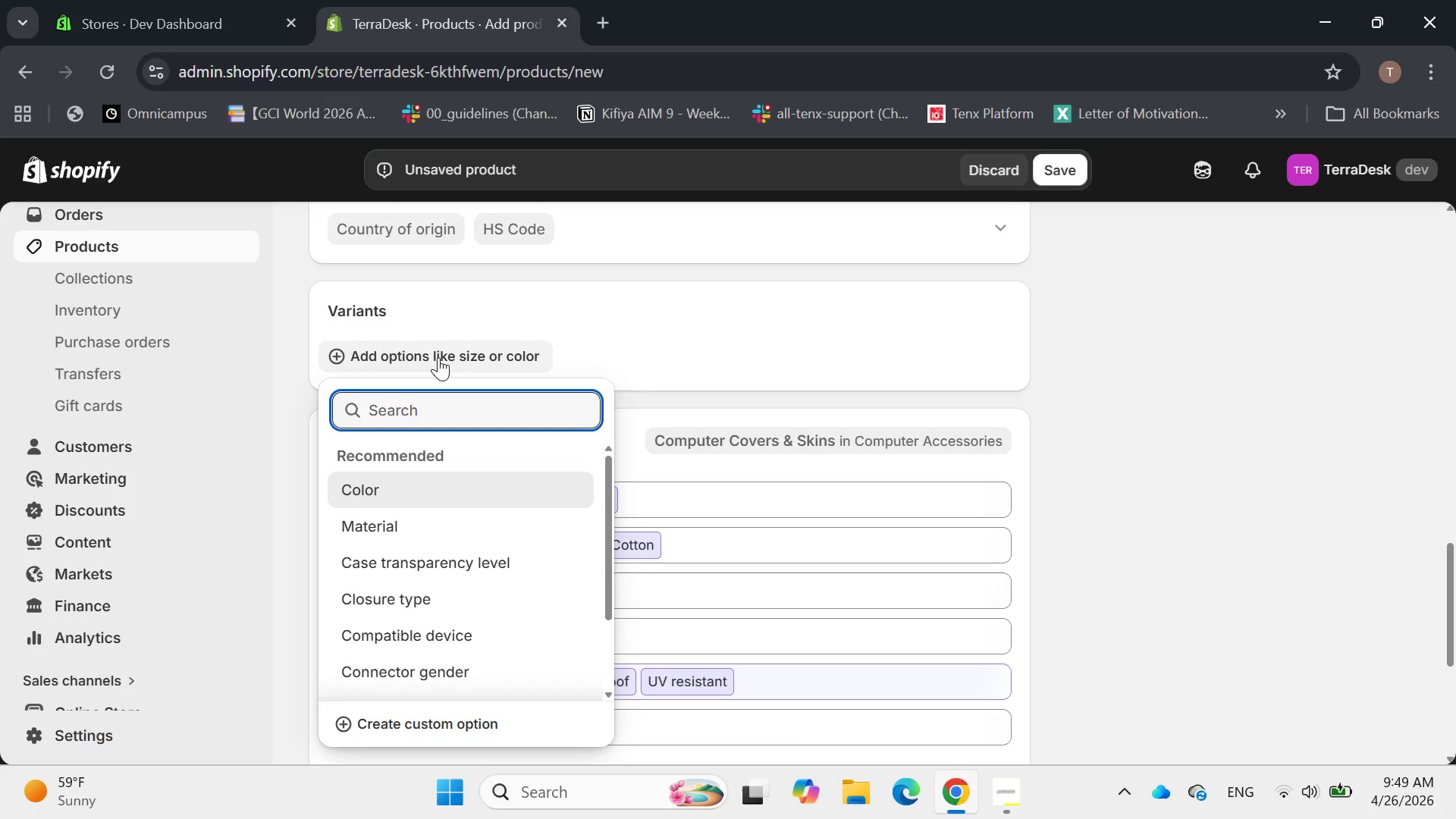 
wait(7.64)
 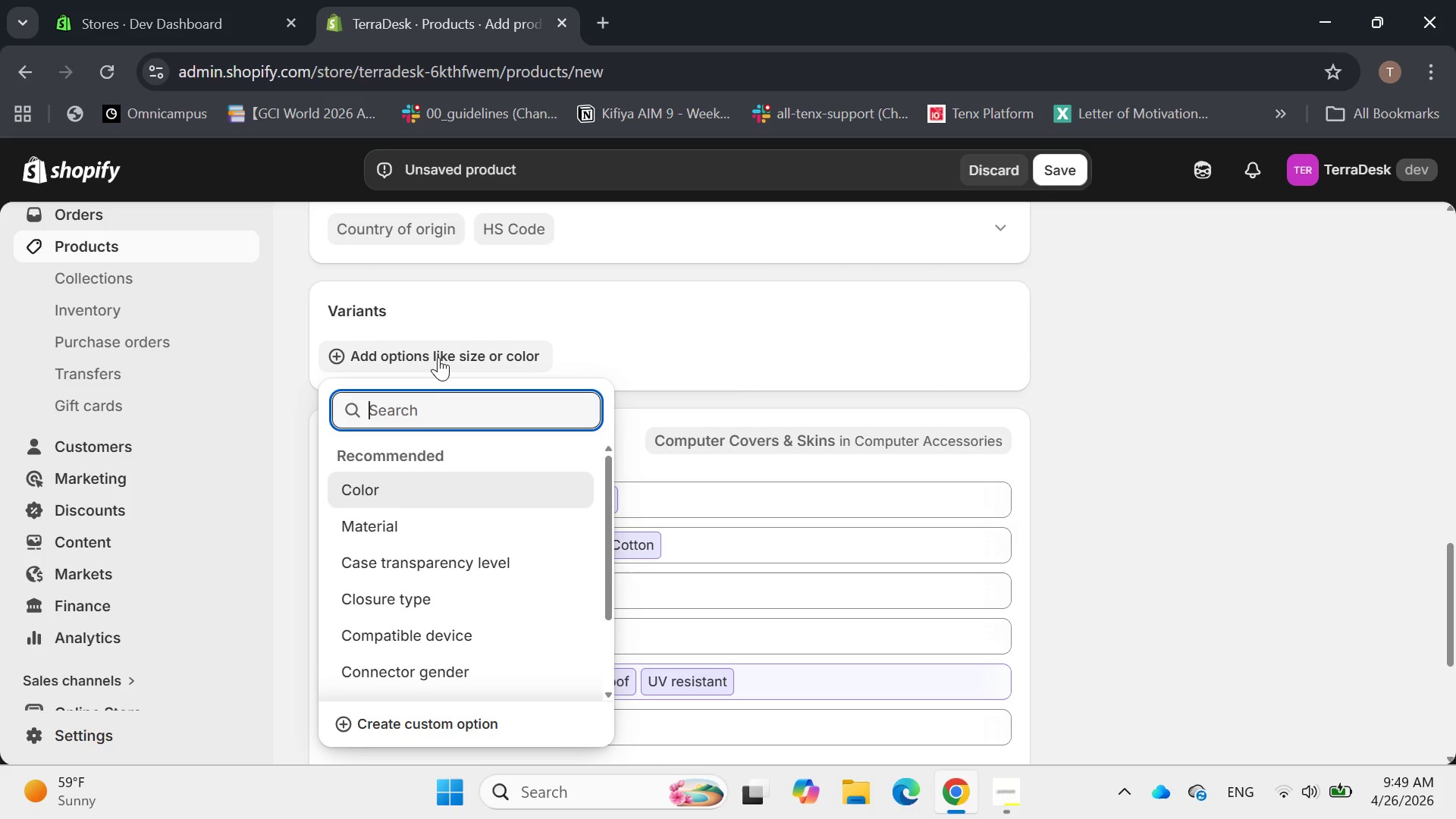 
type(Fut)
key(Backspace)
key(Backspace)
type(it)
 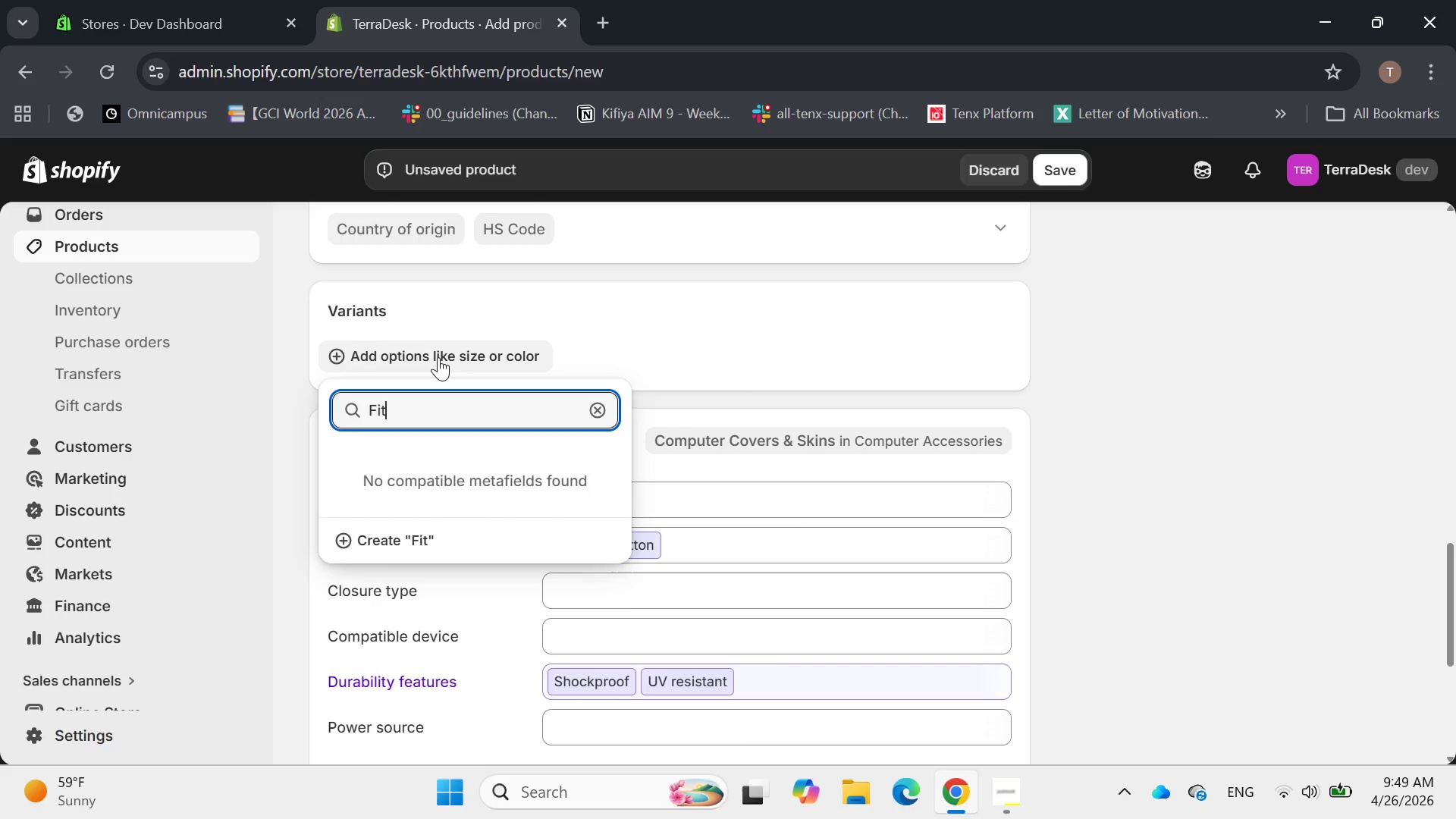 
key(Enter)
 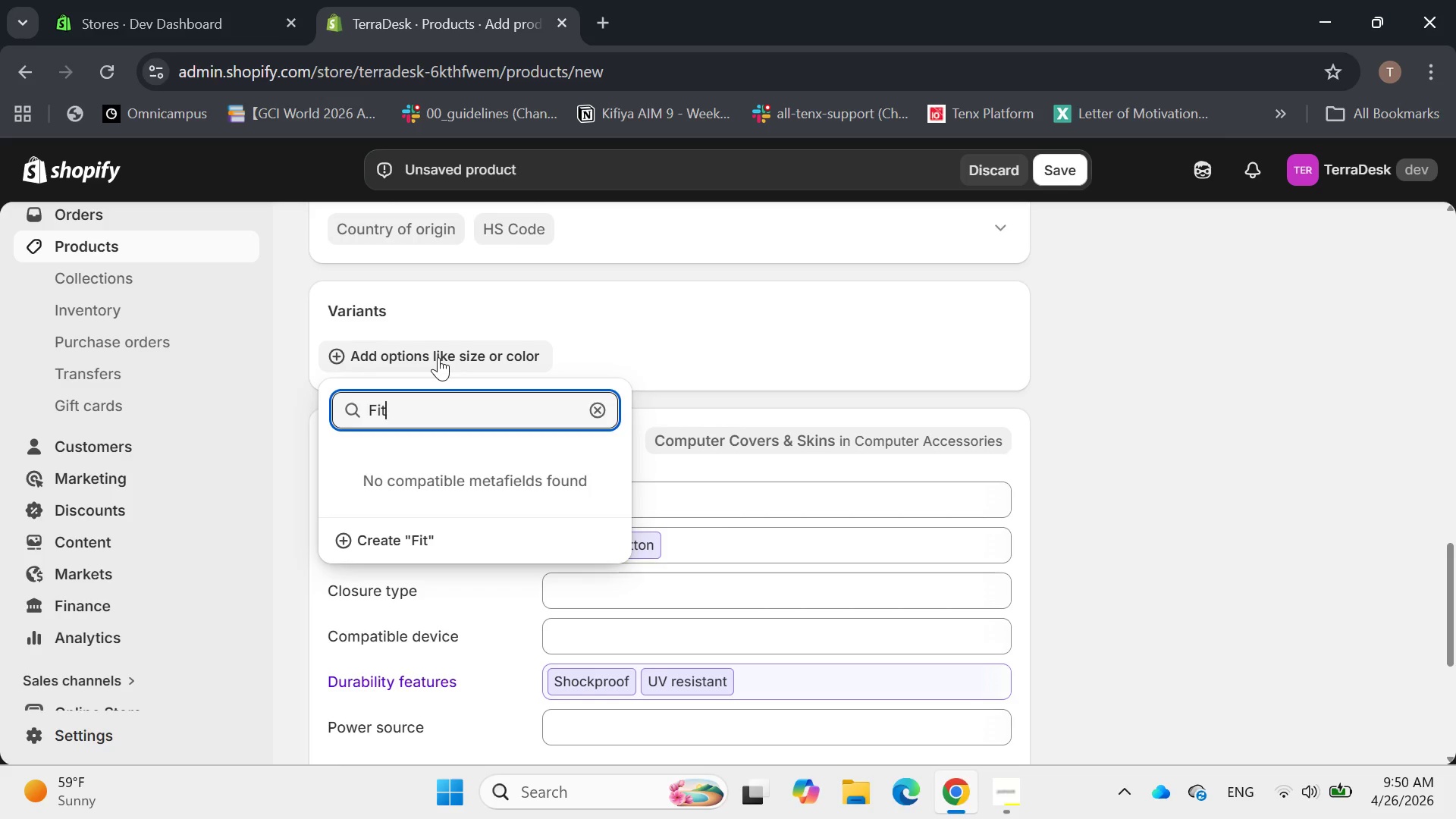 
wait(7.8)
 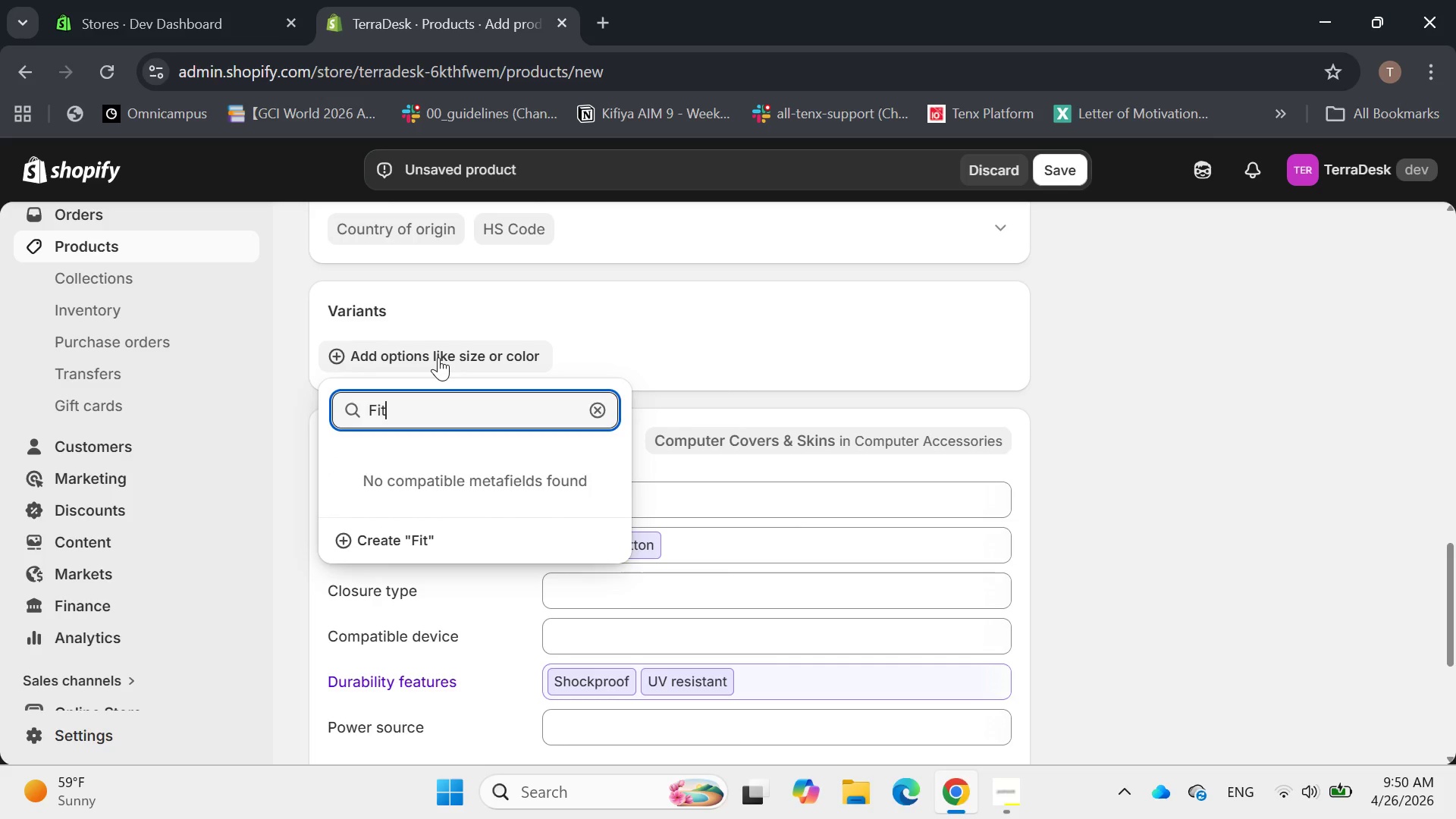 
key(Space)
 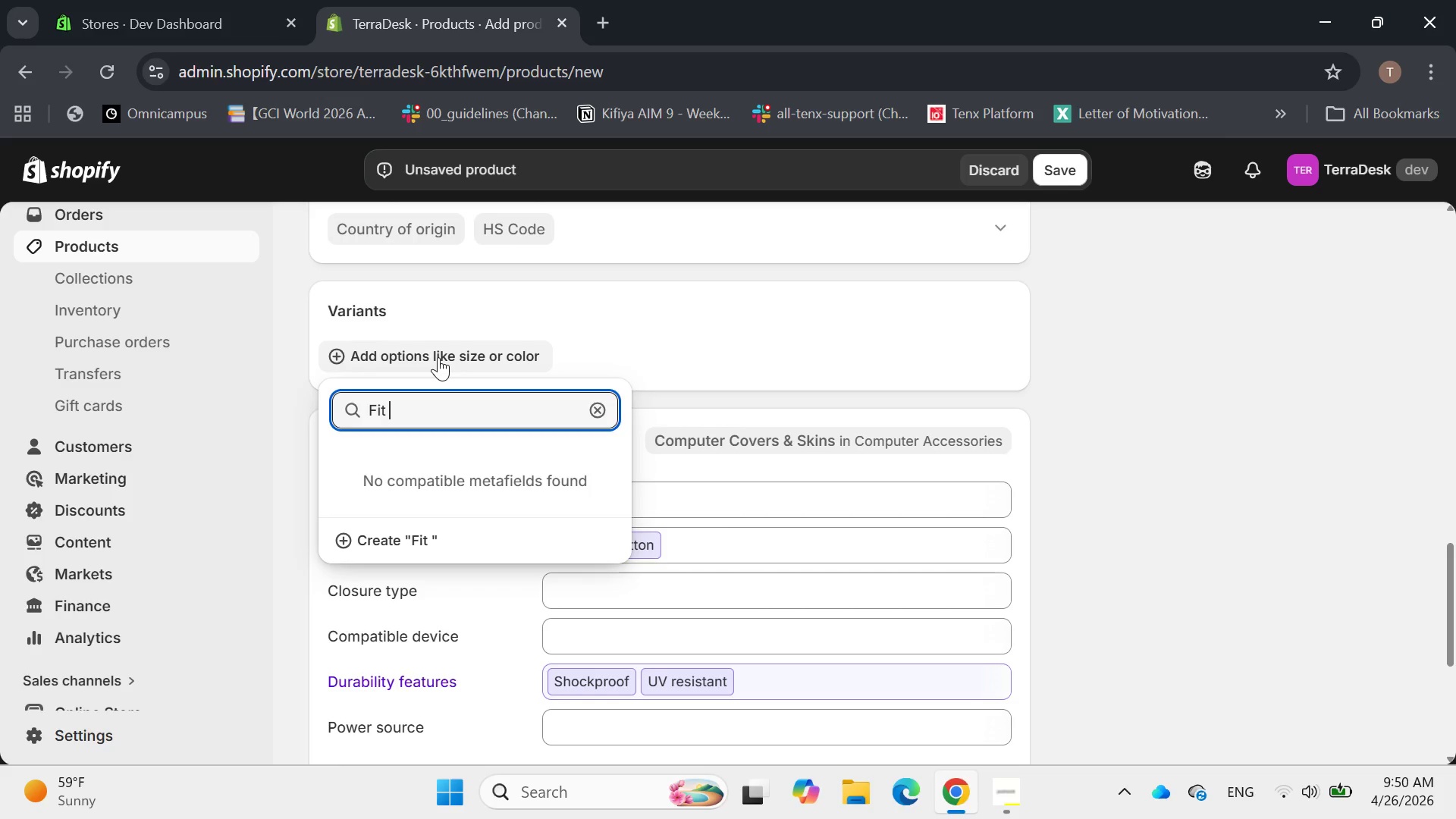 
key(Backspace)
 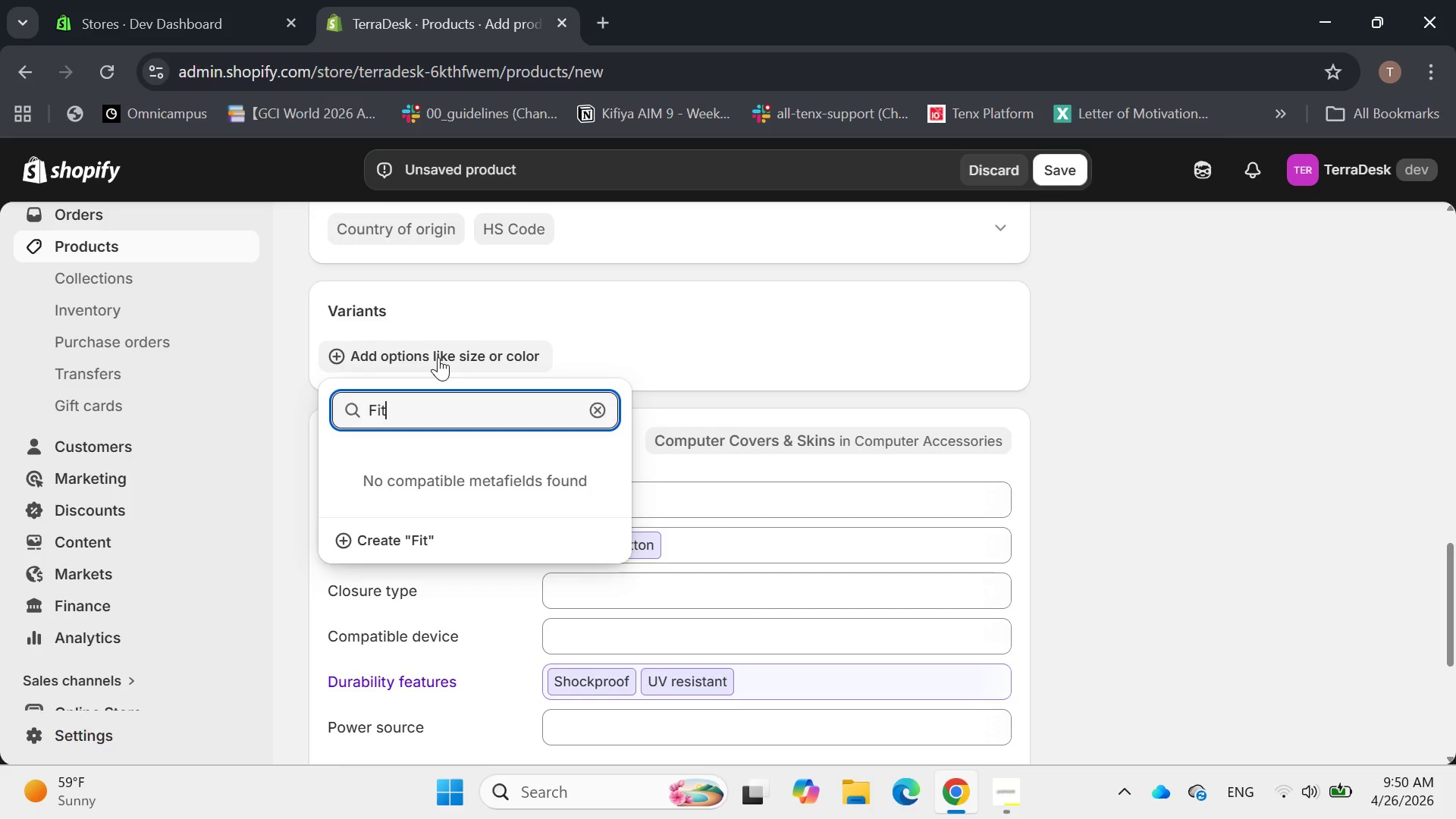 
key(Enter)
 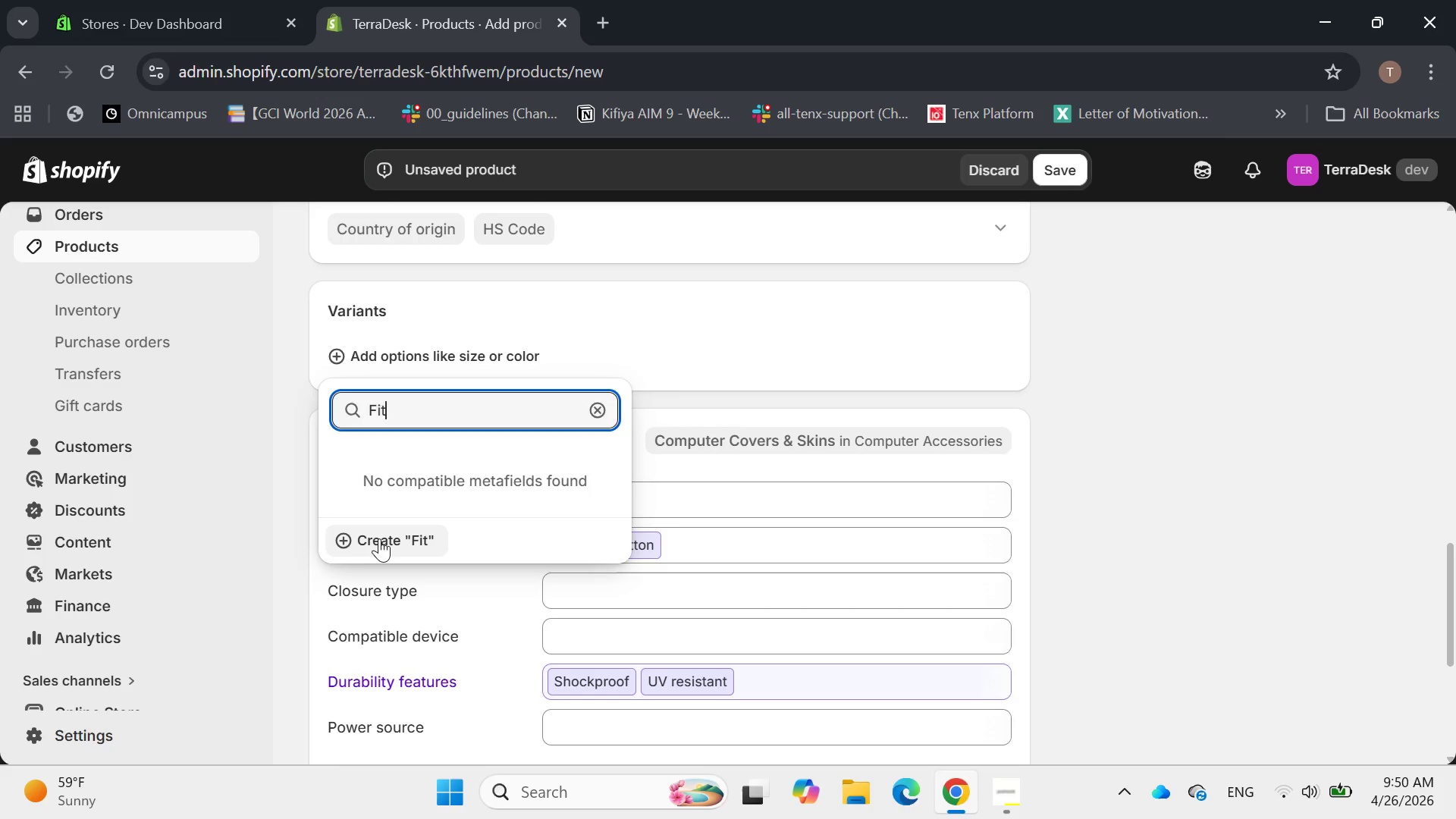 
left_click([379, 538])
 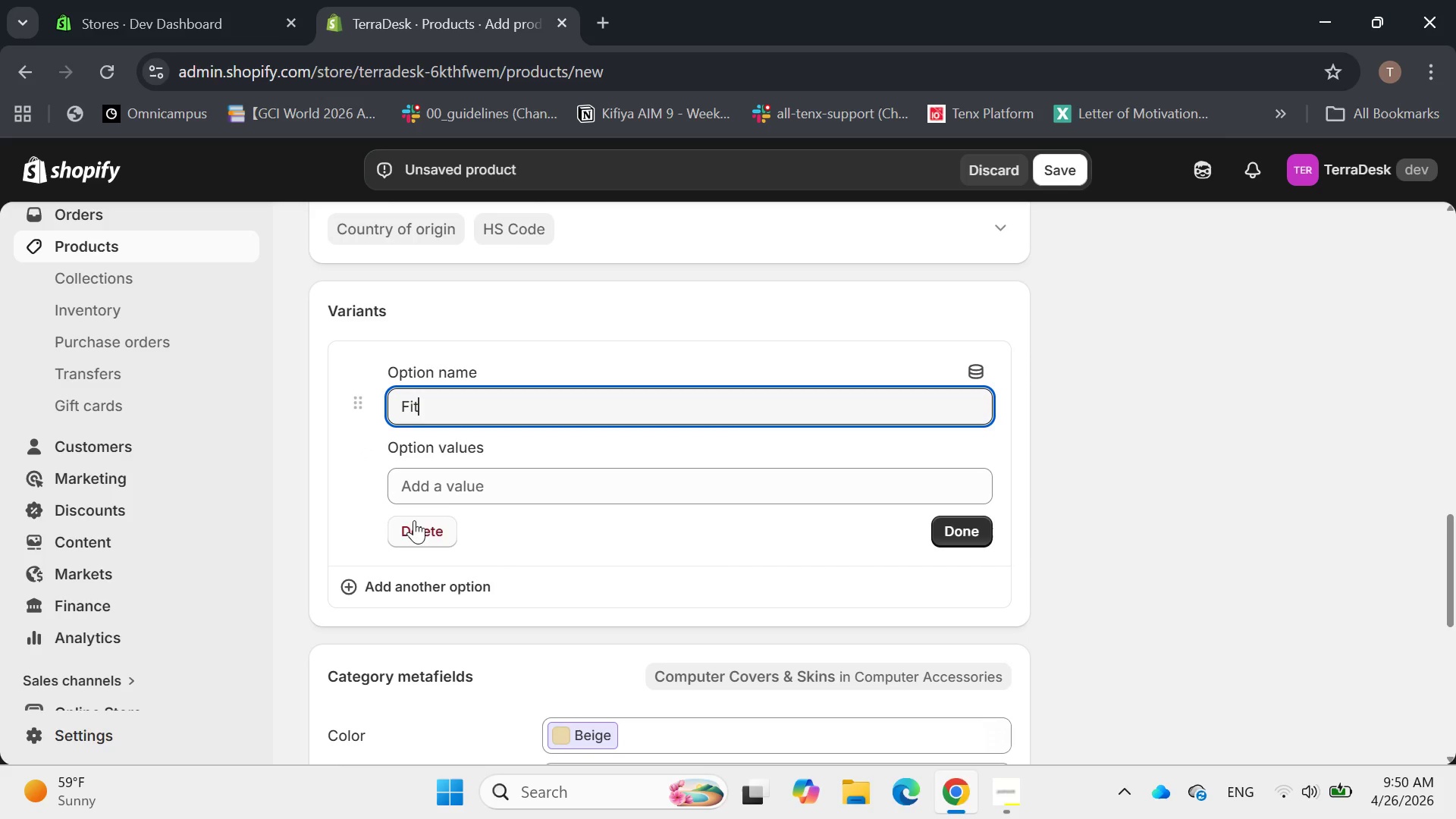 
left_click([447, 482])
 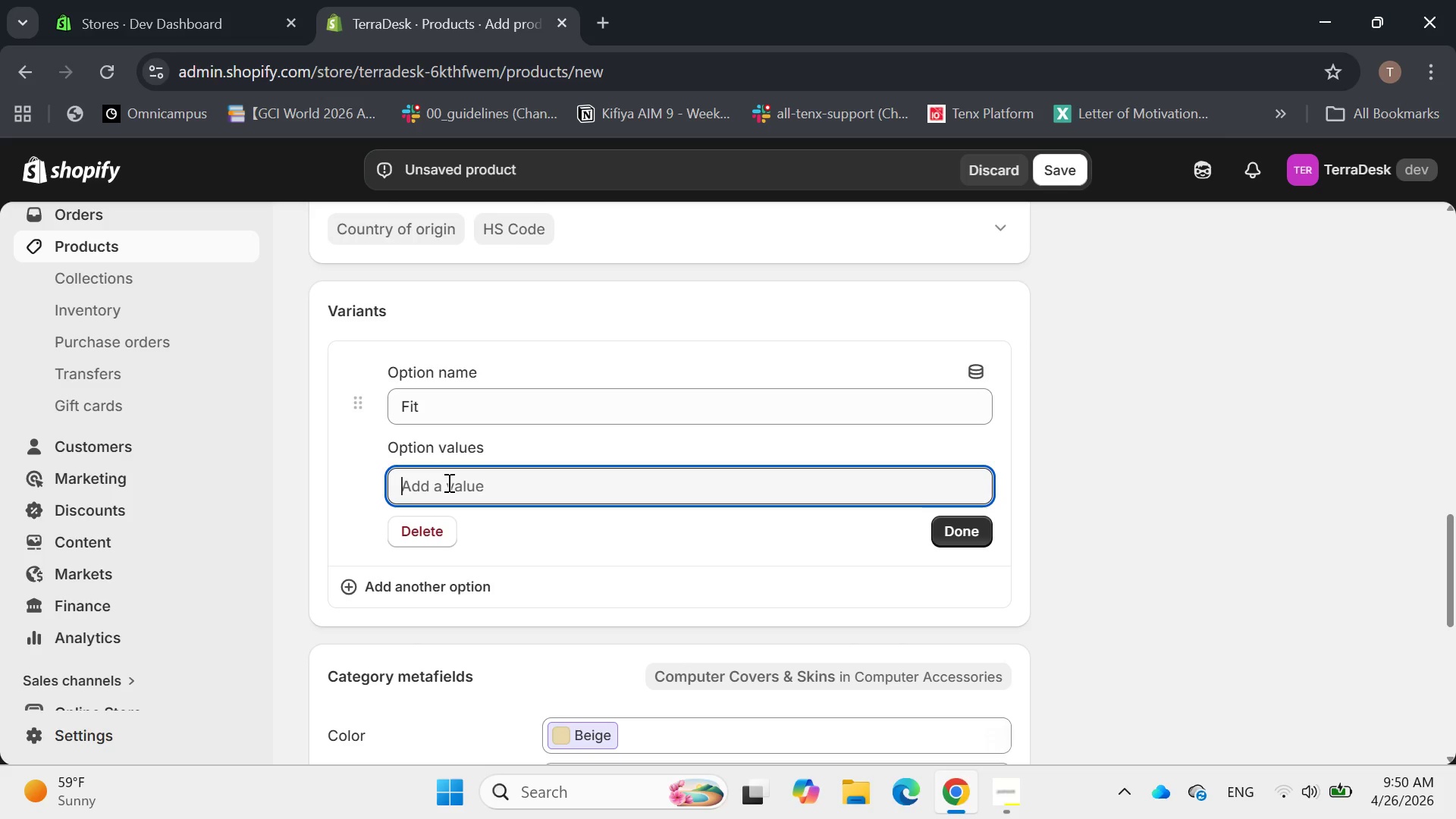 
type(10-inch Universal)
 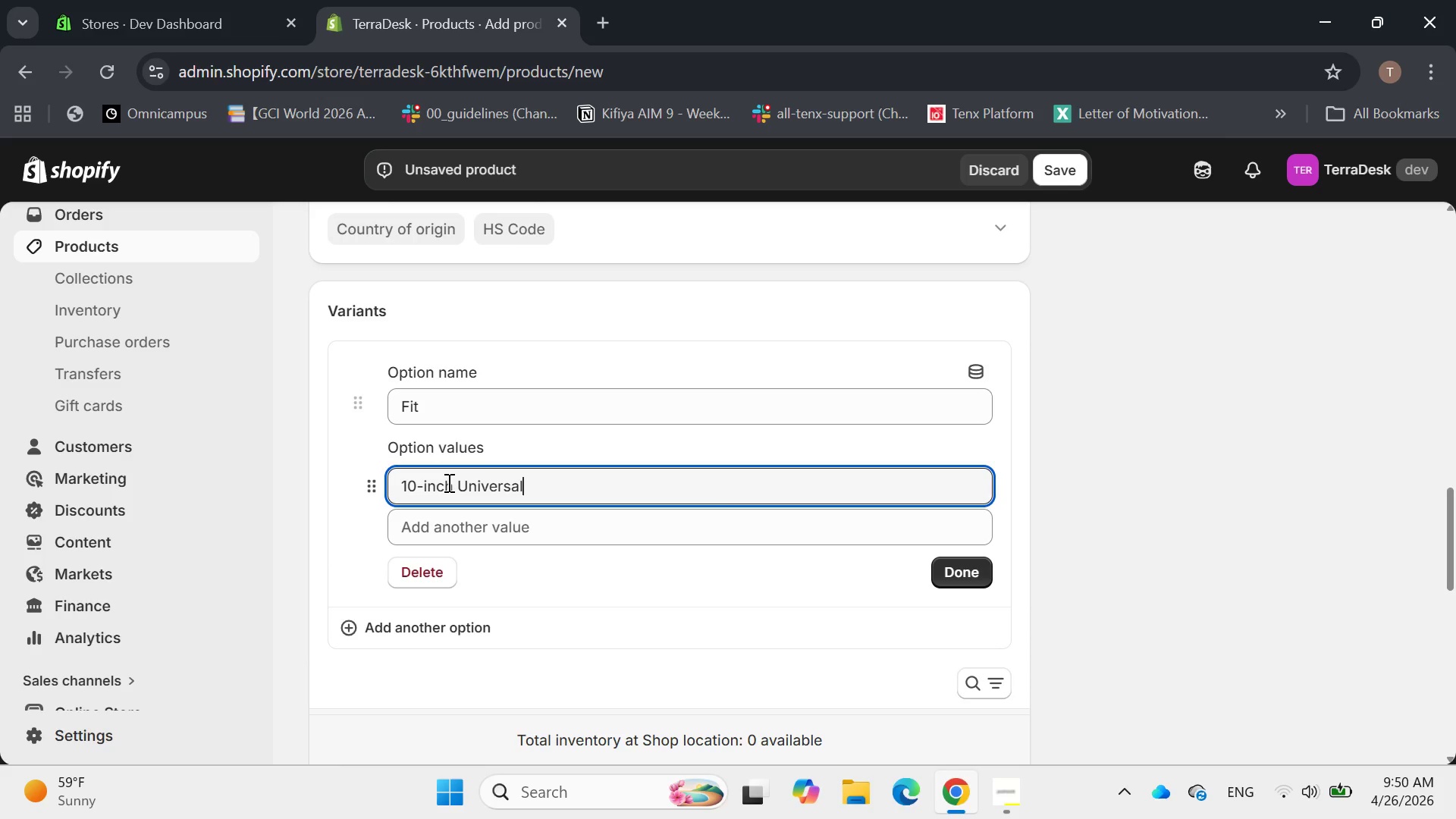 
left_click([468, 517])
 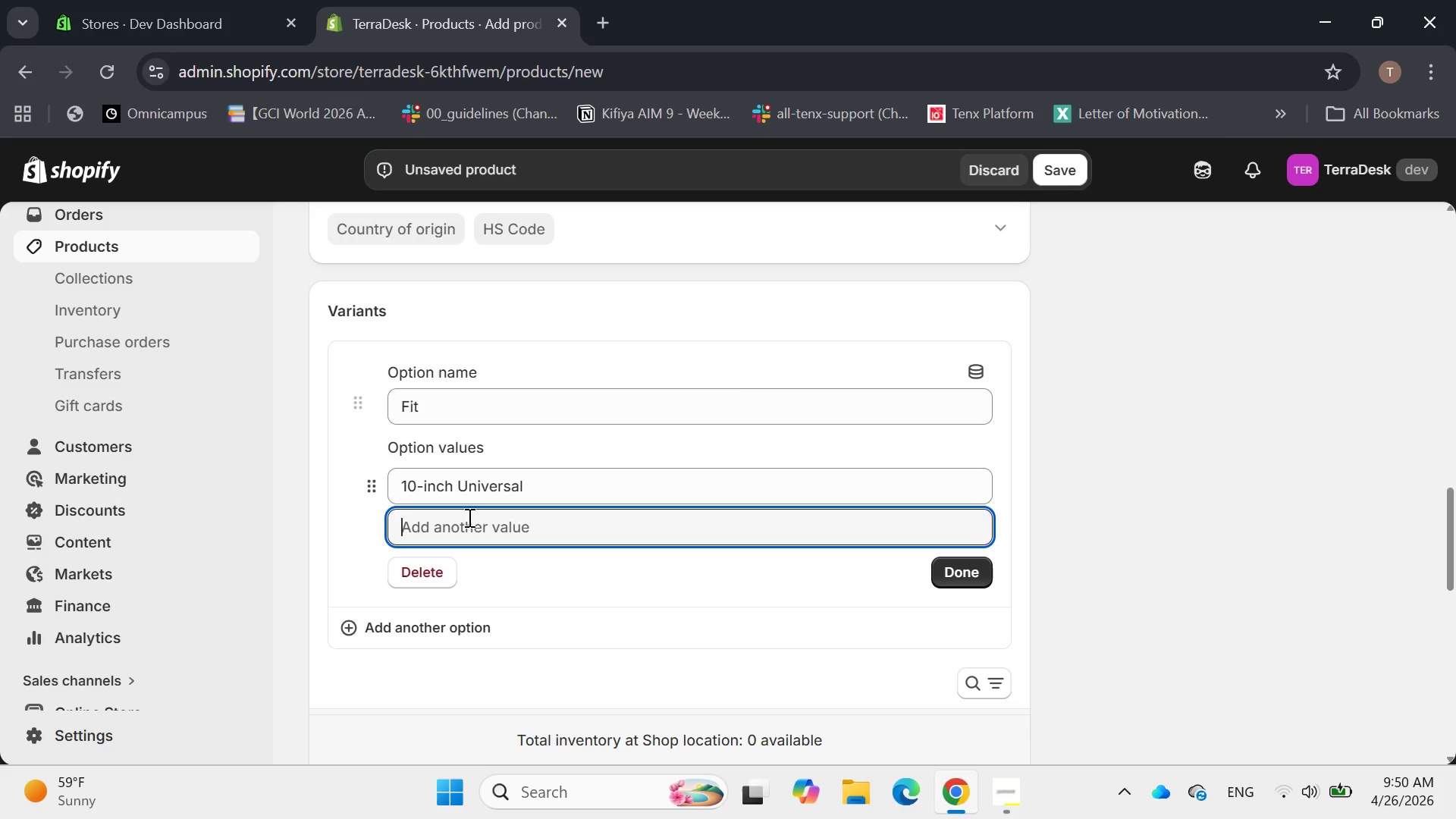 
type(12-inch)
 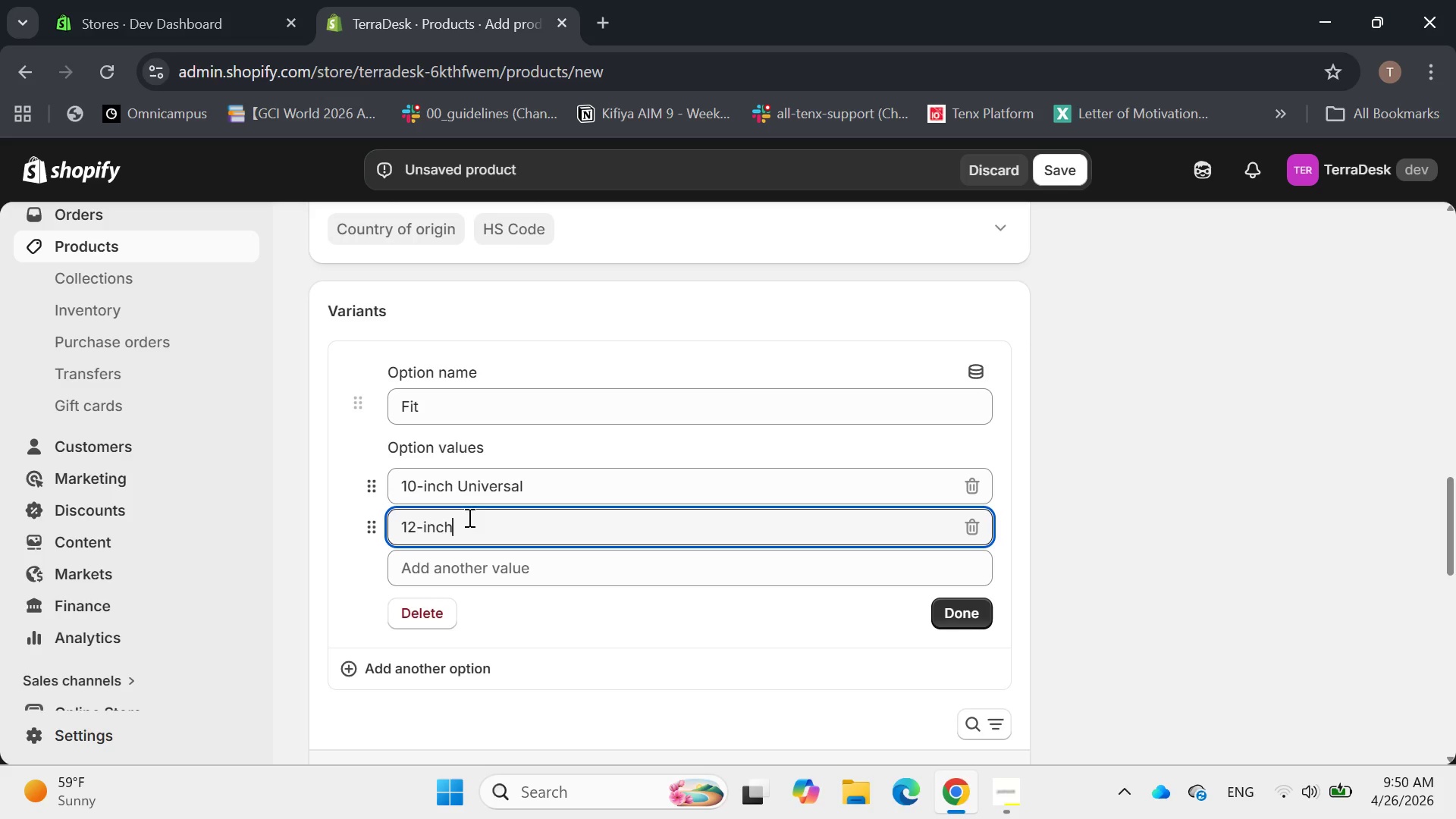 
wait(6.2)
 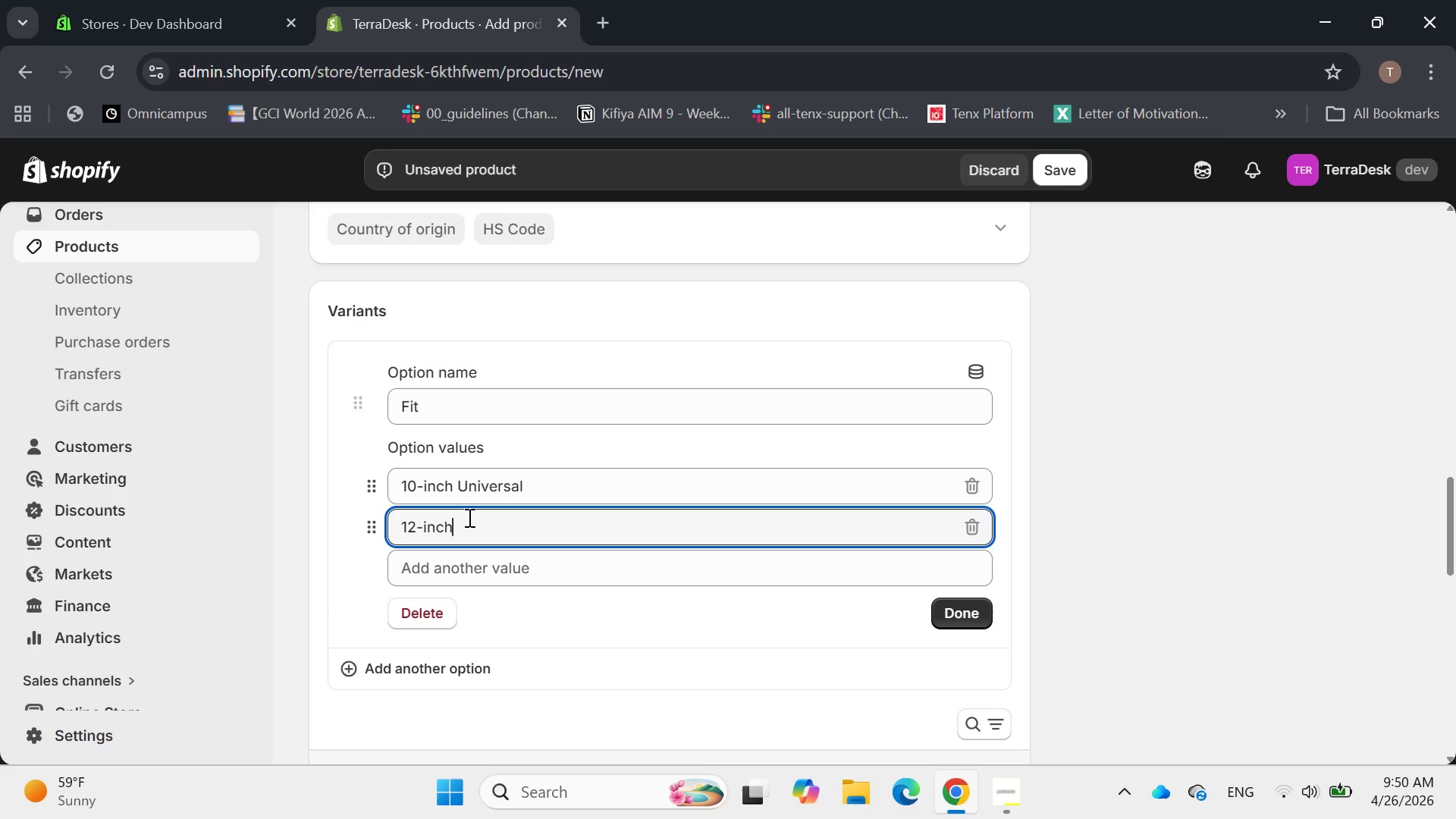 
type( Universal)
 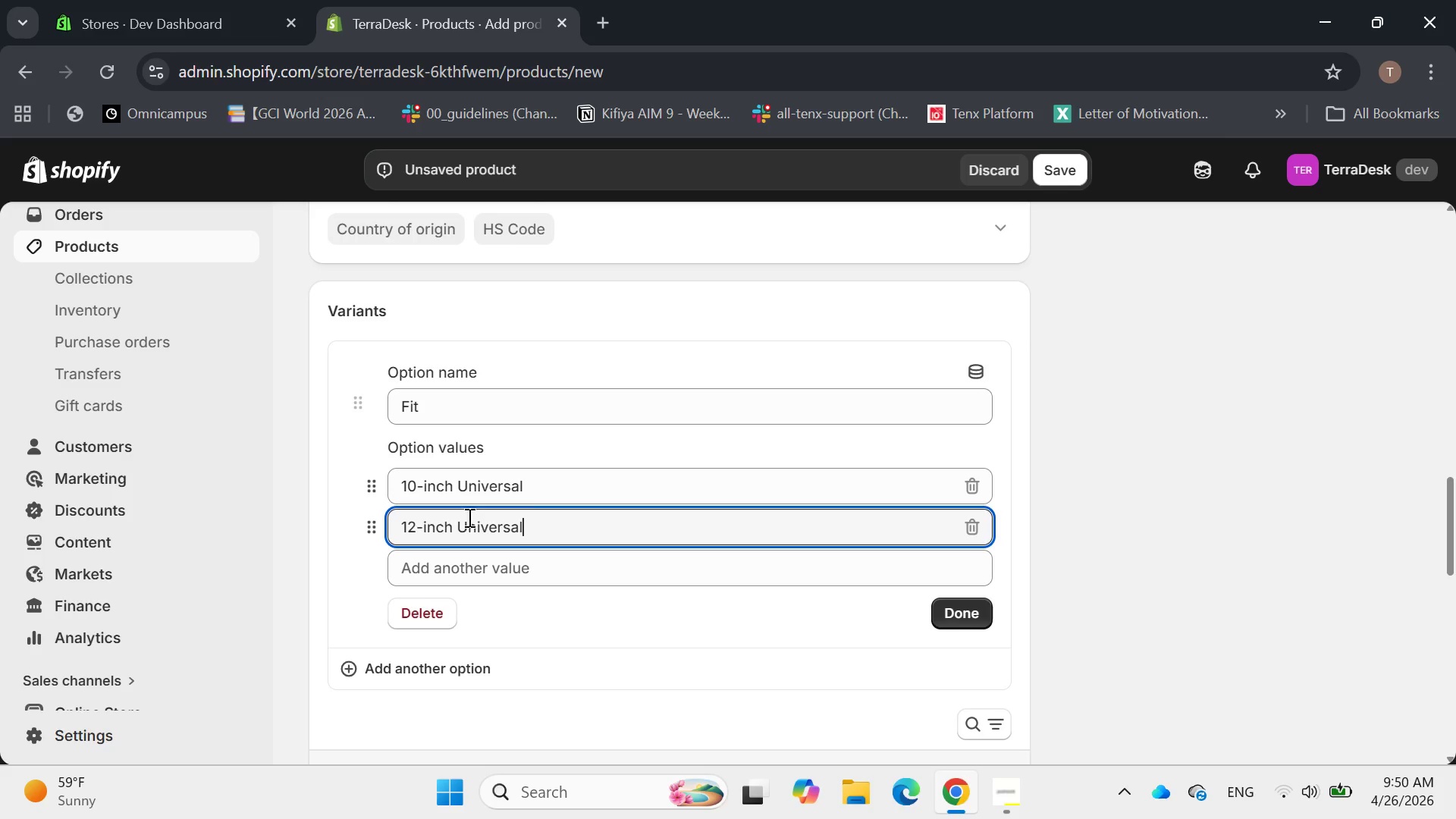 
left_click([942, 439])
 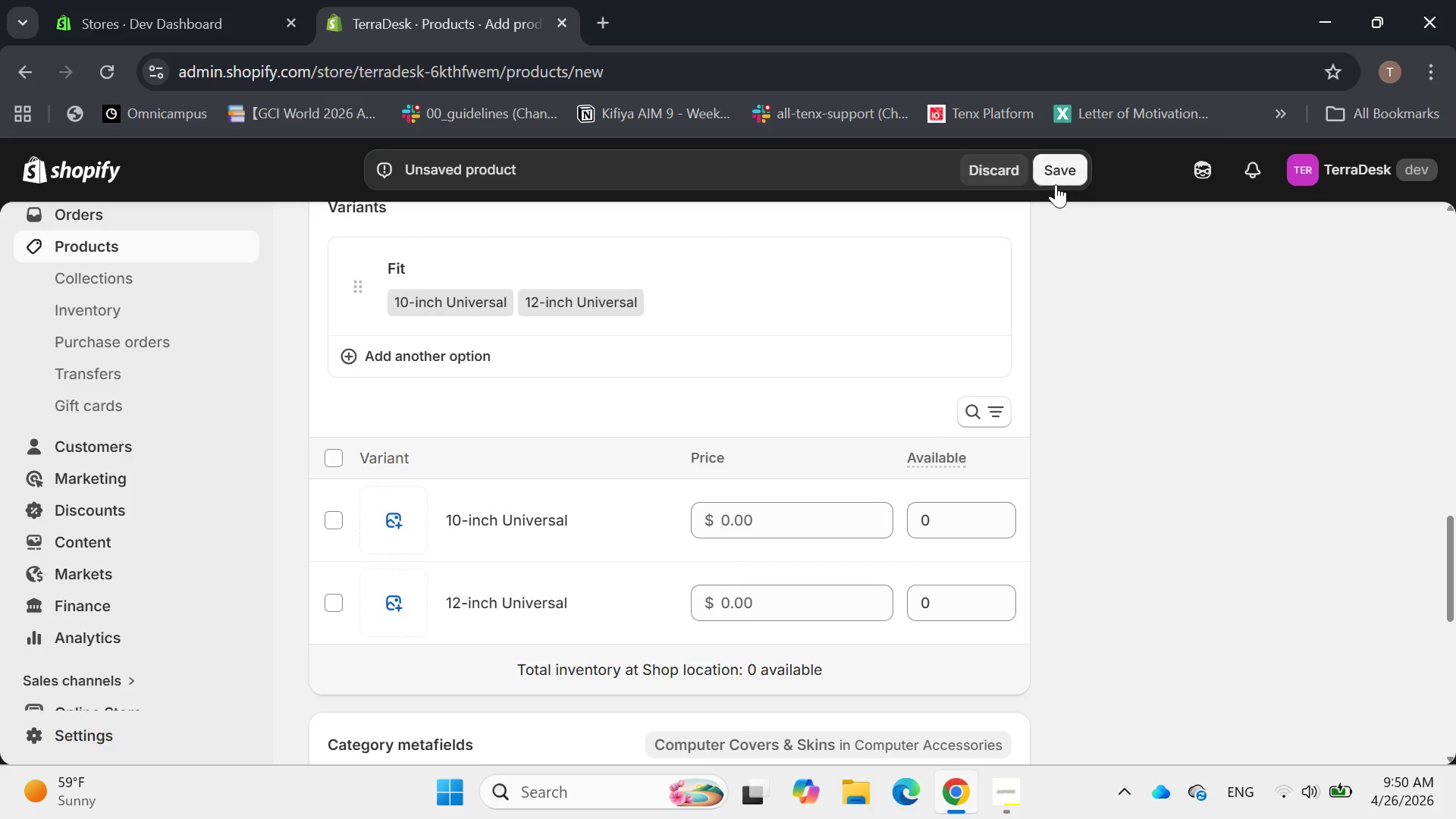 
left_click([1058, 169])
 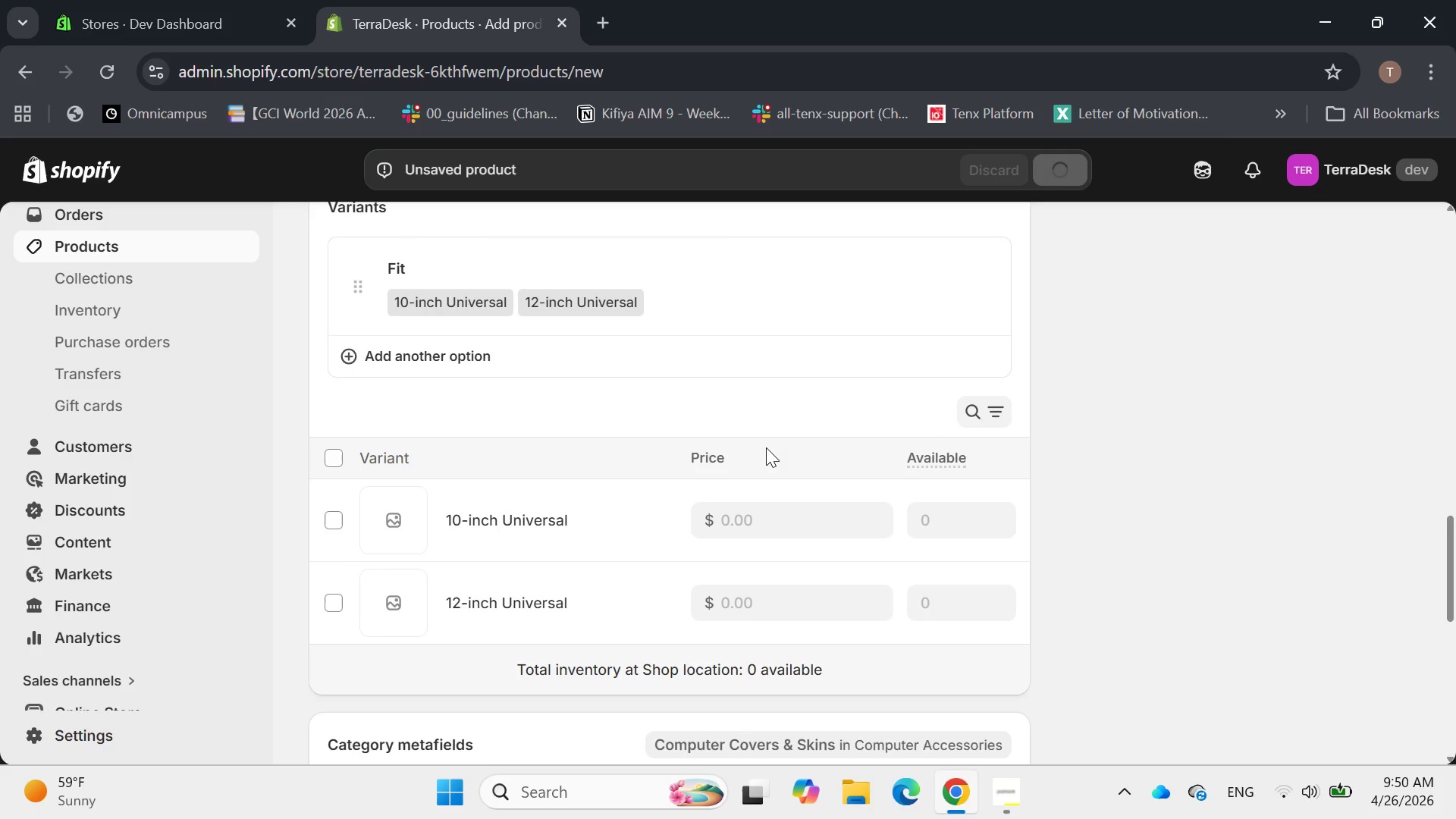 
wait(8.38)
 